 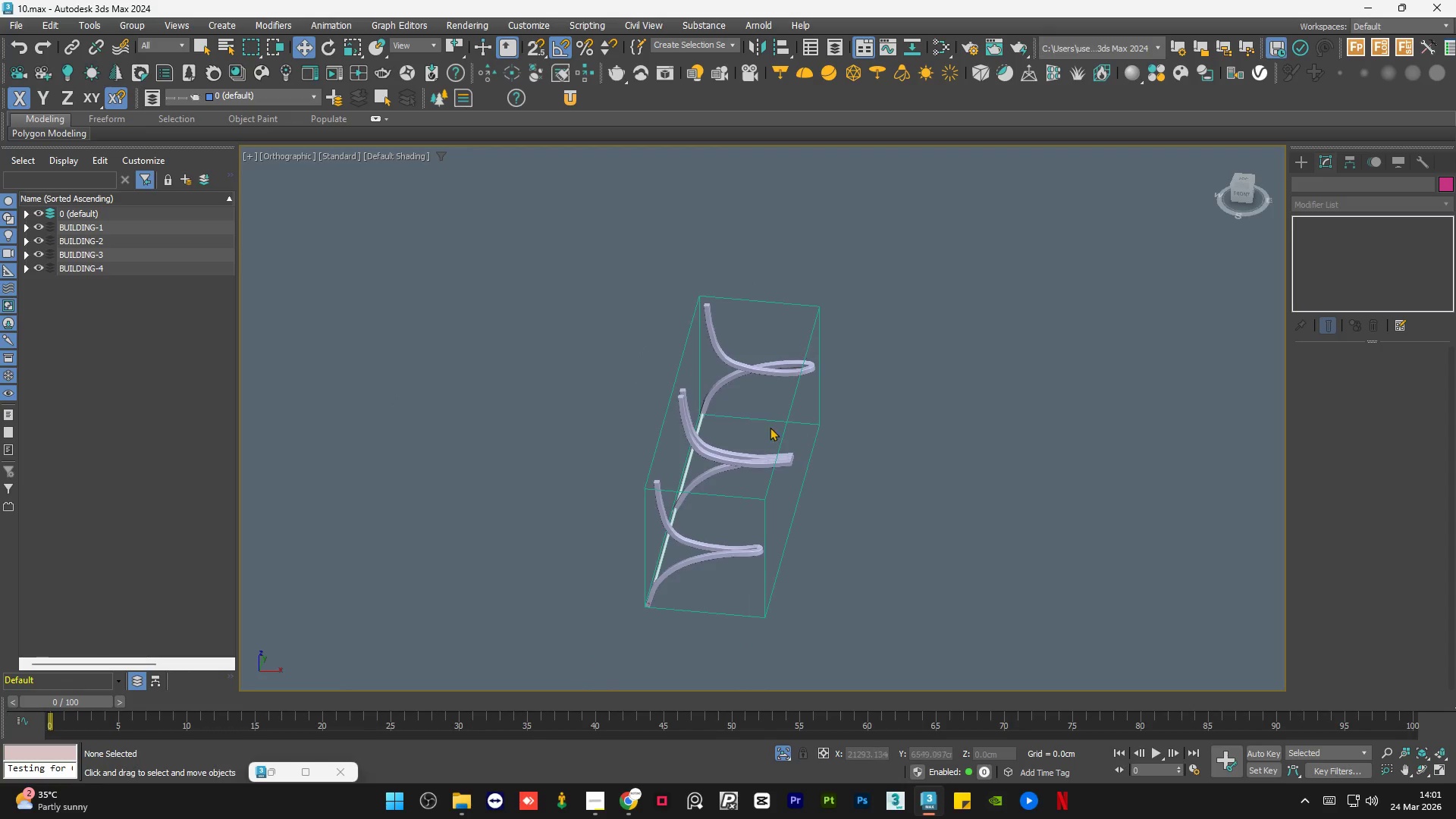 
left_click([636, 808])
 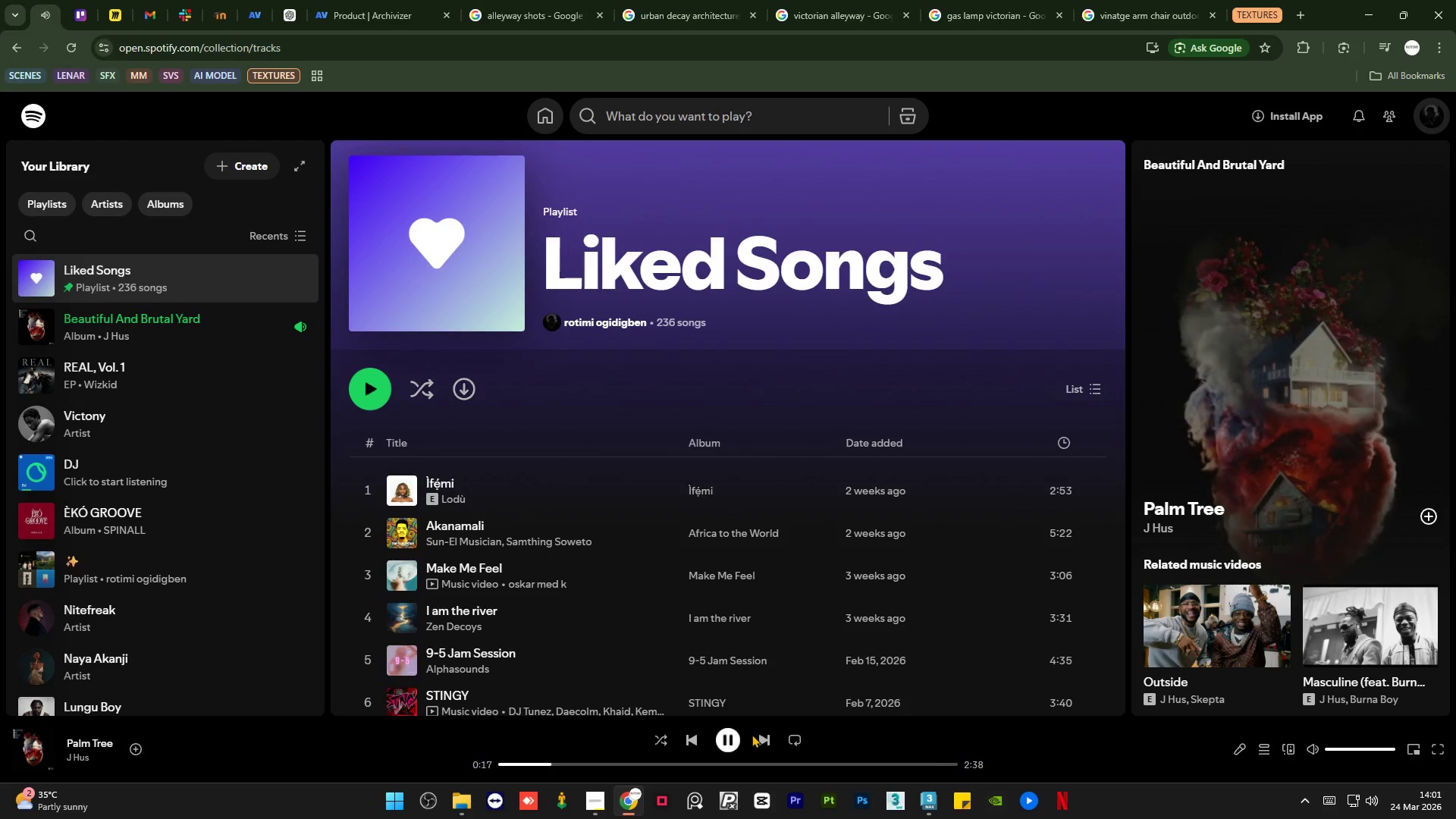 
left_click([765, 734])
 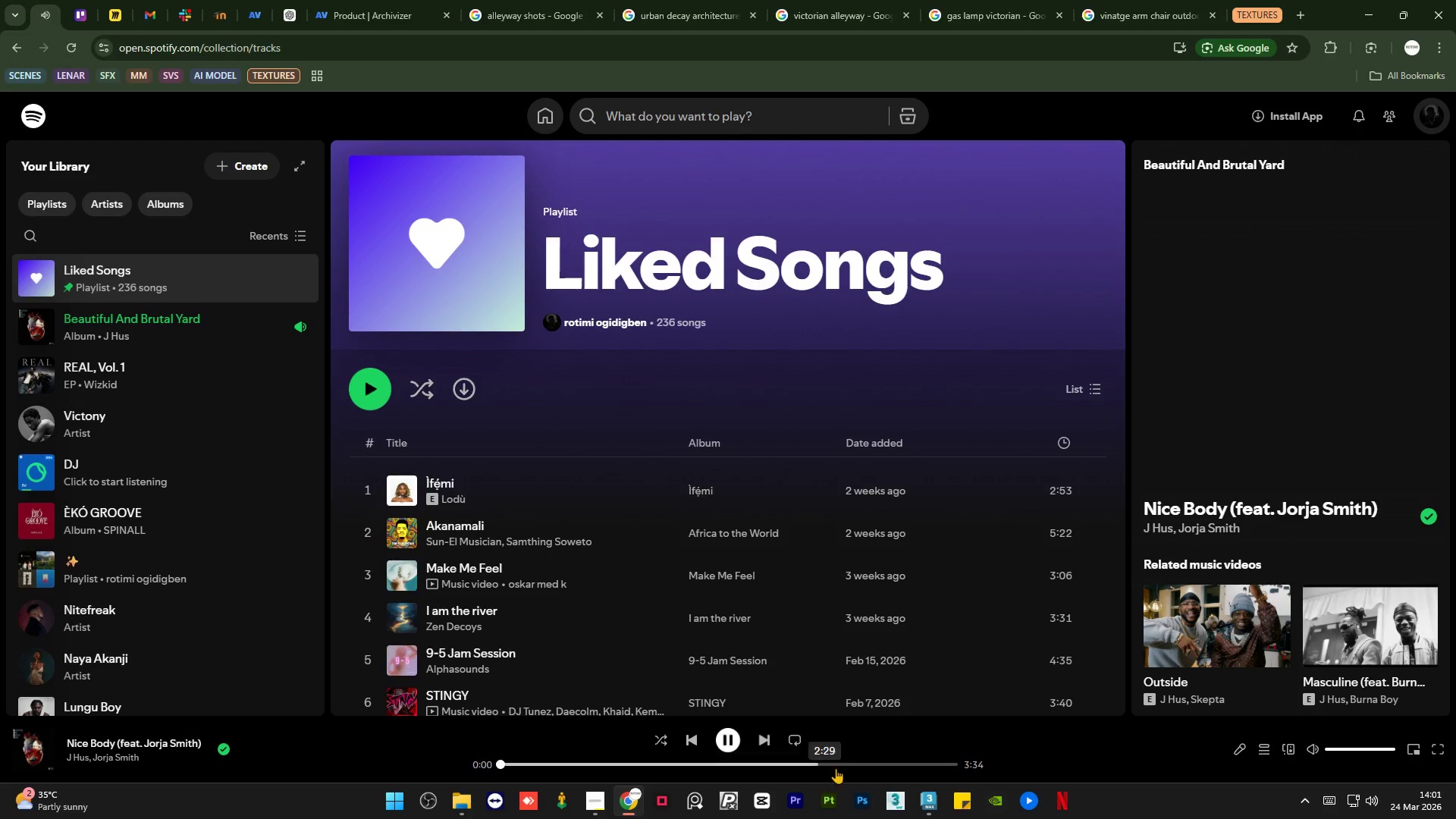 
left_click([943, 814])
 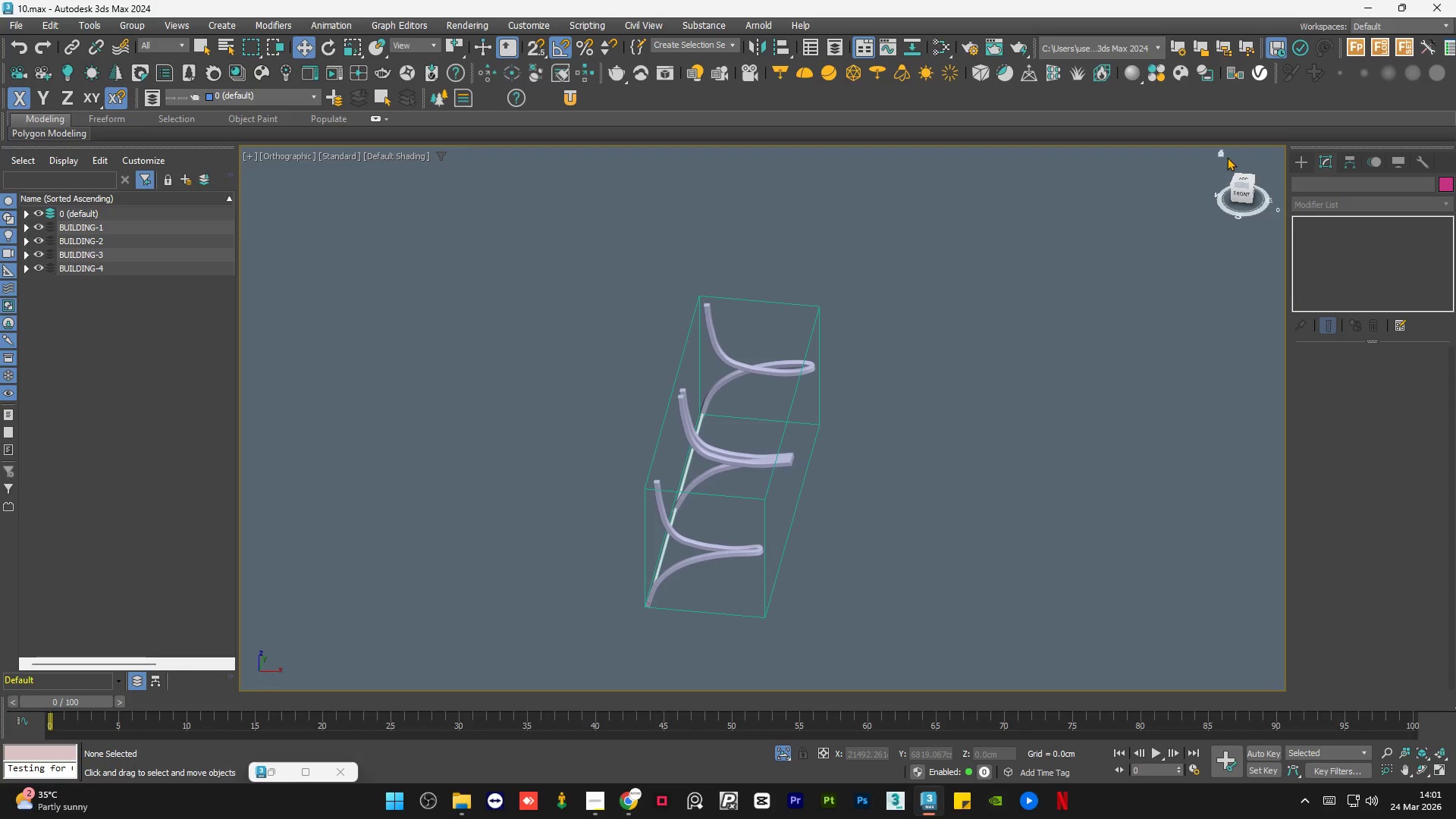 
left_click([1241, 195])
 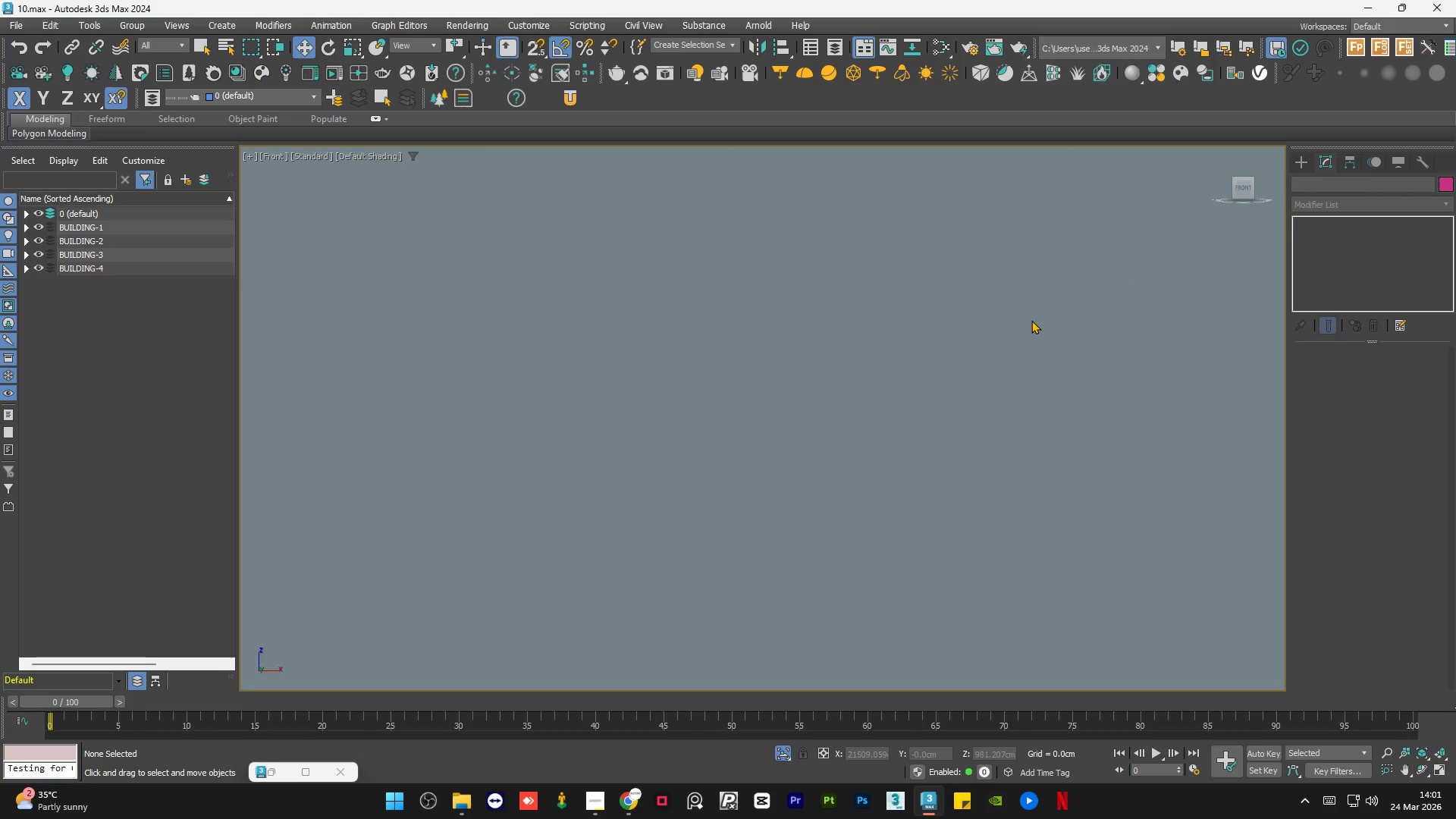 
key(Z)
 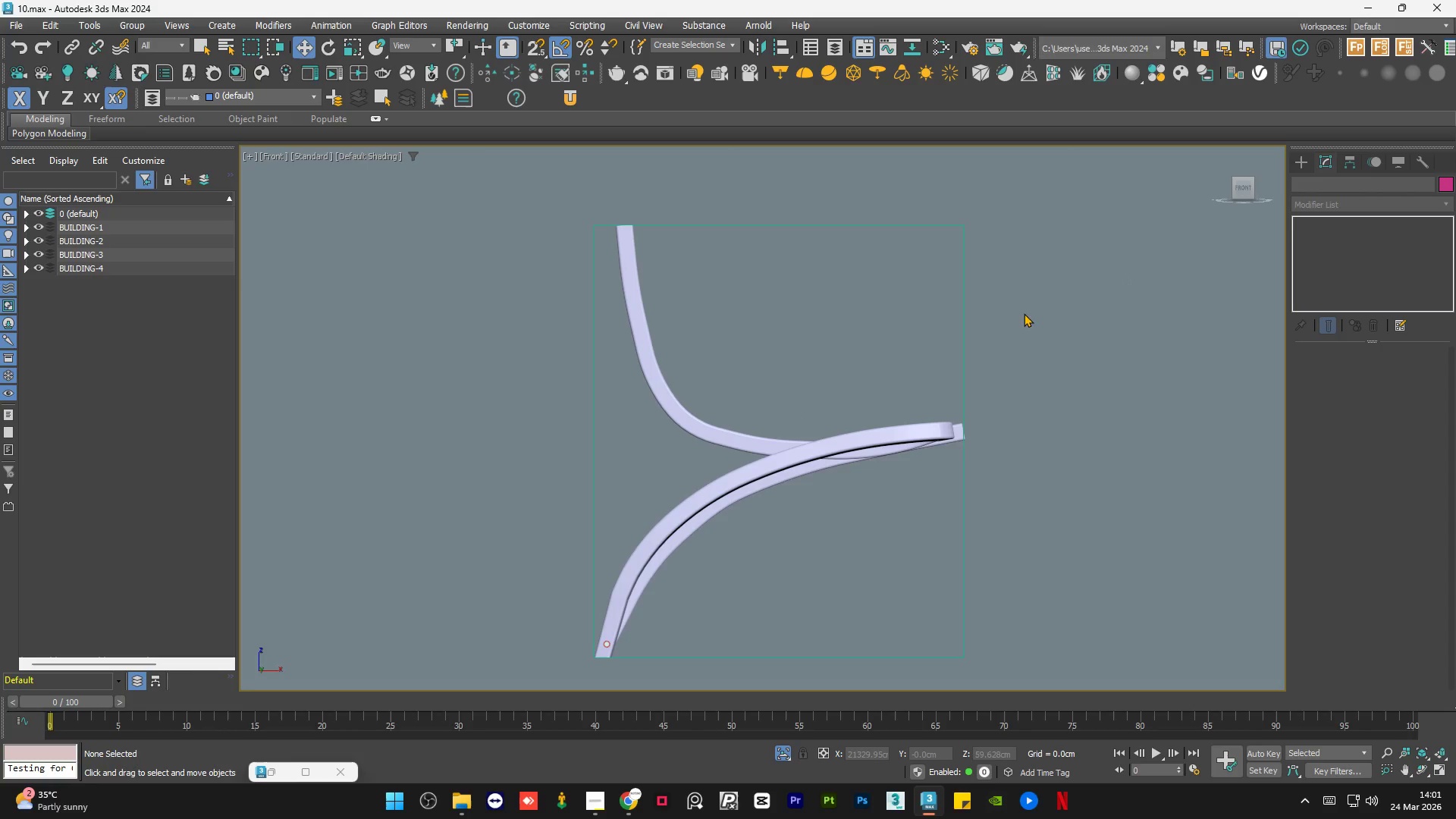 
scroll: coordinate [444, 611], scroll_direction: up, amount: 6.0
 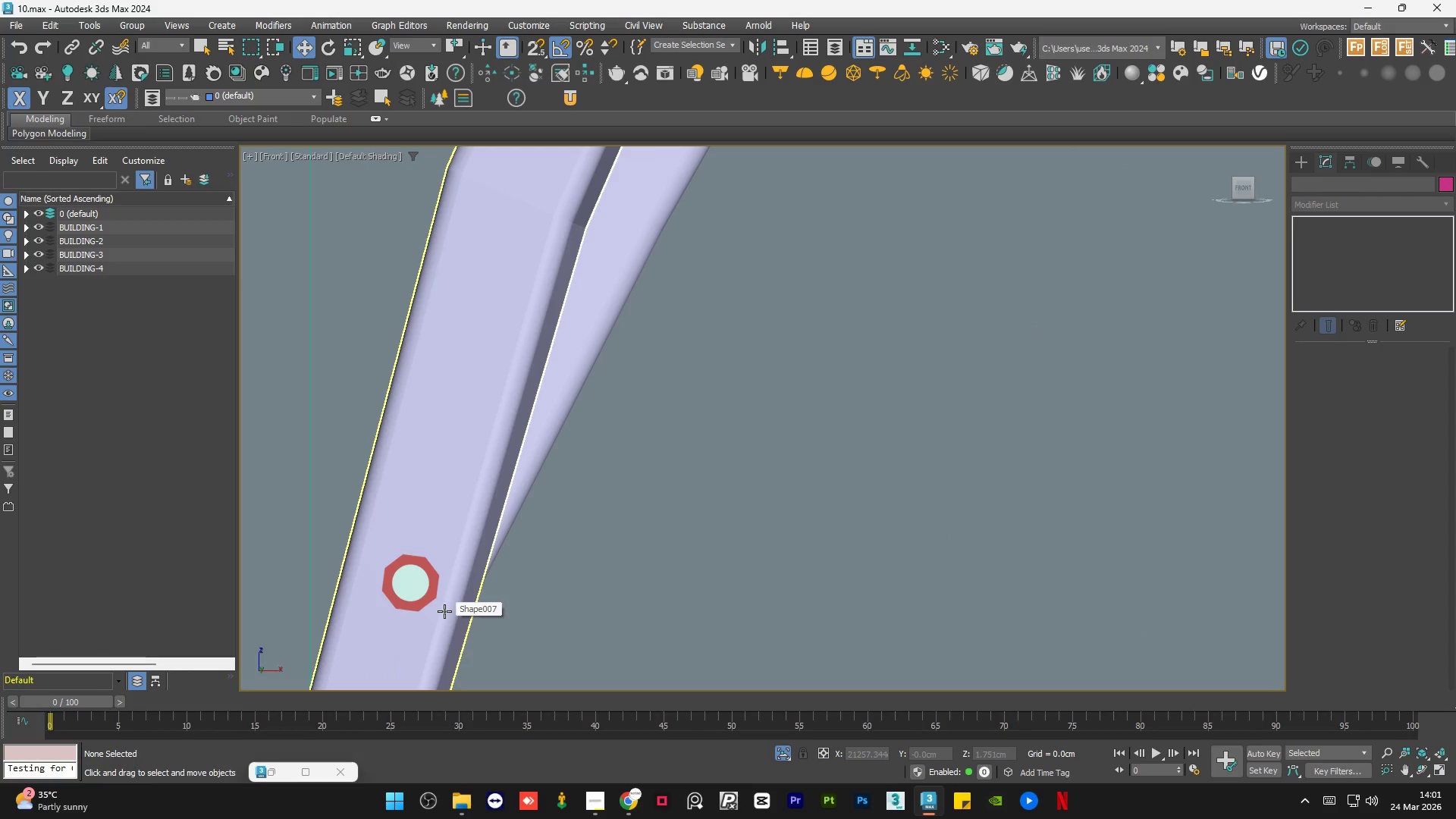 
scroll: coordinate [623, 532], scroll_direction: down, amount: 6.0
 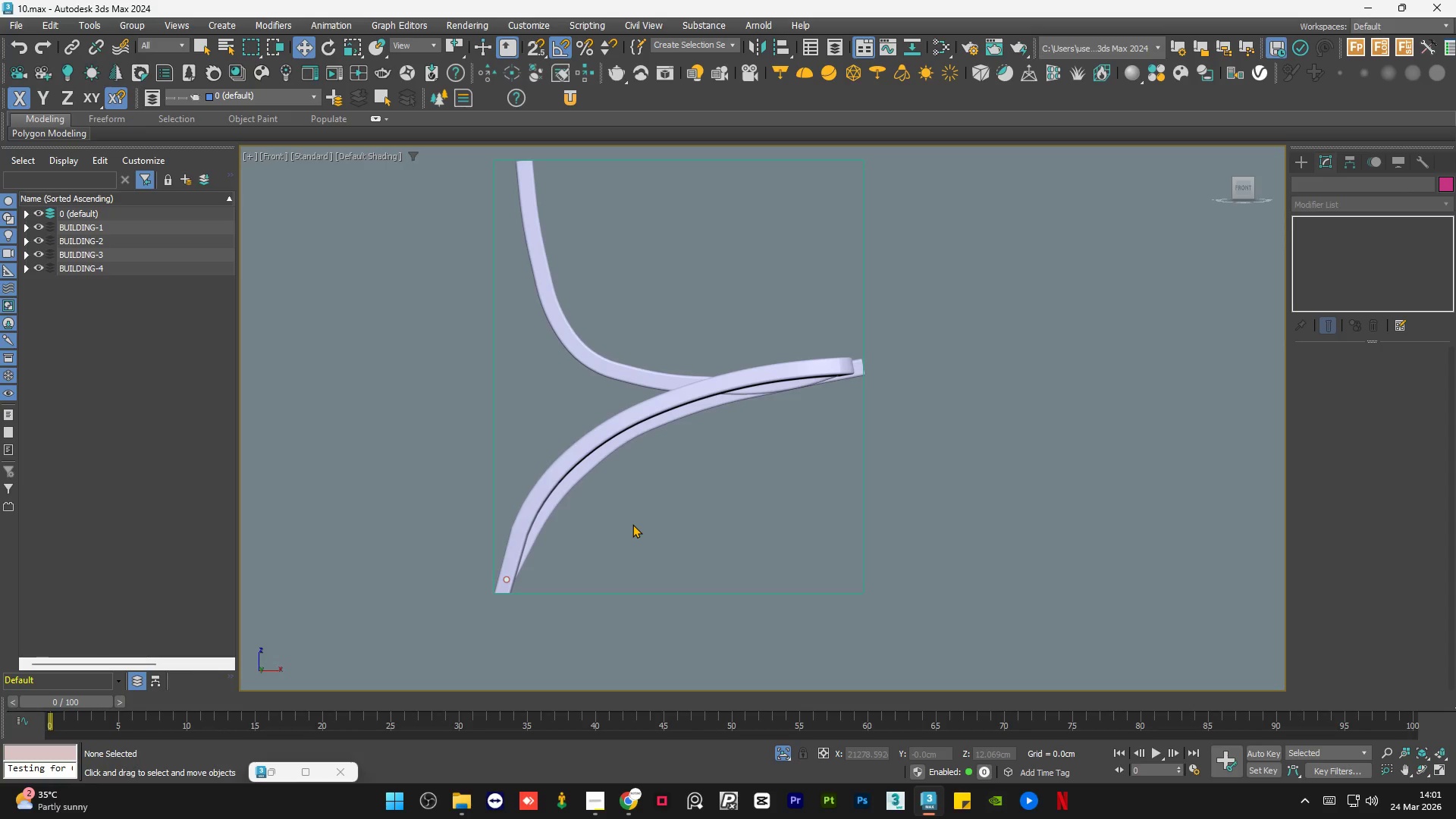 
hold_key(key=AltLeft, duration=0.7)
 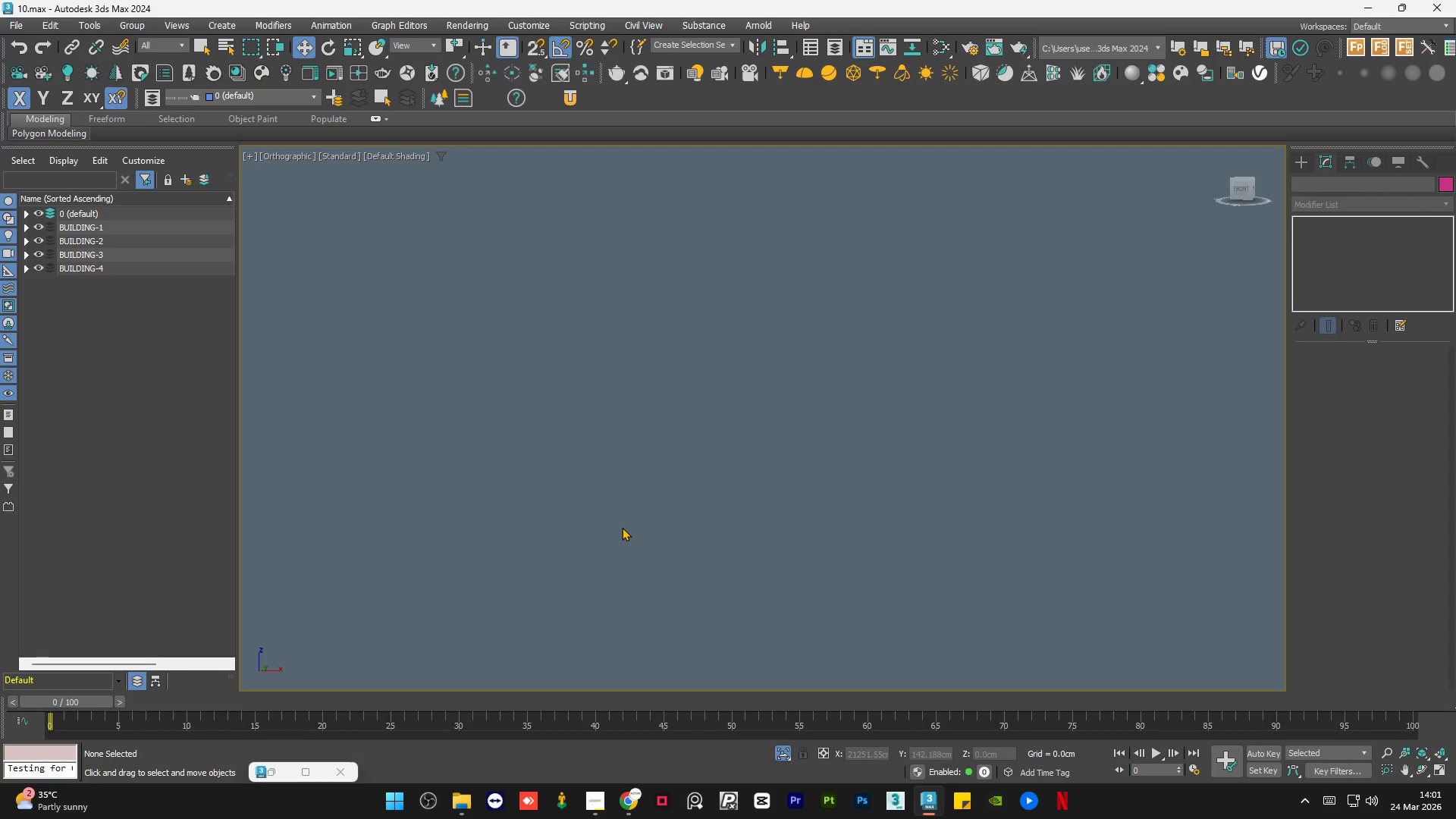 
key(Z)
 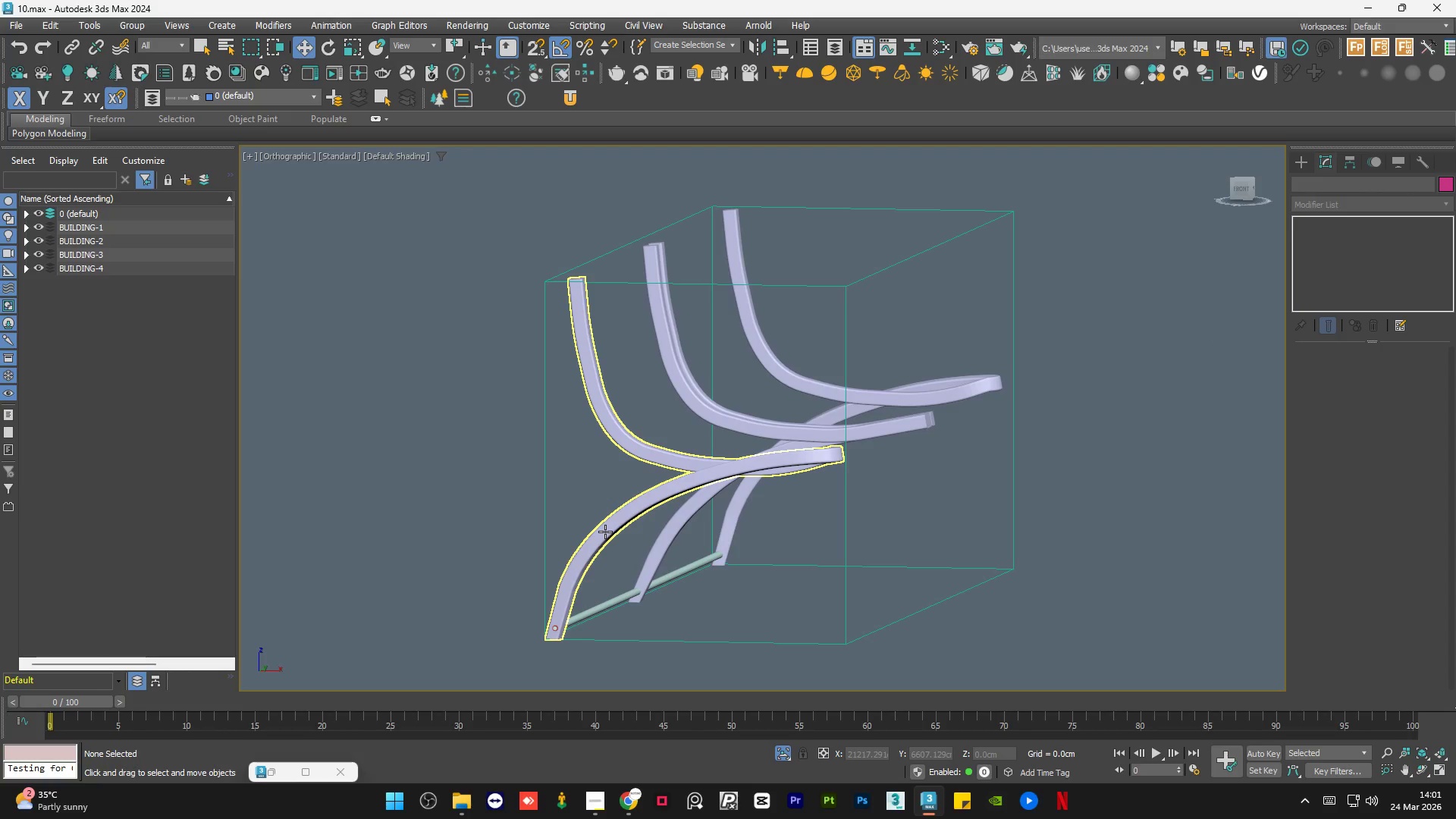 
scroll: coordinate [605, 532], scroll_direction: down, amount: 1.0
 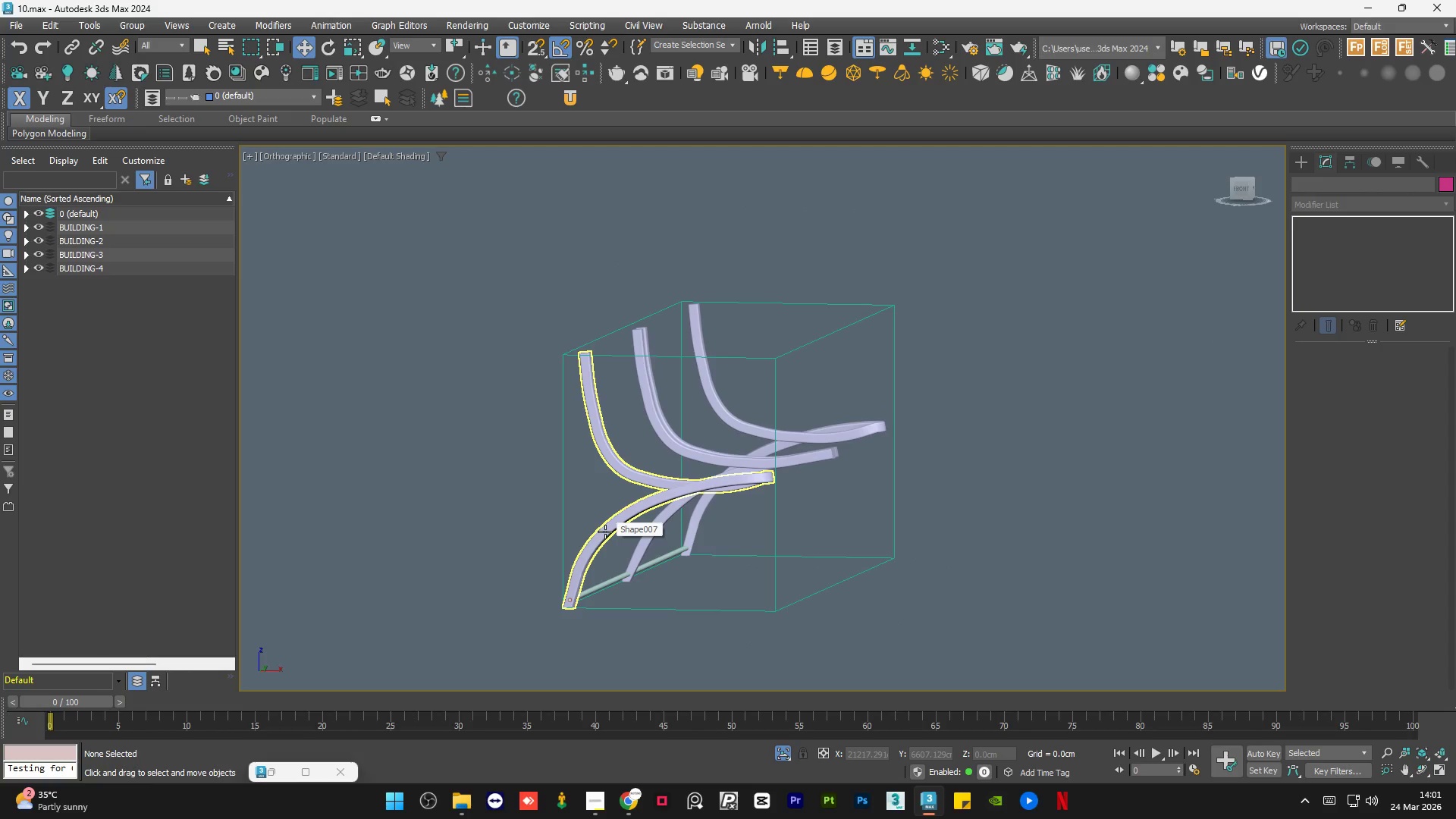 
hold_key(key=AltLeft, duration=0.92)
 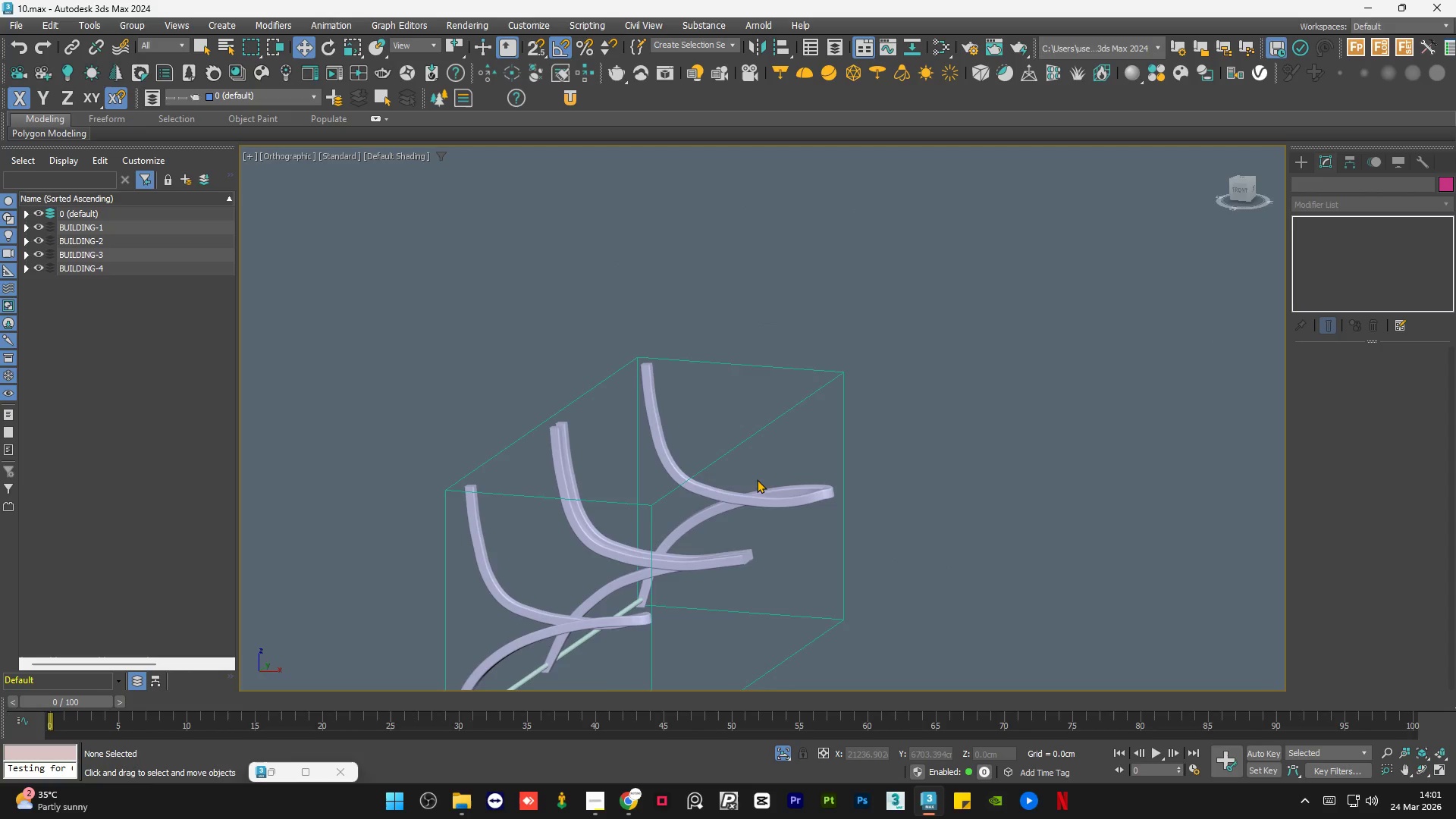 
scroll: coordinate [767, 488], scroll_direction: up, amount: 4.0
 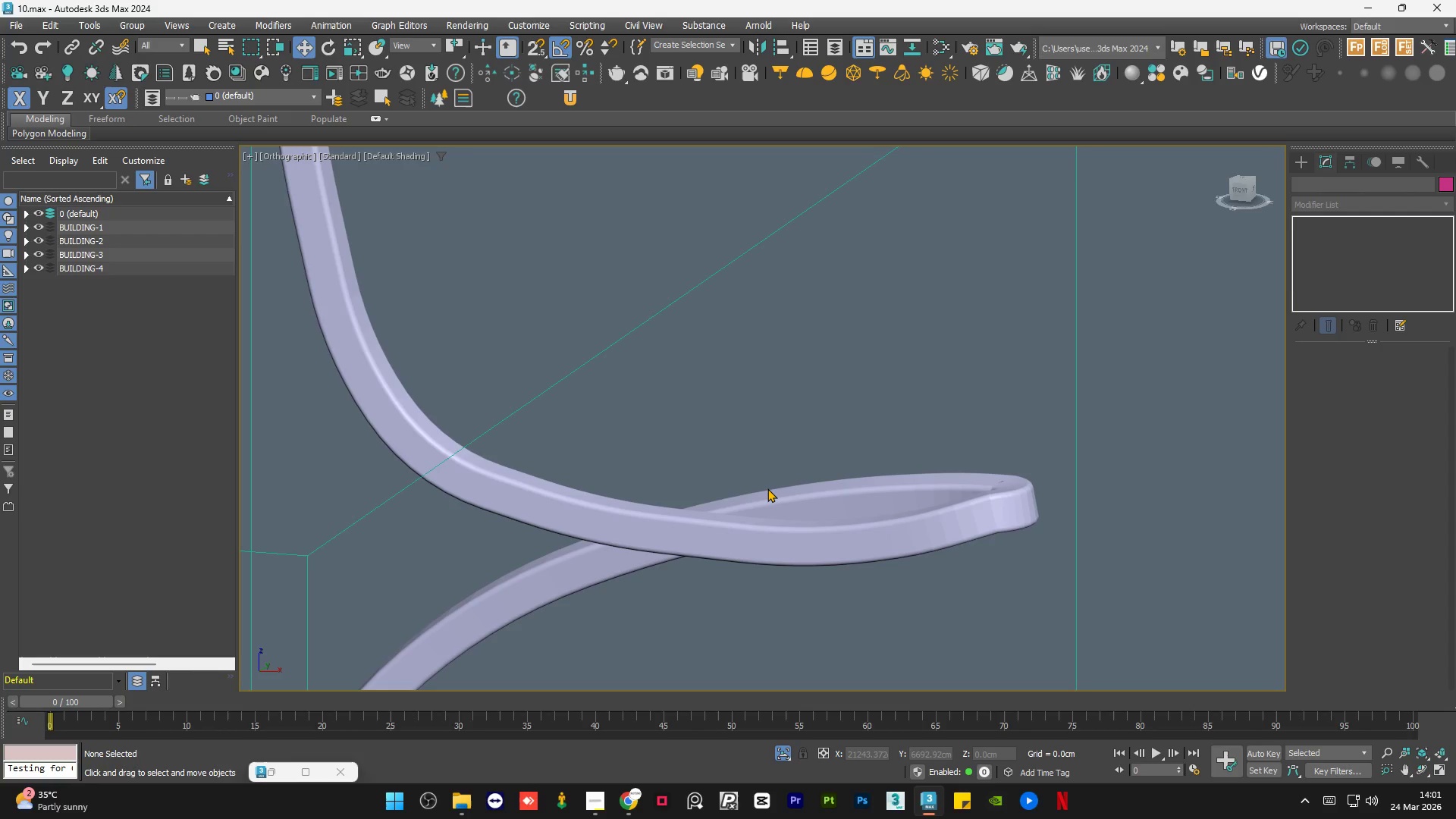 
scroll: coordinate [771, 490], scroll_direction: down, amount: 5.0
 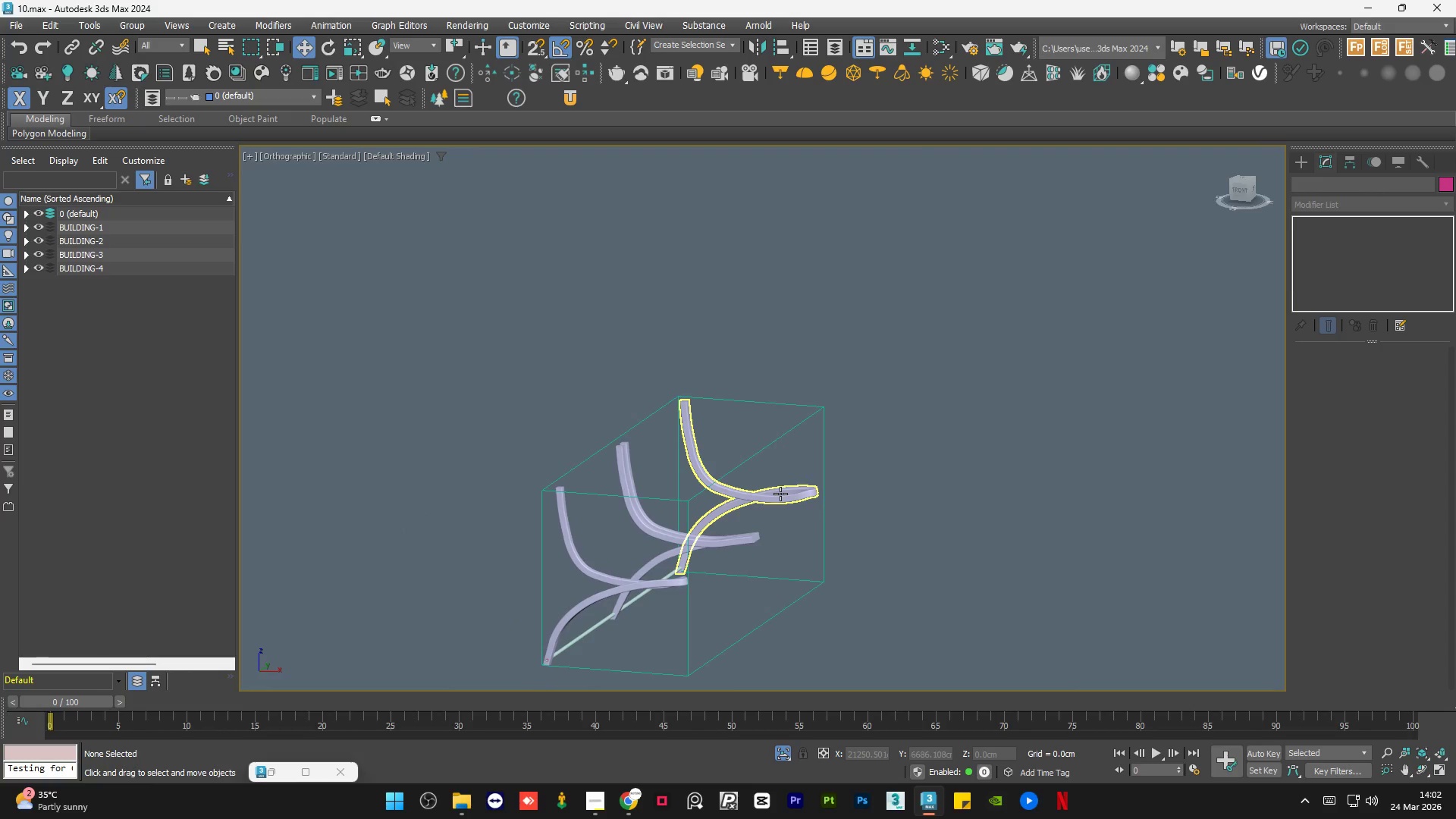 
hold_key(key=AltLeft, duration=0.72)
 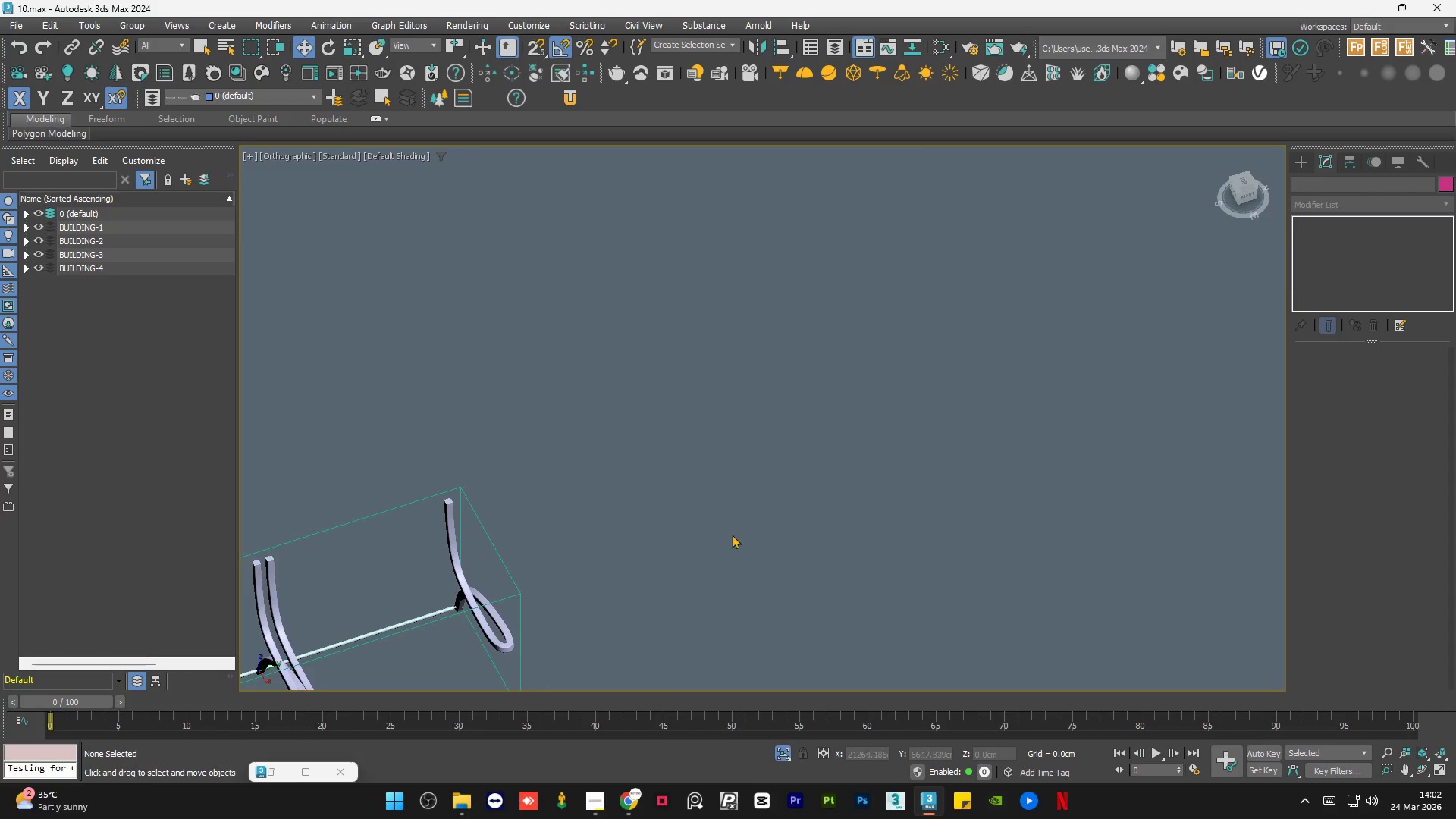 
hold_key(key=AltLeft, duration=1.11)
 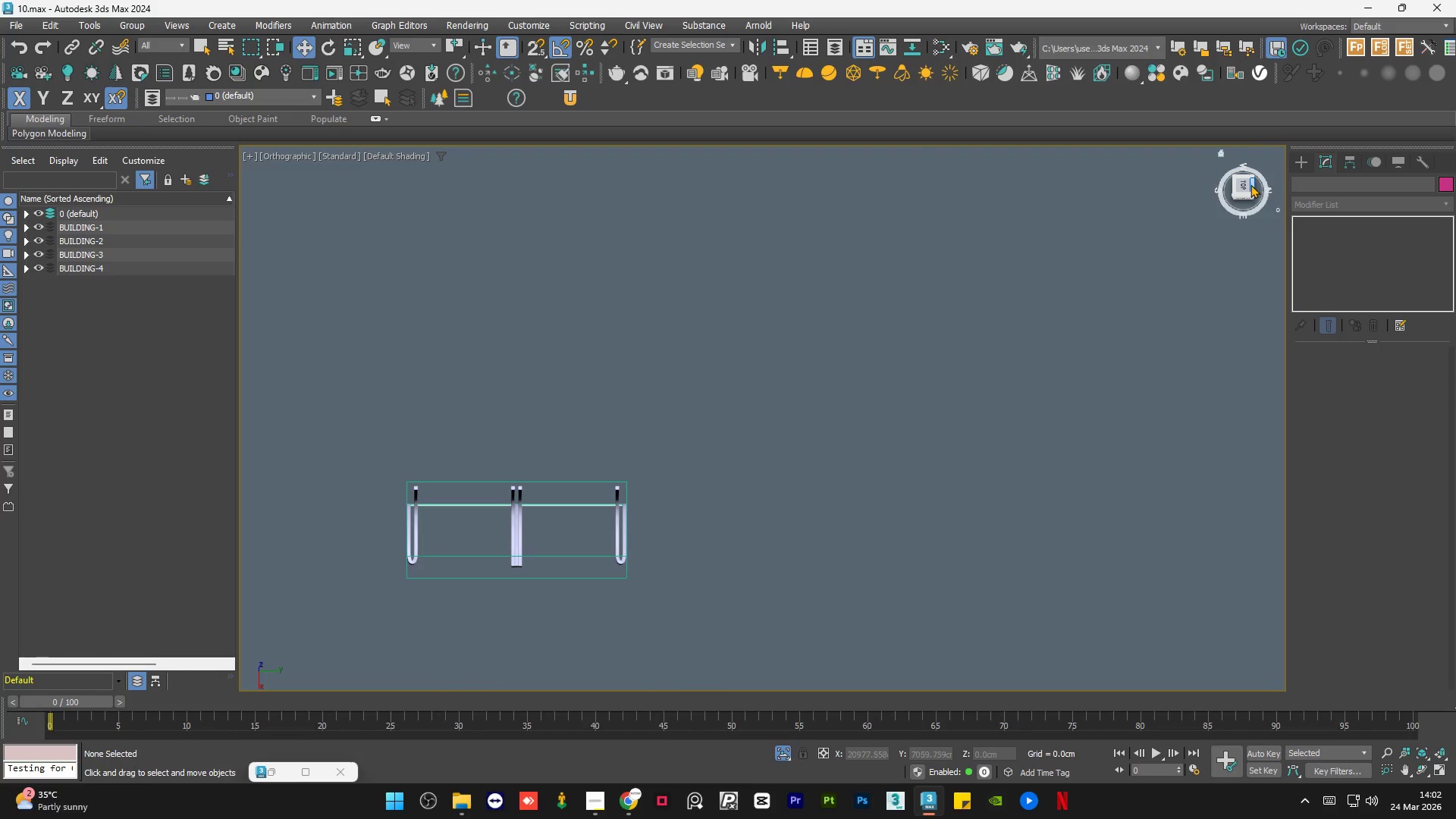 
scroll: coordinate [831, 511], scroll_direction: down, amount: 2.0
 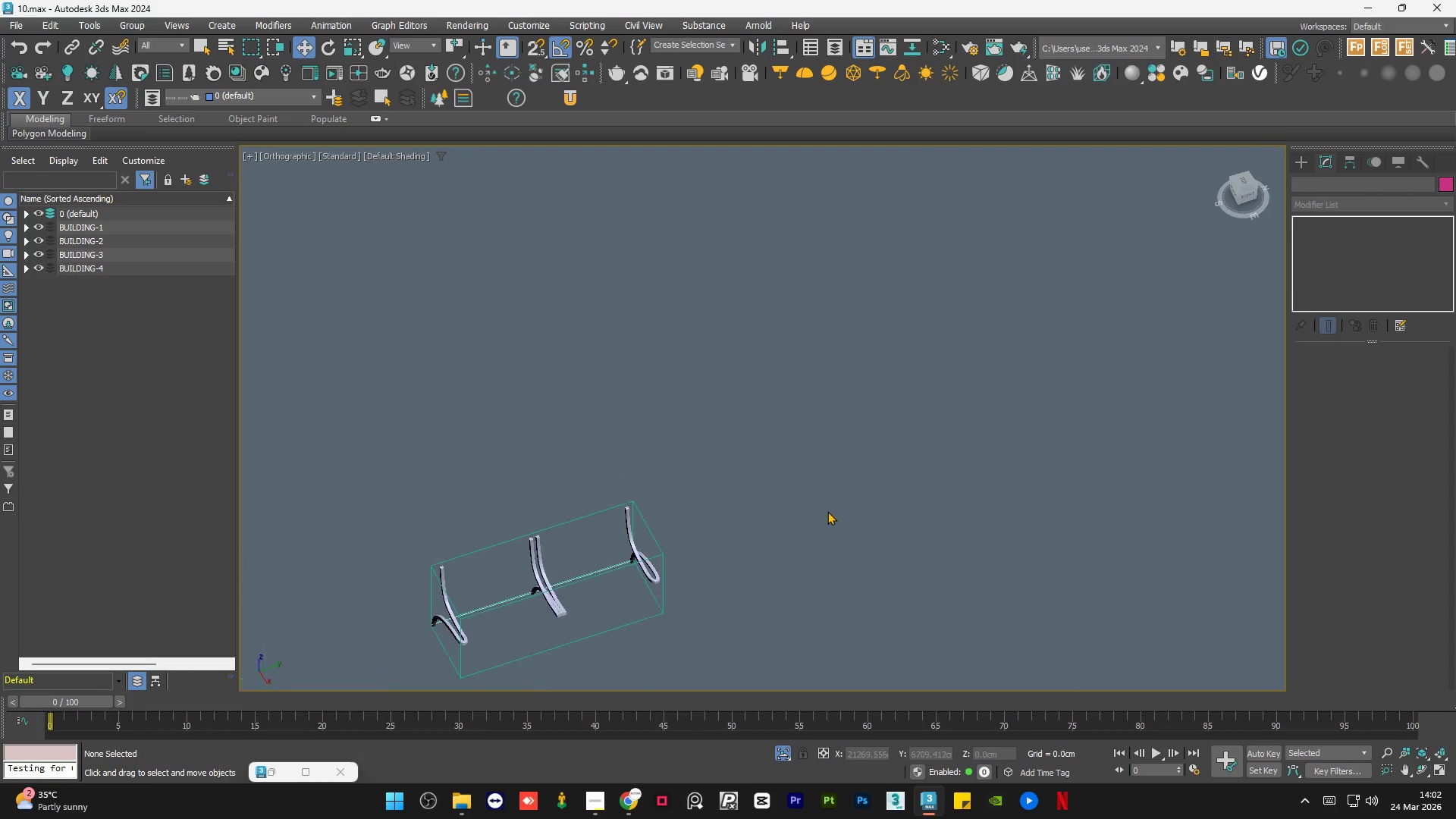 
left_click([1245, 184])
 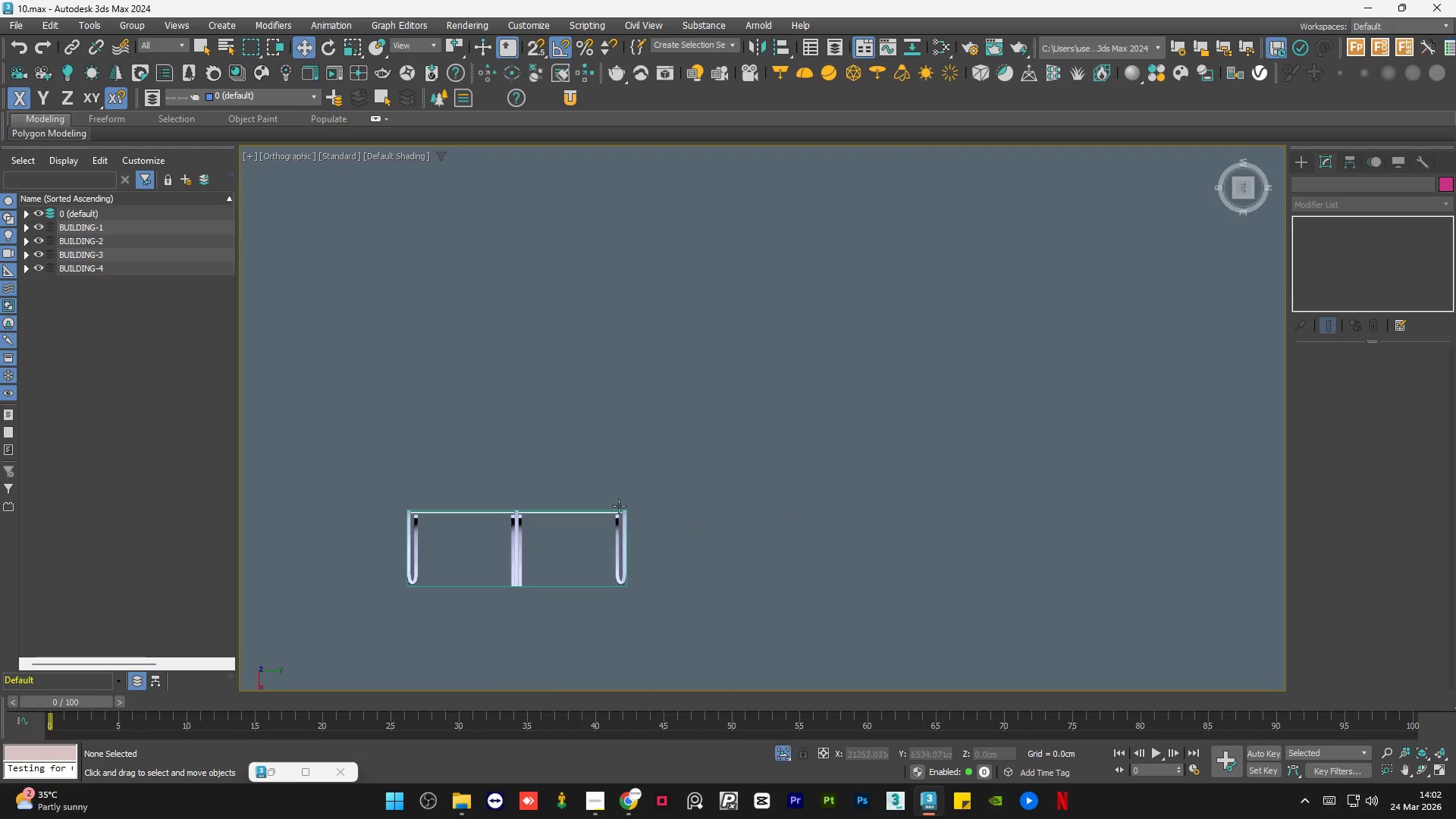 
scroll: coordinate [542, 480], scroll_direction: up, amount: 5.0
 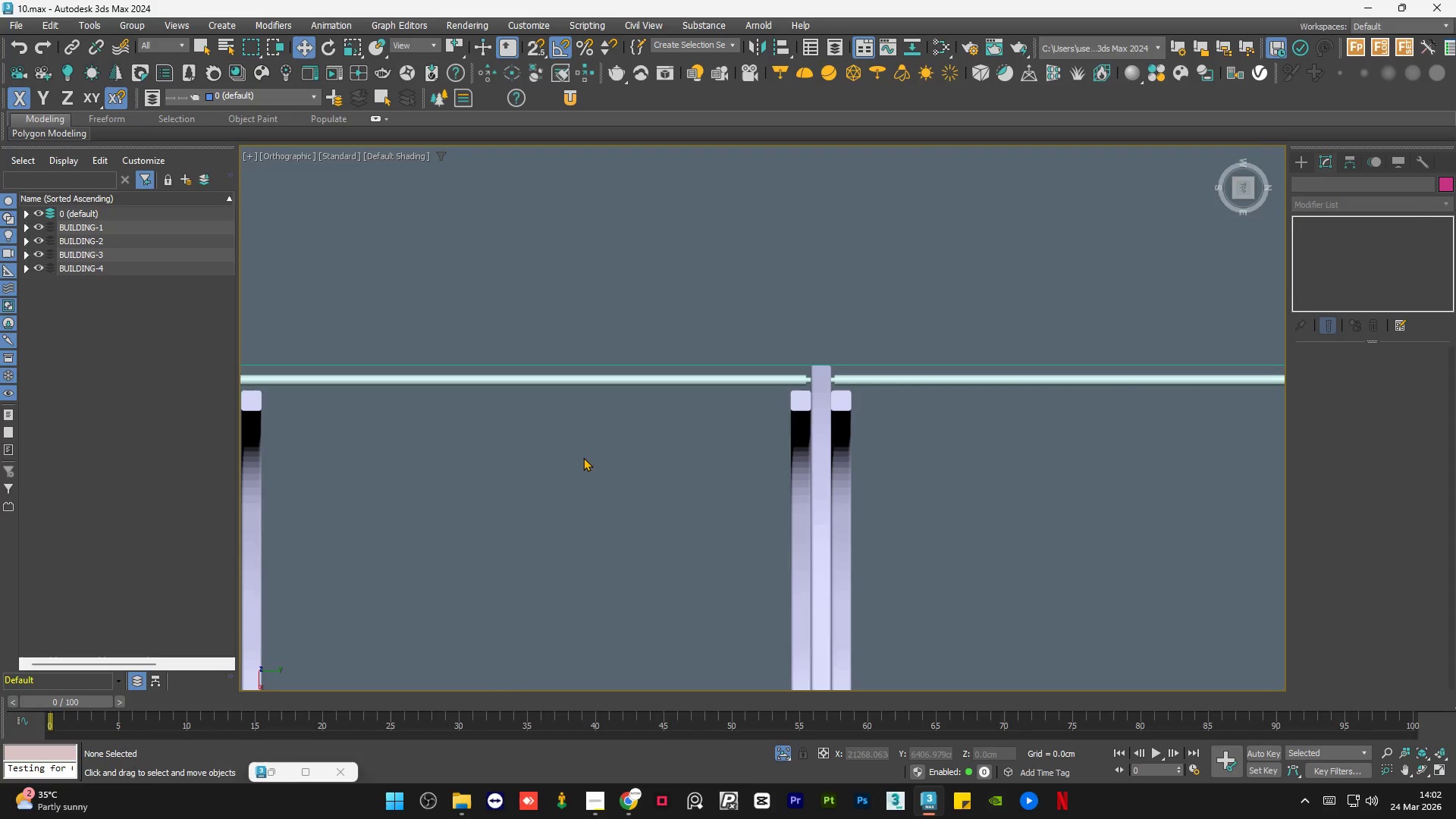 
scroll: coordinate [583, 457], scroll_direction: down, amount: 1.0
 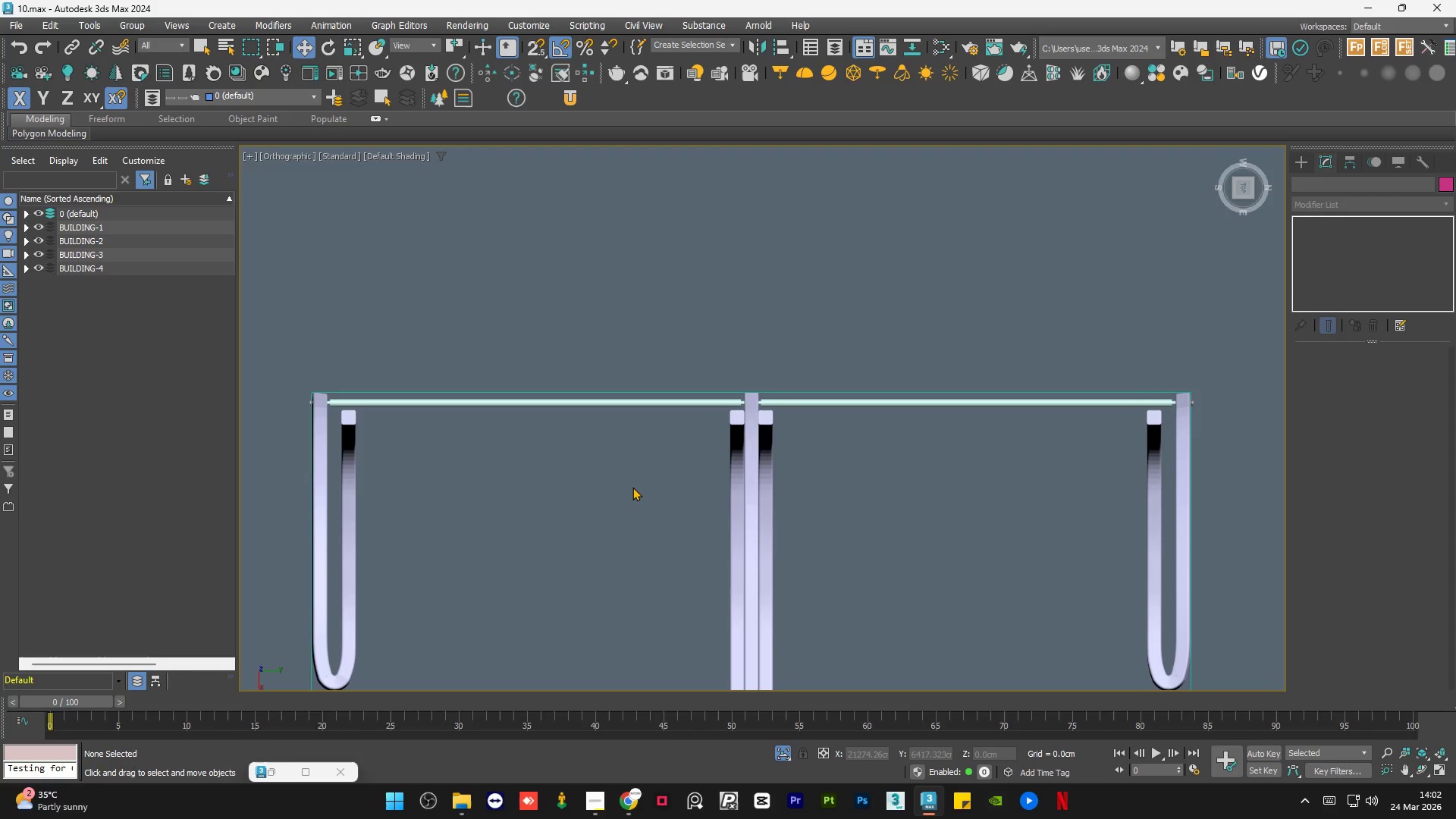 
wait(9.31)
 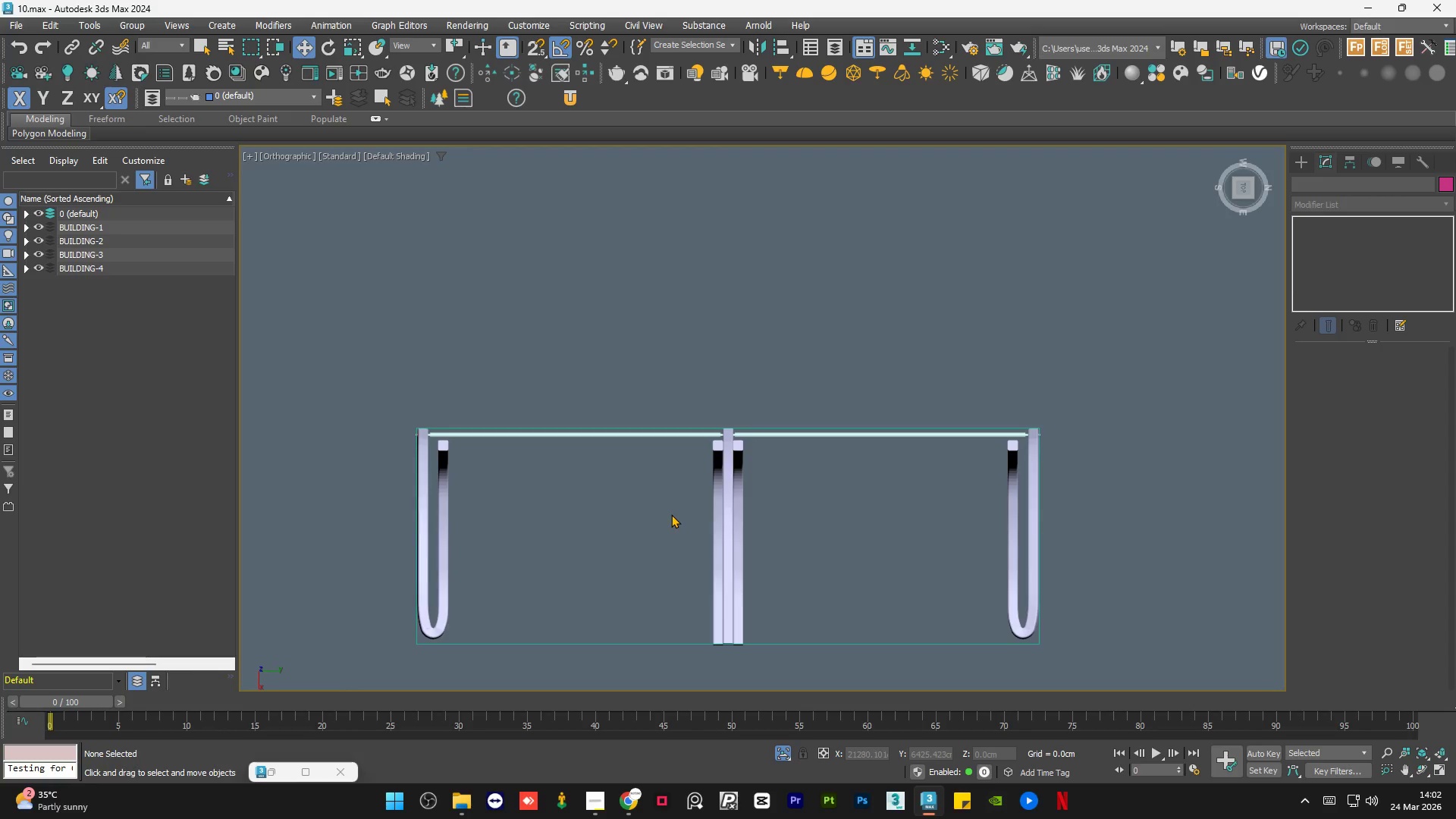 
hold_key(key=AltLeft, duration=1.5)
 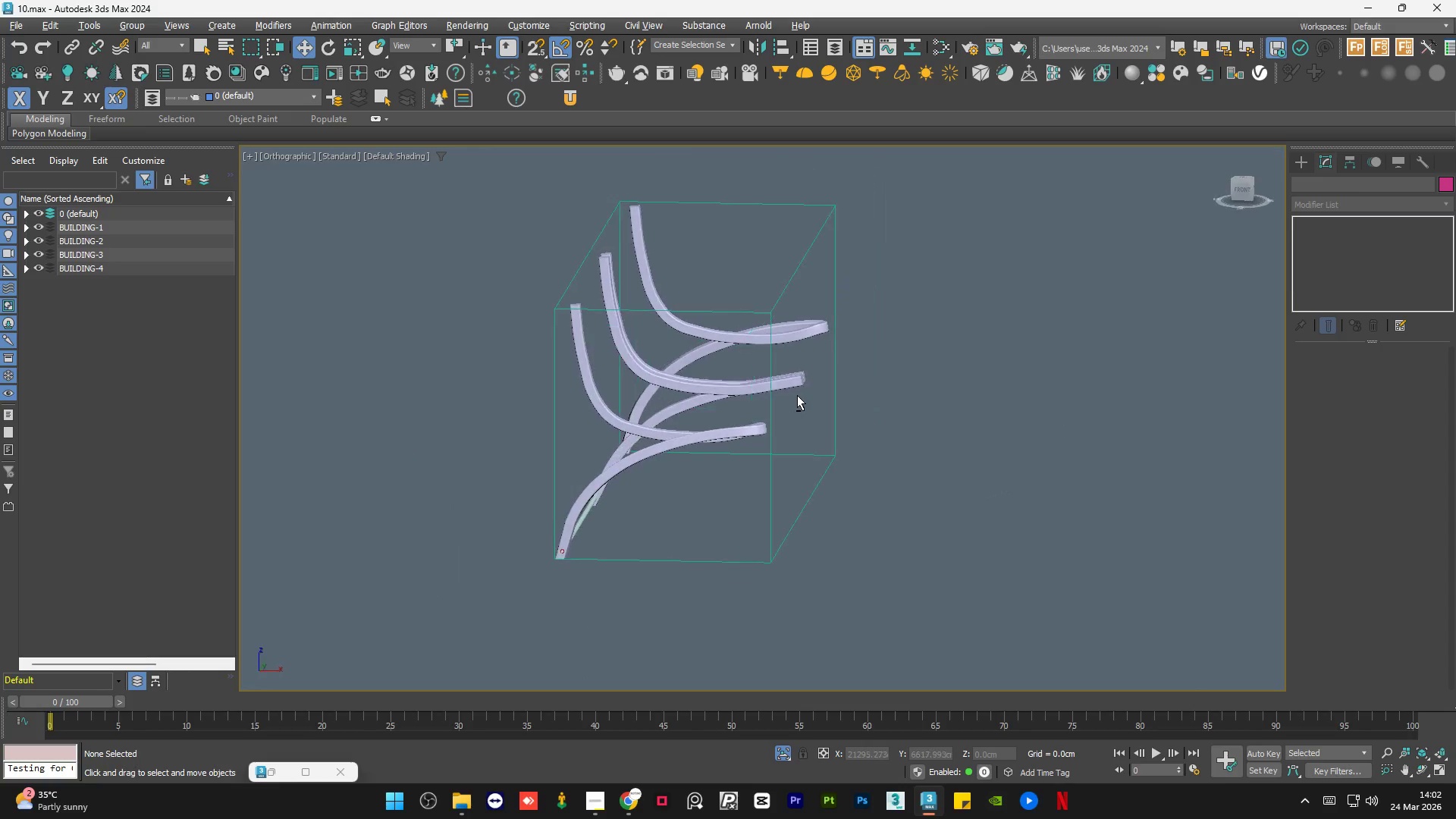 
scroll: coordinate [671, 513], scroll_direction: down, amount: 1.0
 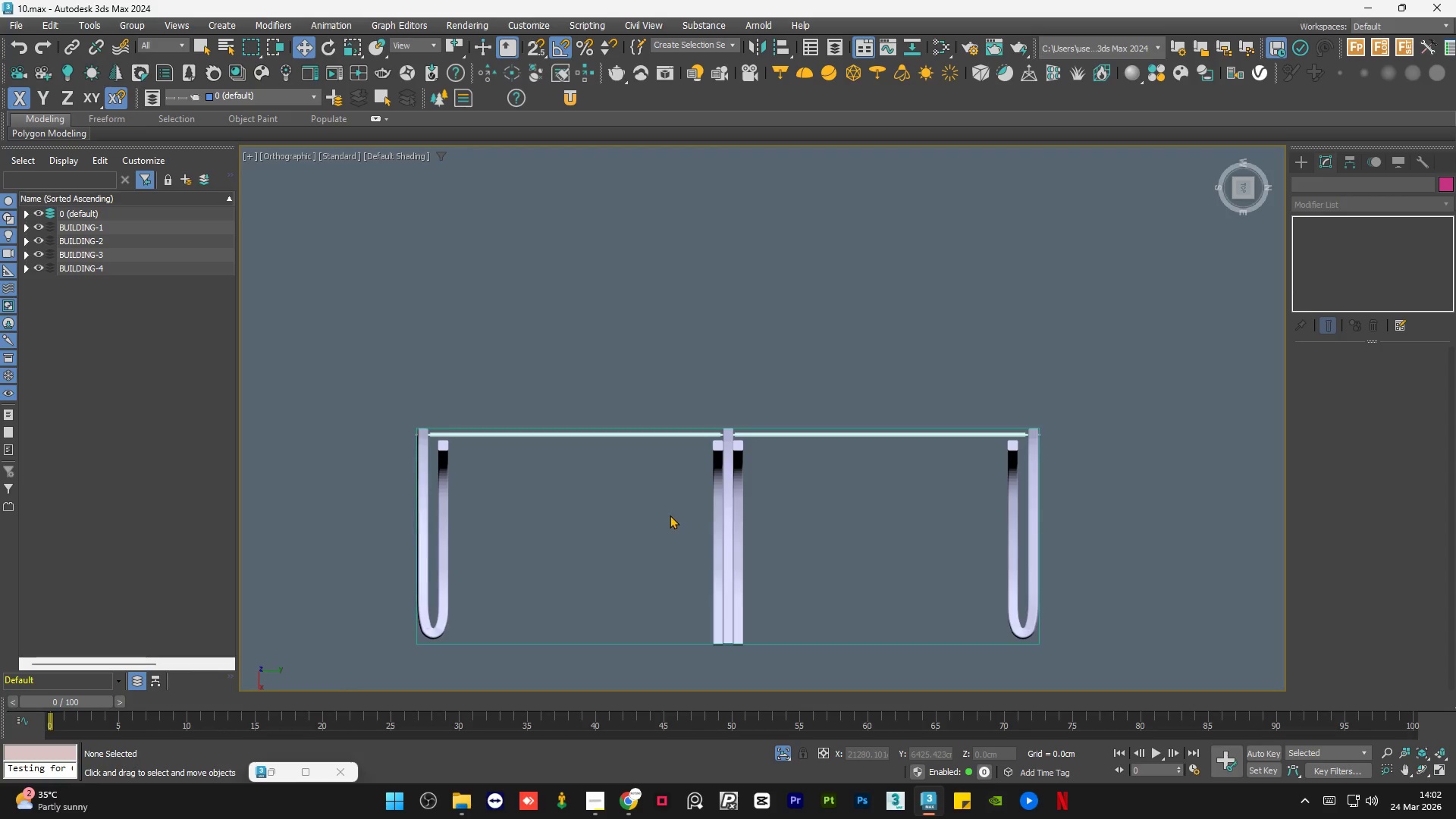 
key(Alt+AltLeft)
 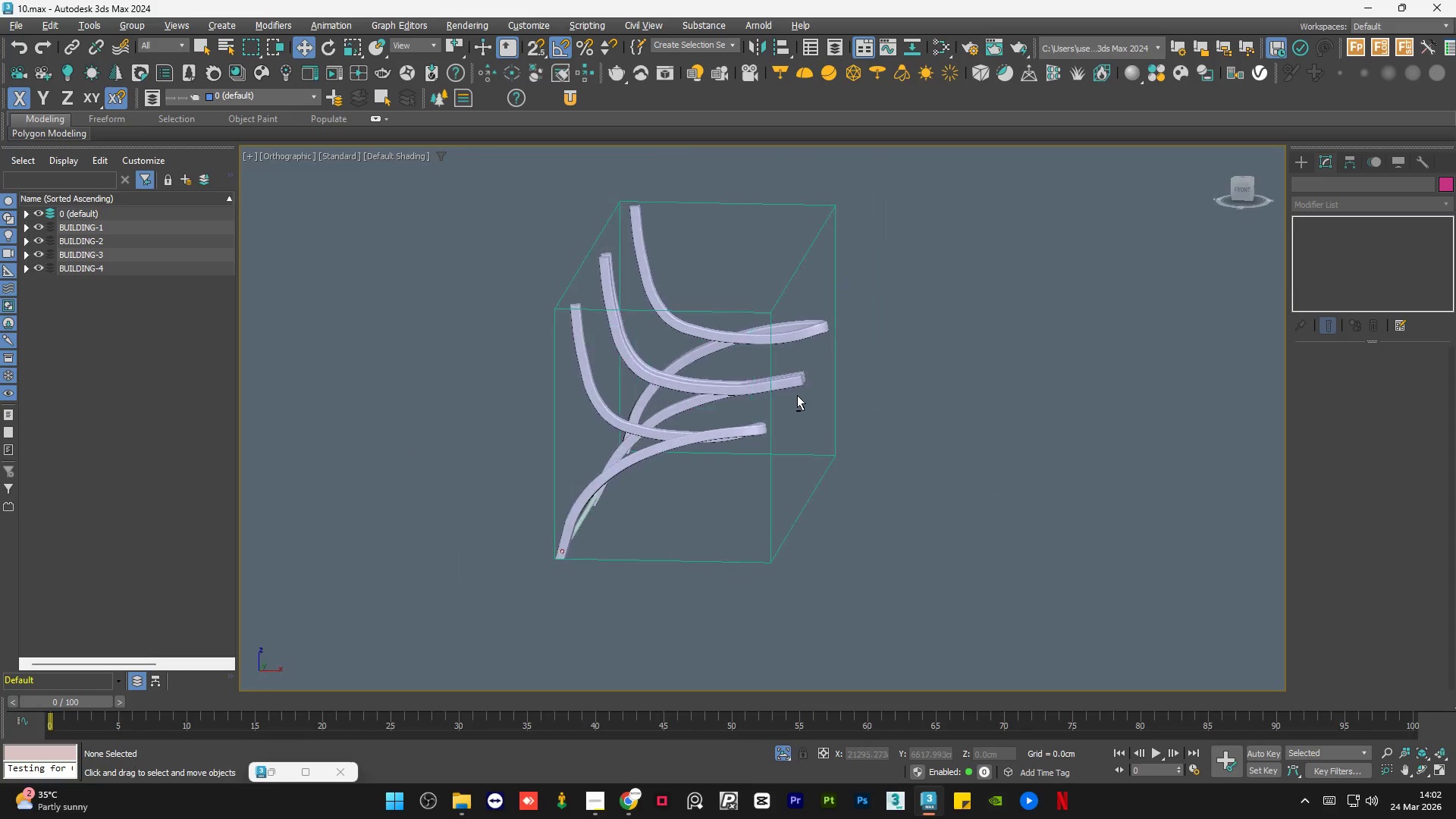 
key(Alt+AltLeft)
 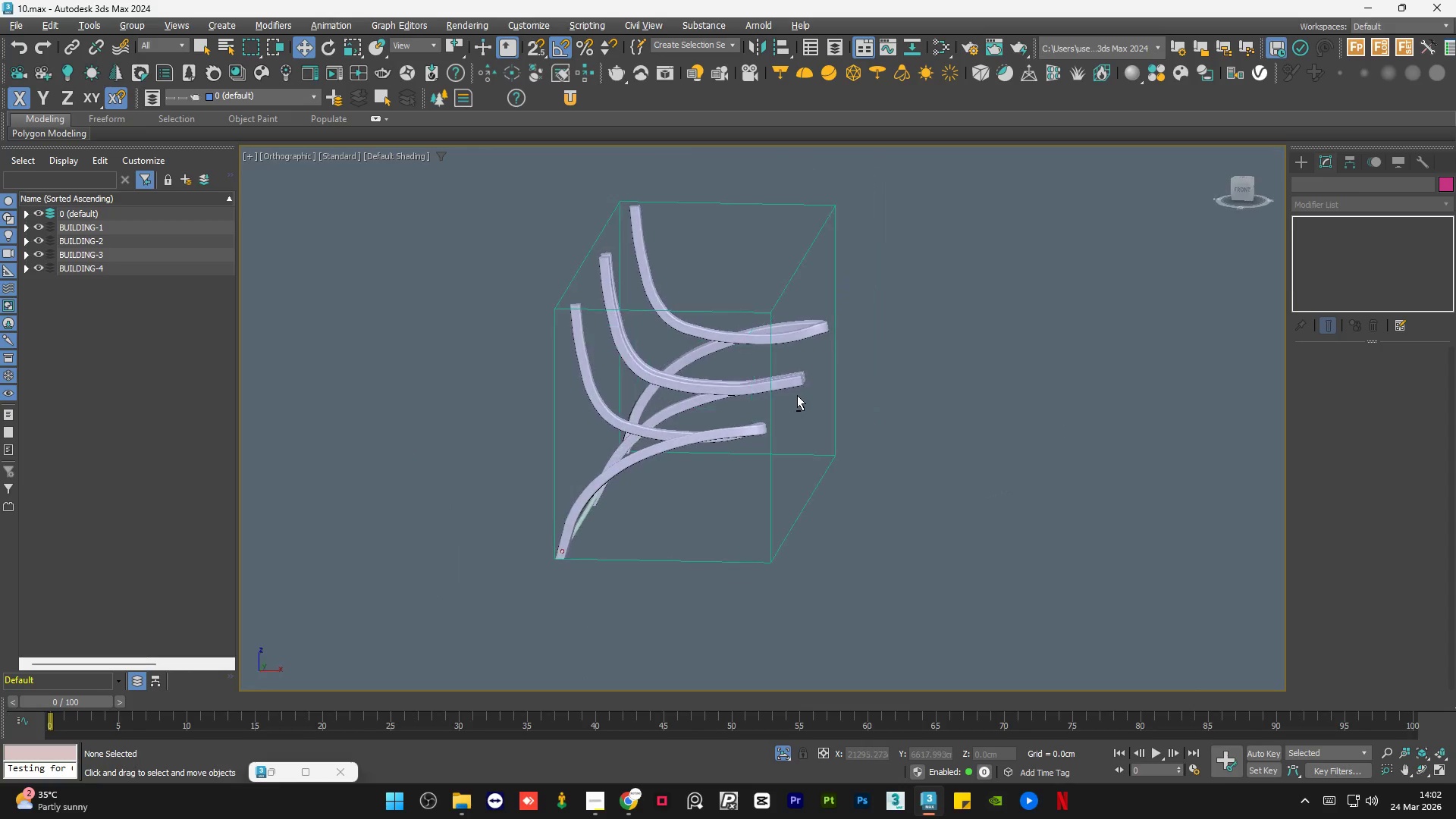 
key(Alt+AltLeft)
 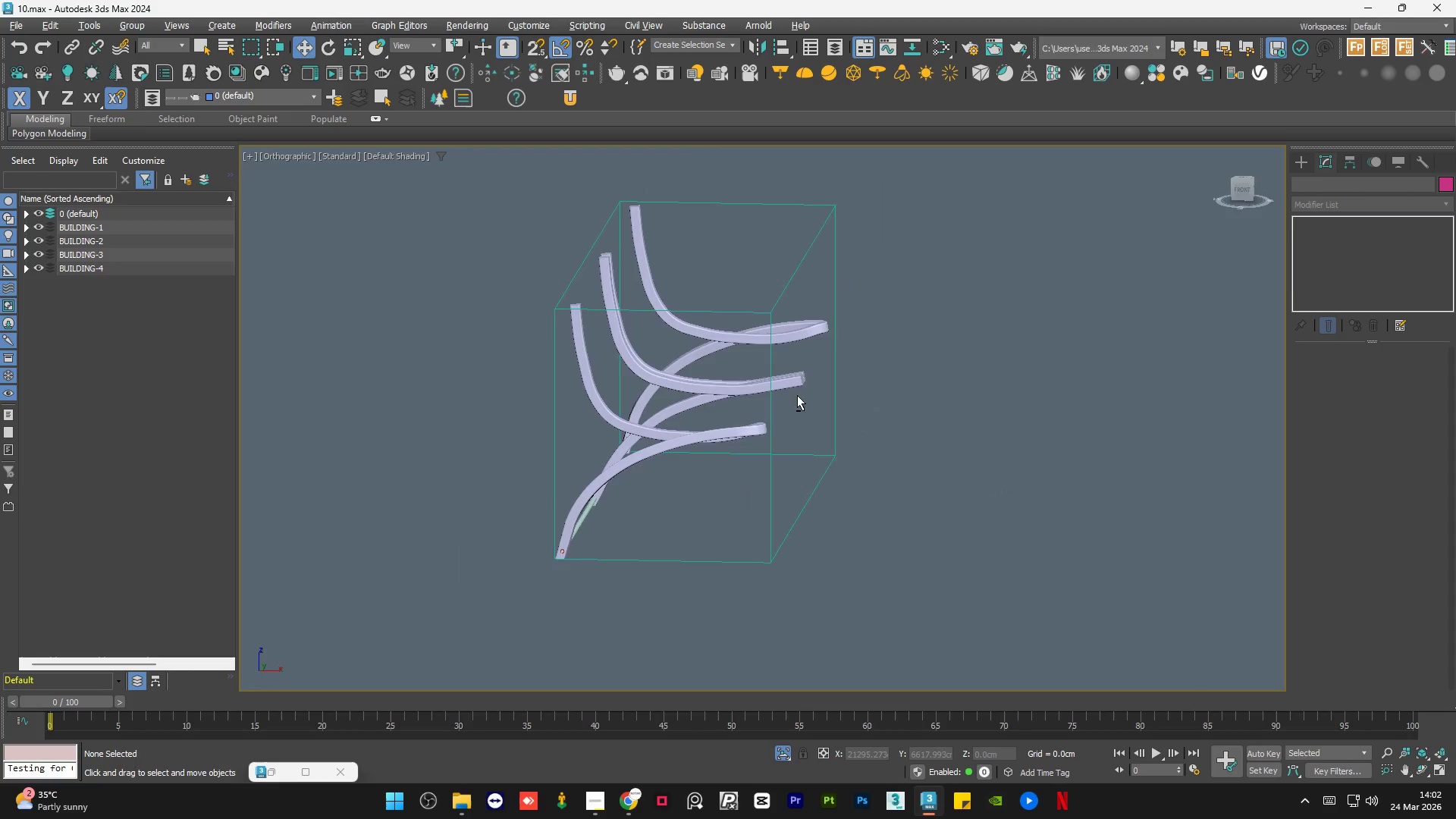 
key(Alt+AltLeft)
 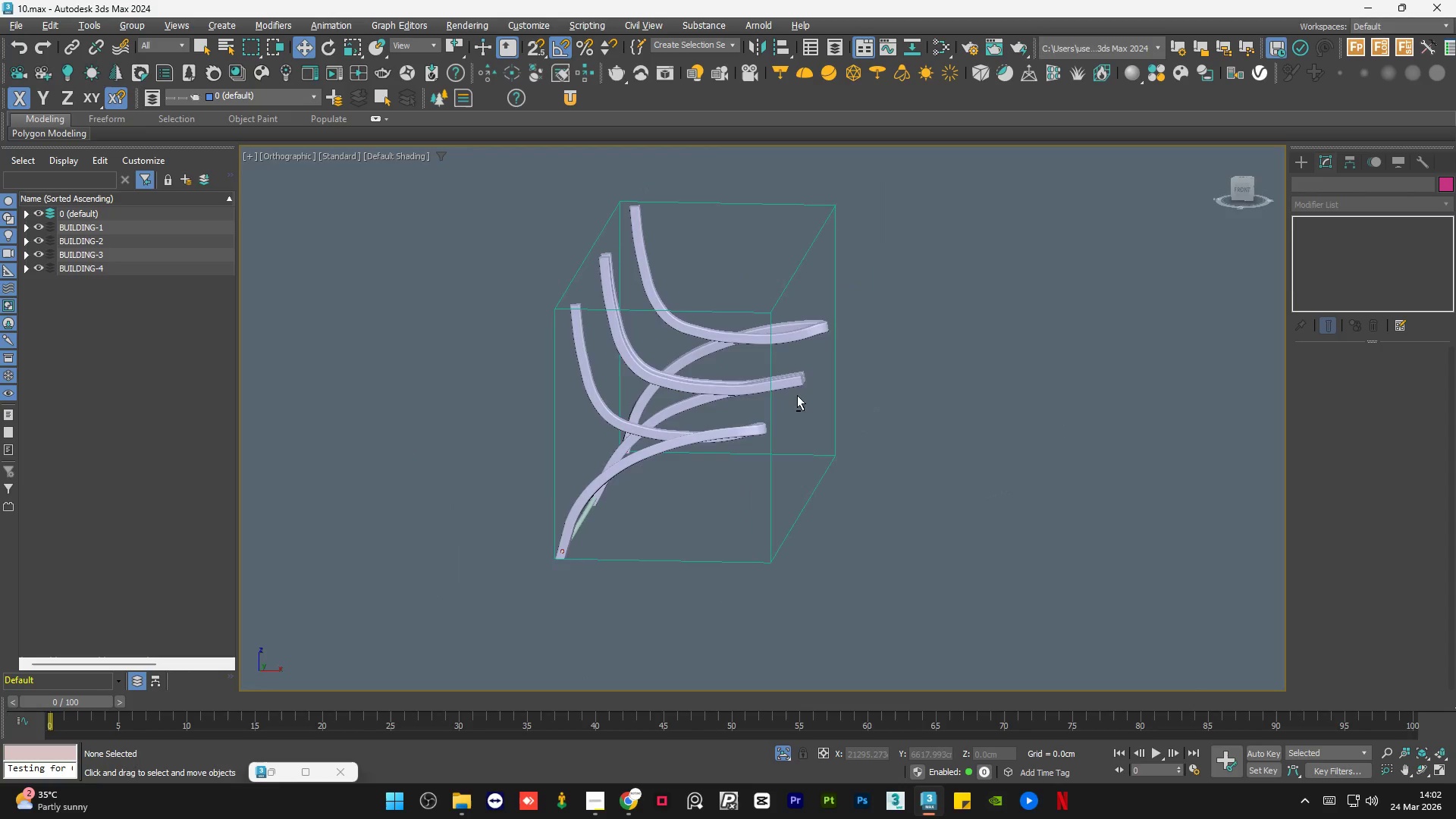 
key(Alt+AltLeft)
 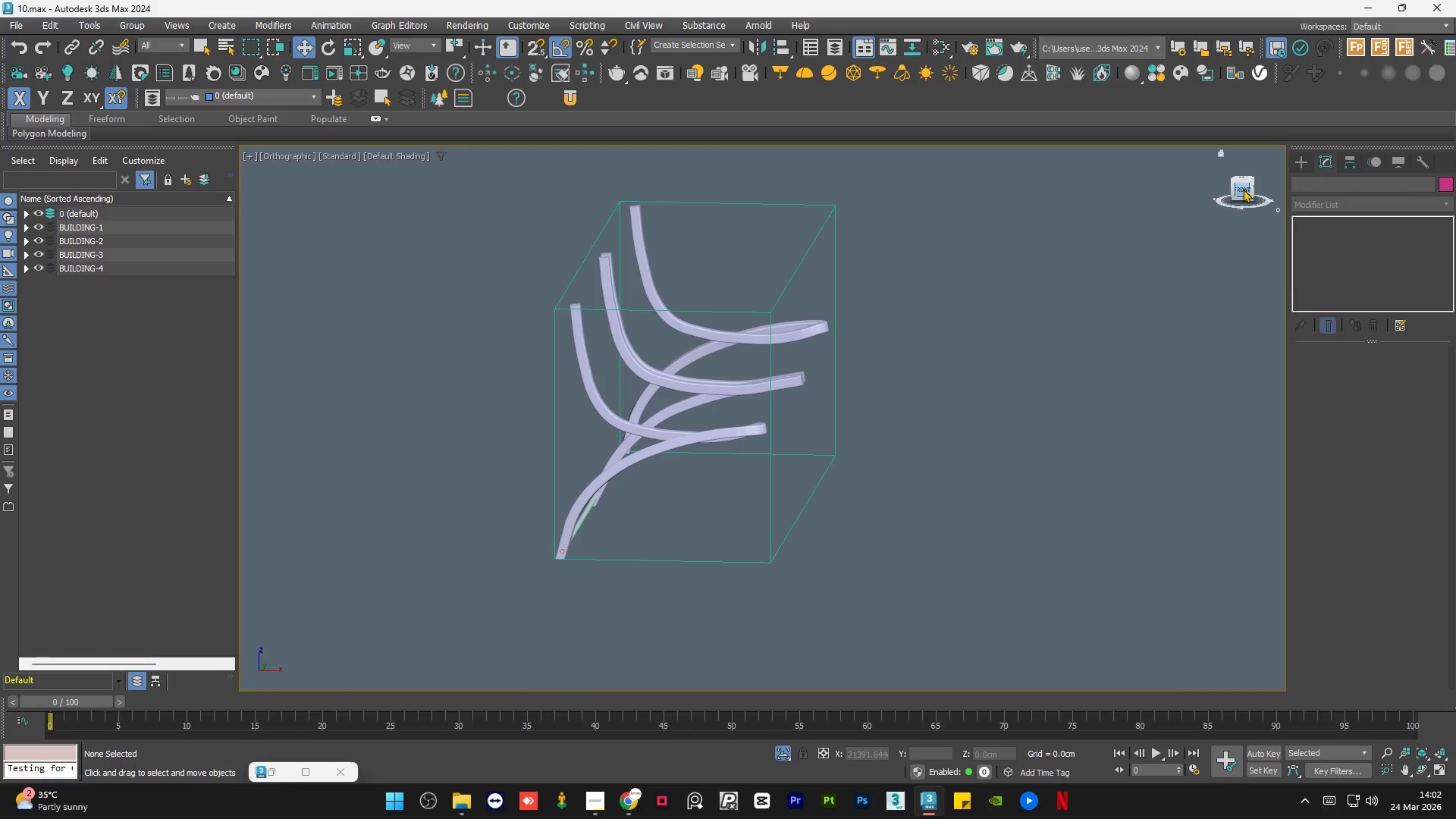 
left_click([1243, 189])
 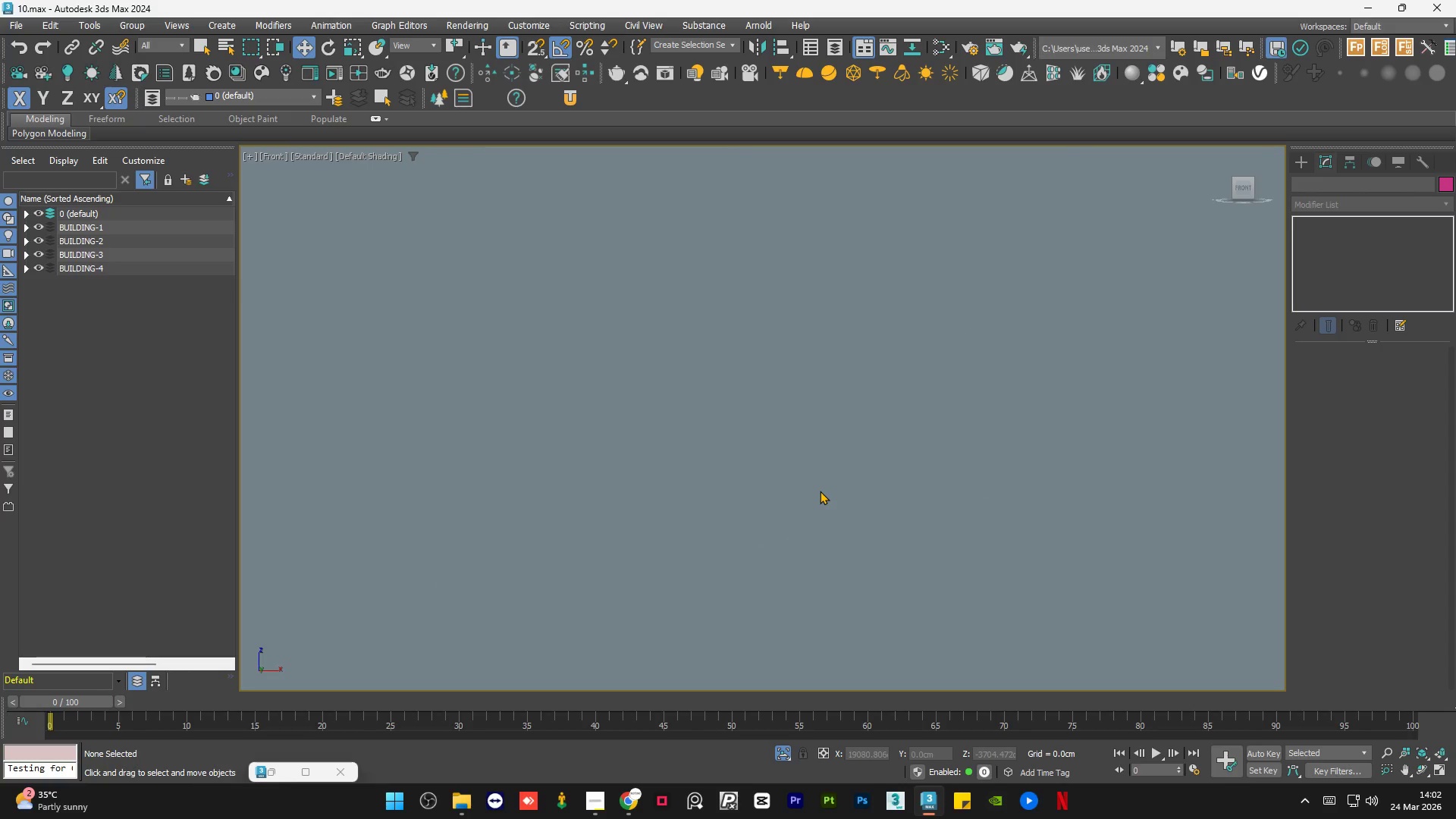 
key(Z)
 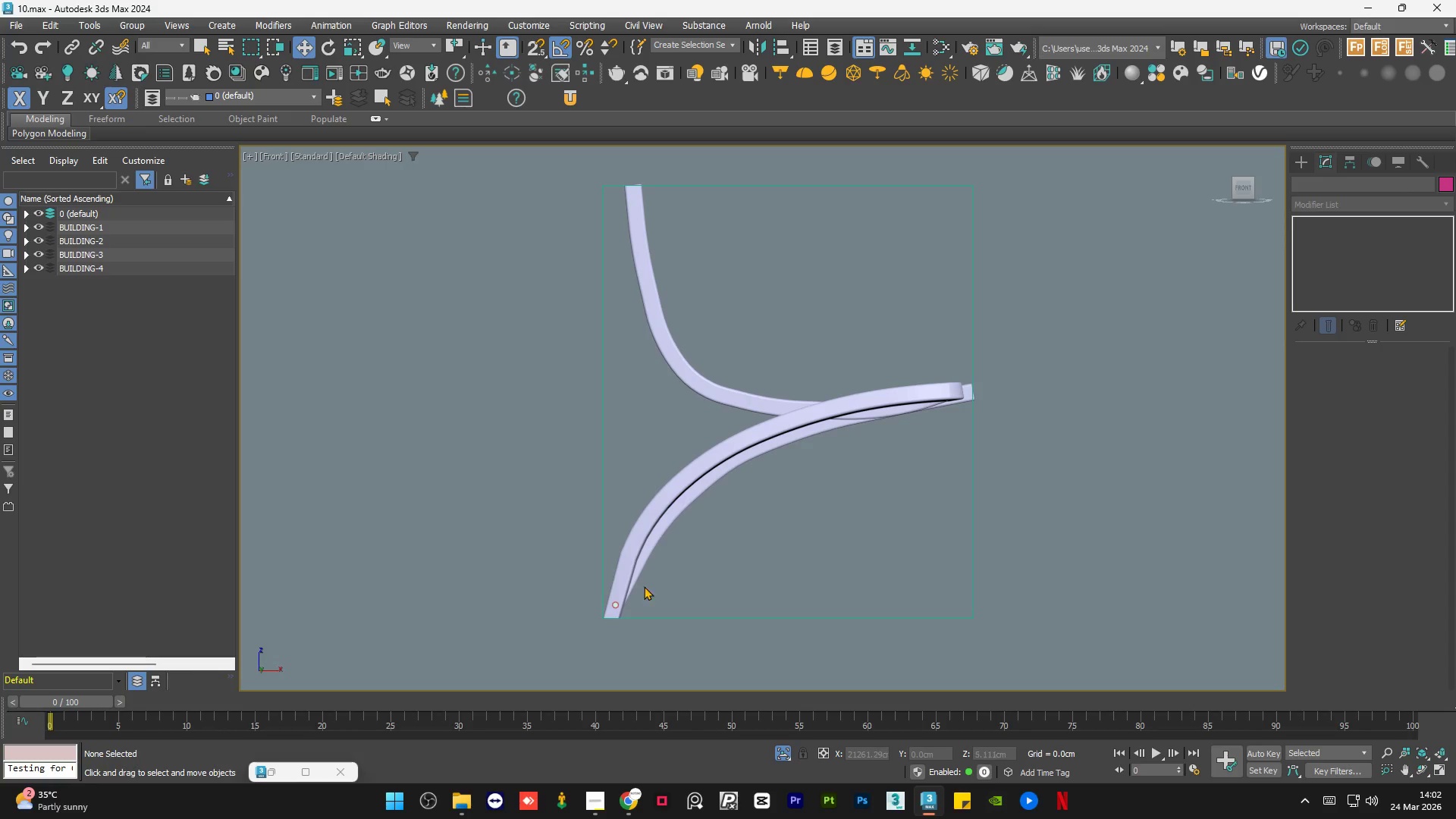 
scroll: coordinate [669, 165], scroll_direction: up, amount: 4.0
 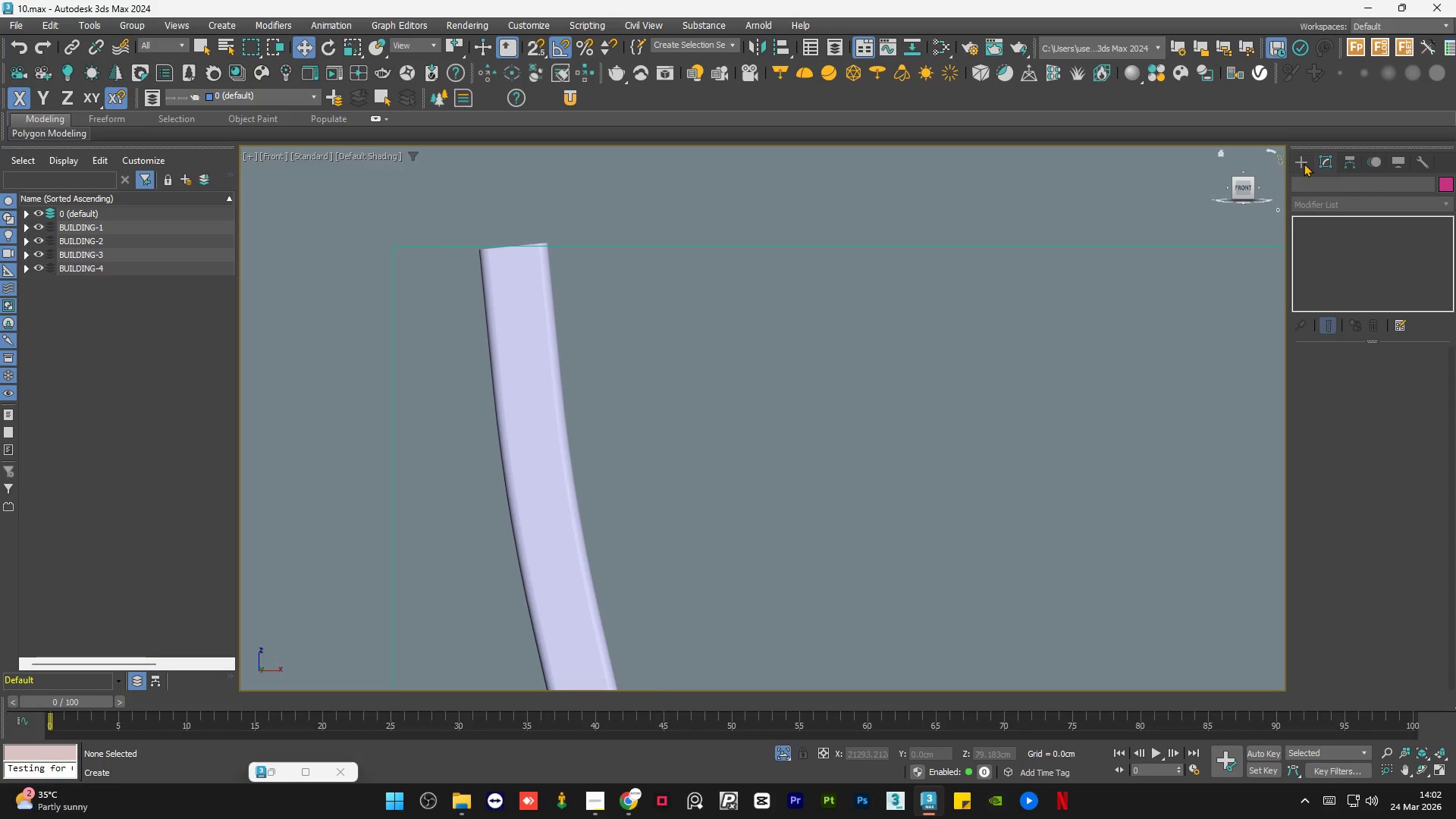 
left_click([1304, 163])
 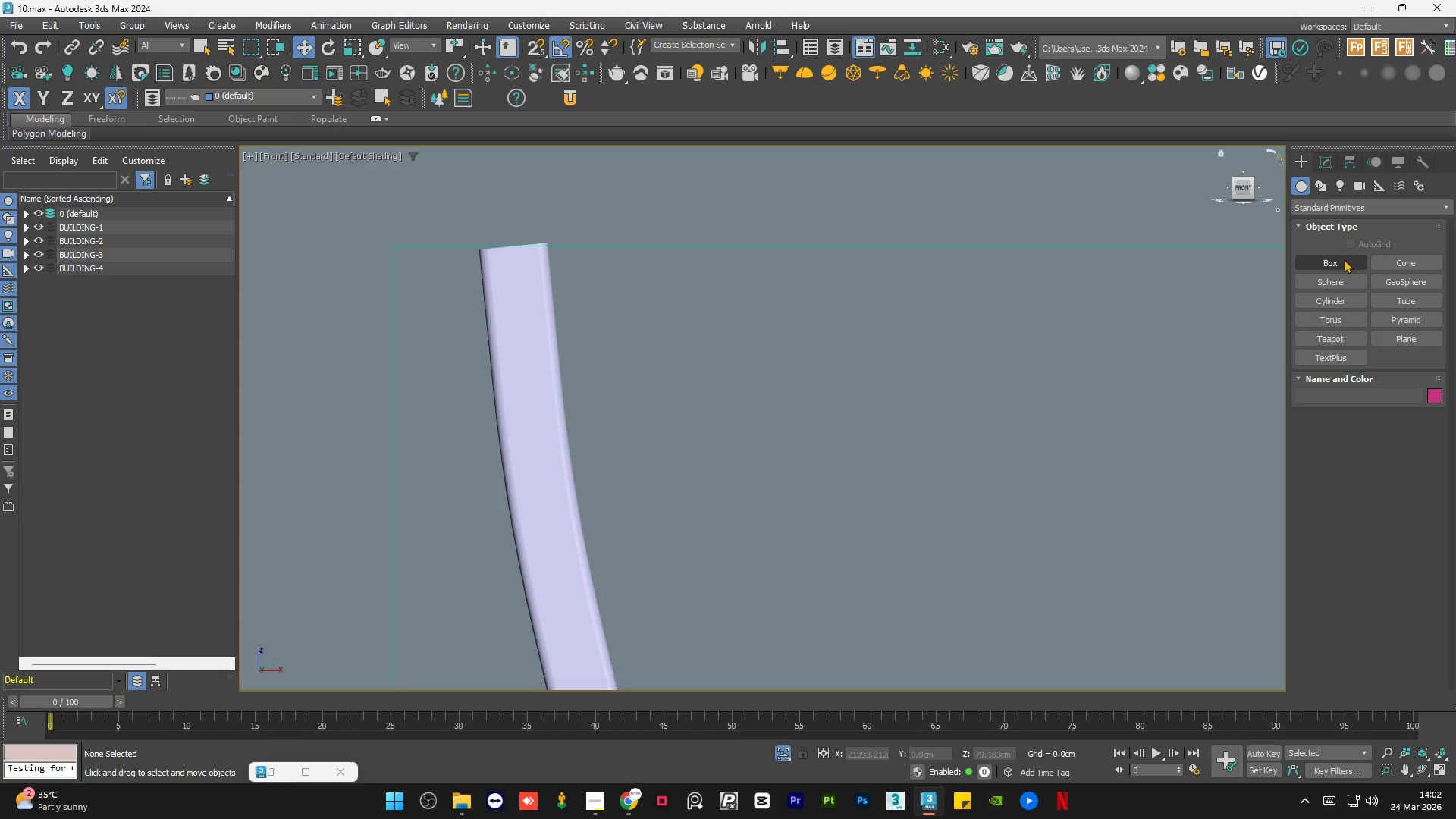 
left_click([1344, 259])
 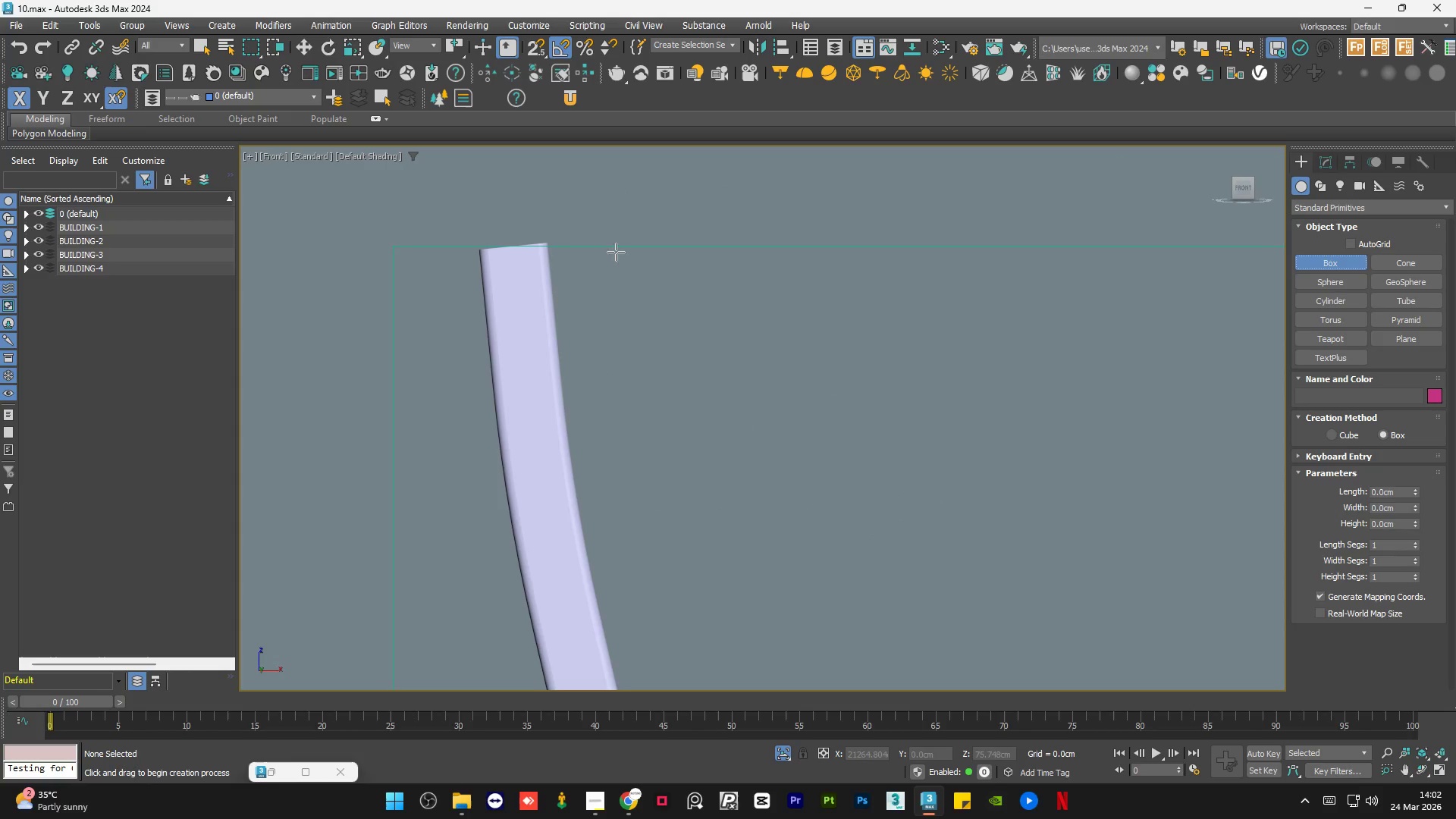 
scroll: coordinate [482, 283], scroll_direction: up, amount: 1.0
 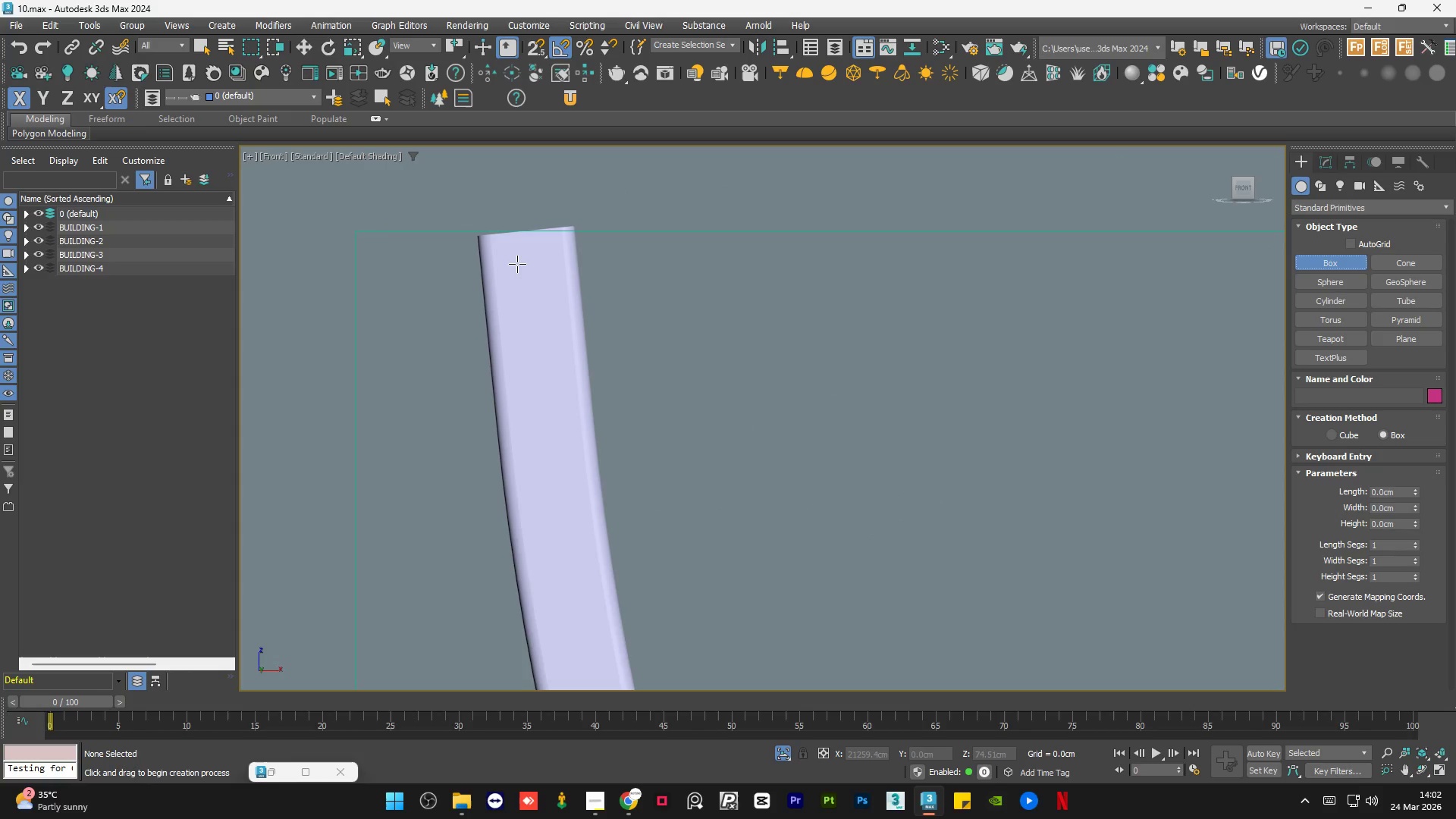 
left_click_drag(start_coordinate=[515, 264], to_coordinate=[568, 480])
 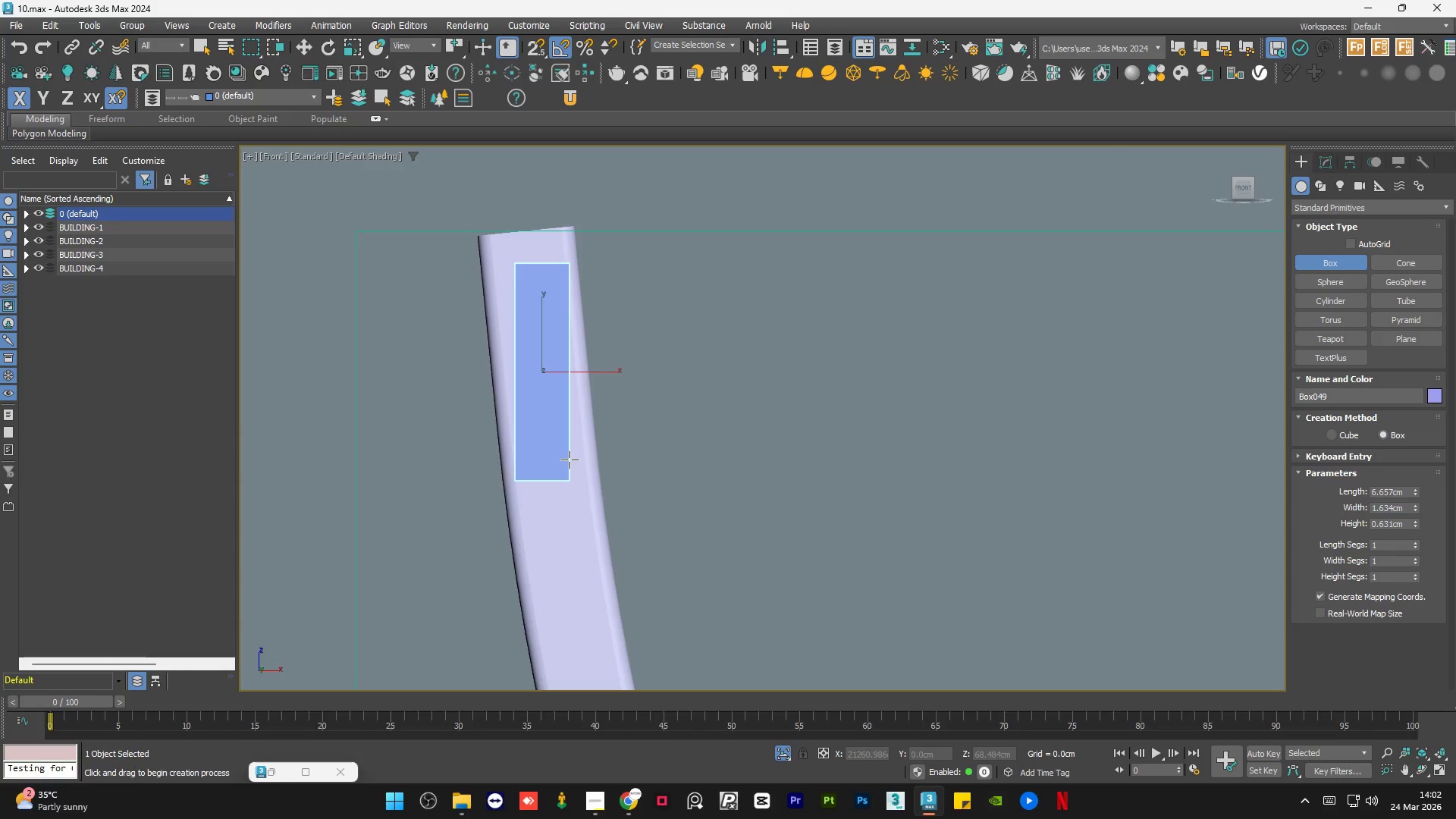 
left_click([570, 460])
 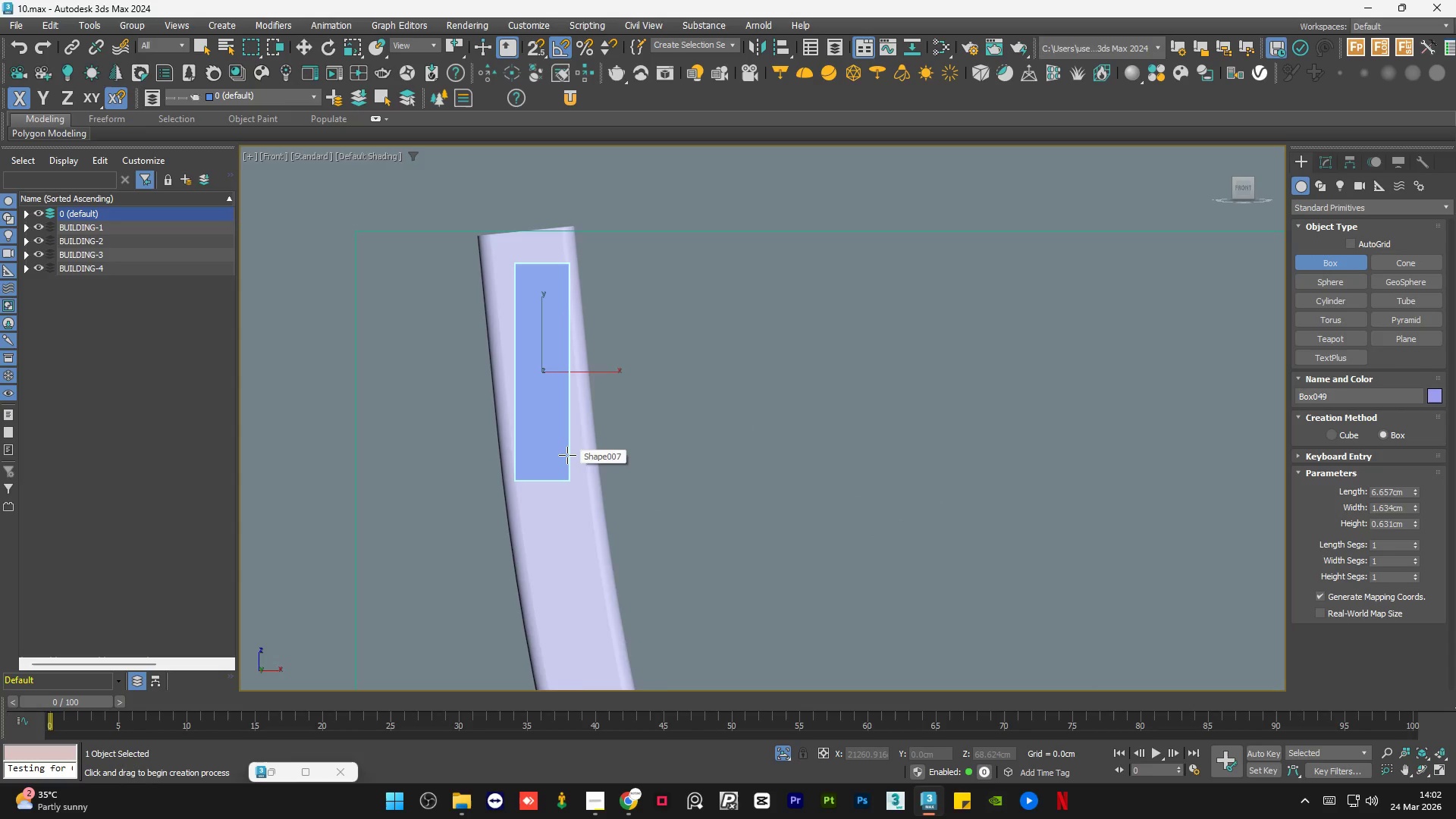 
key(W)
 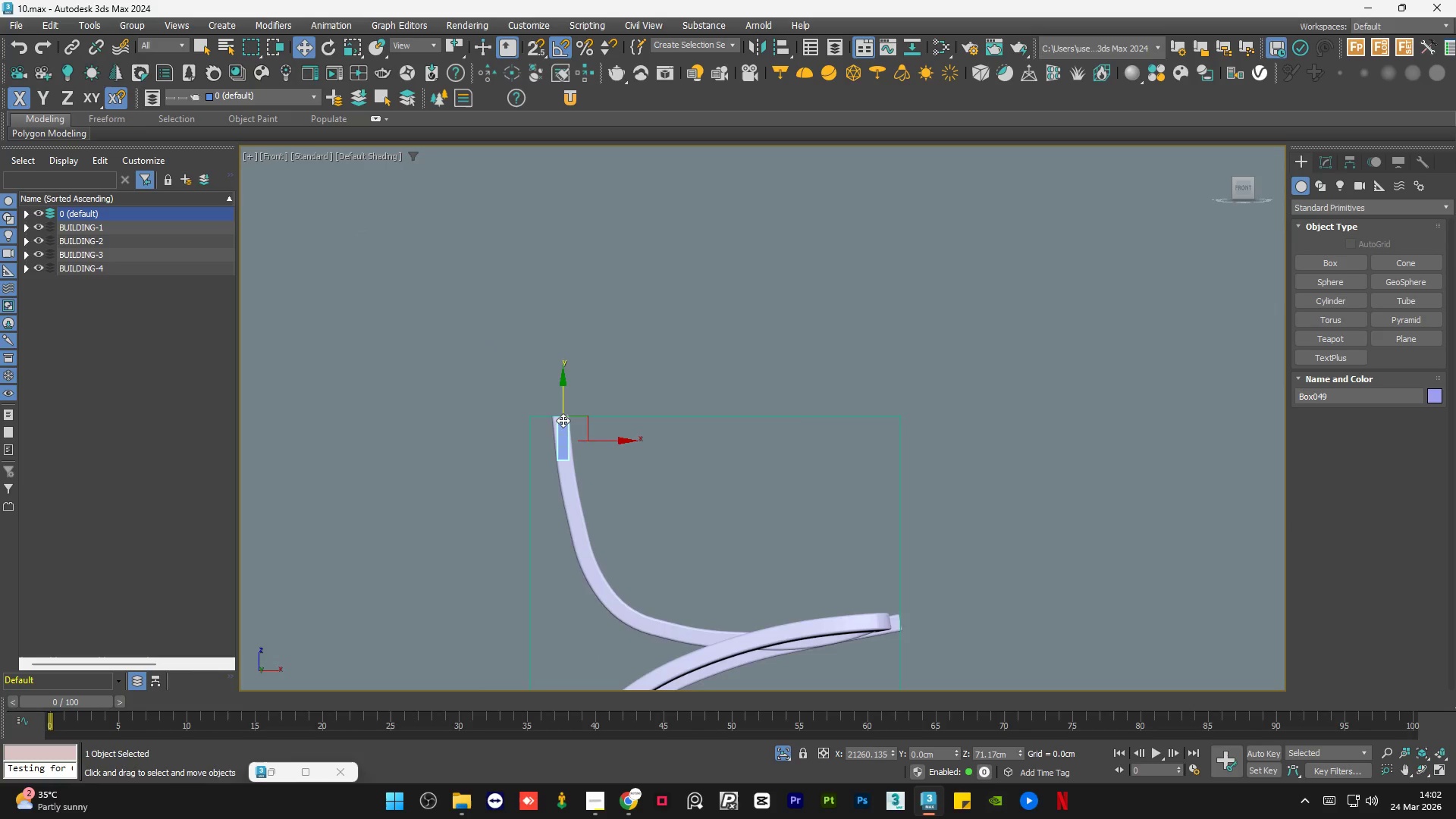 
scroll: coordinate [563, 420], scroll_direction: down, amount: 6.0
 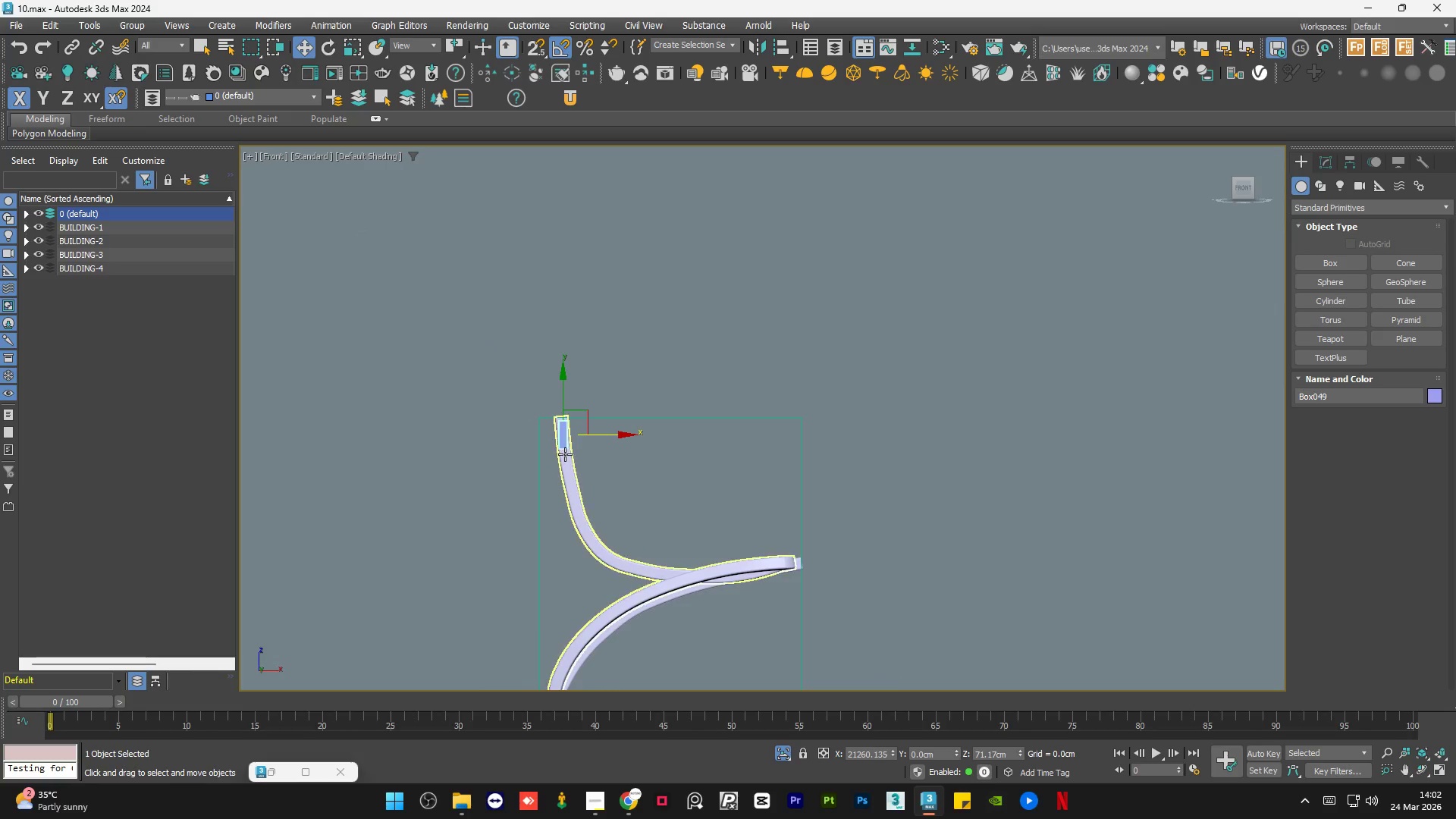 
key(E)
 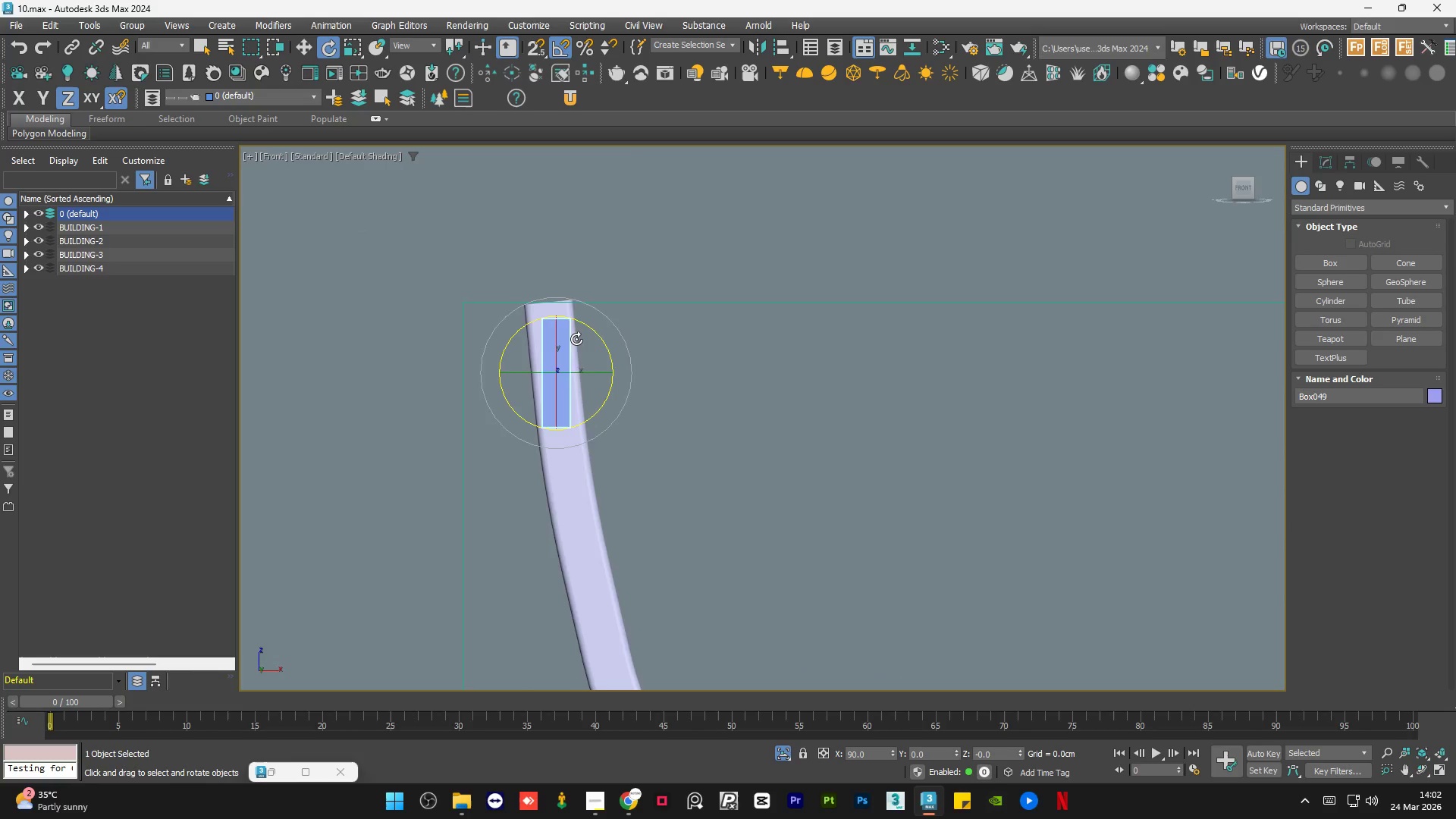 
scroll: coordinate [578, 335], scroll_direction: up, amount: 6.0
 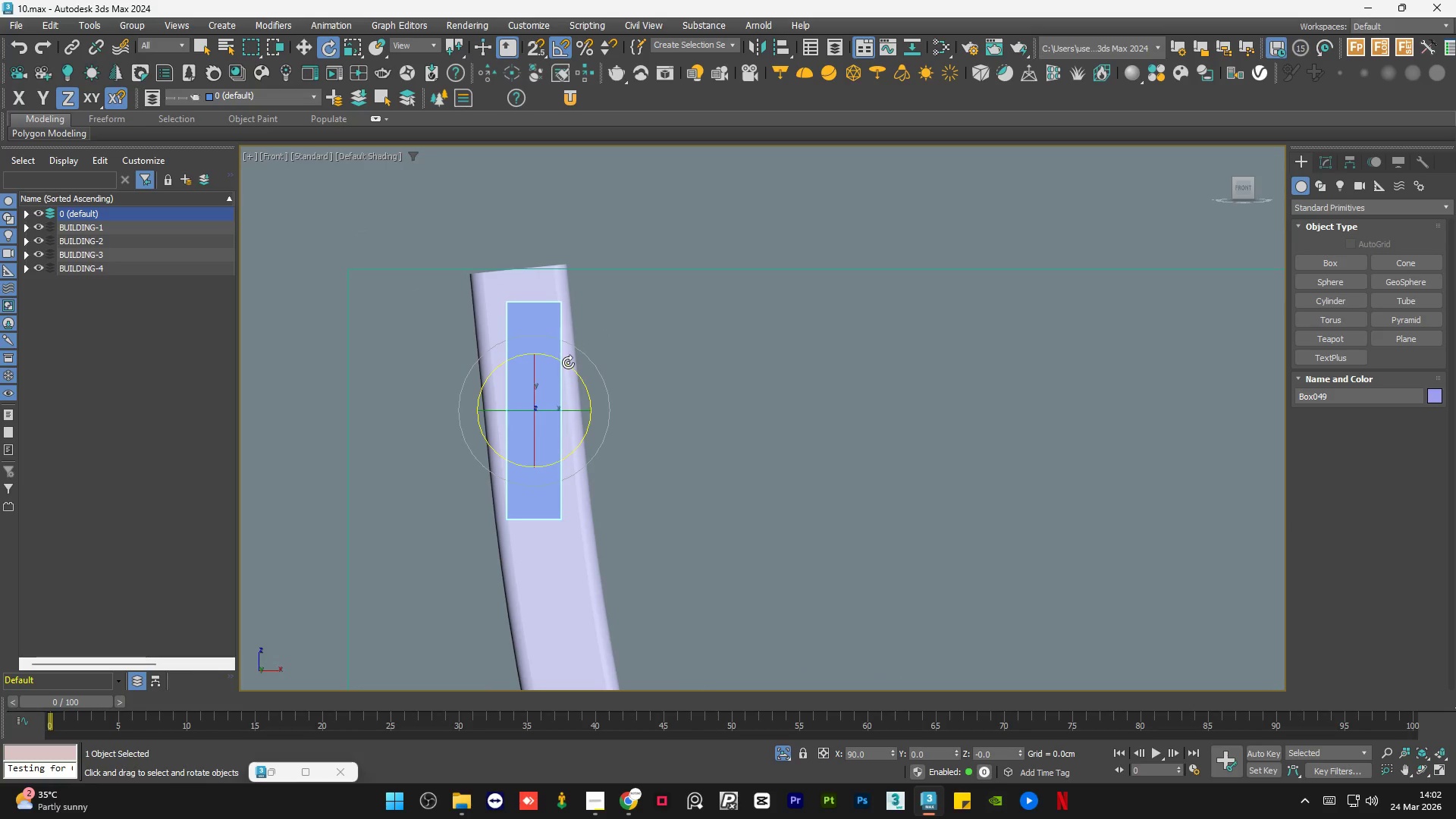 
left_click_drag(start_coordinate=[568, 362], to_coordinate=[563, 362])
 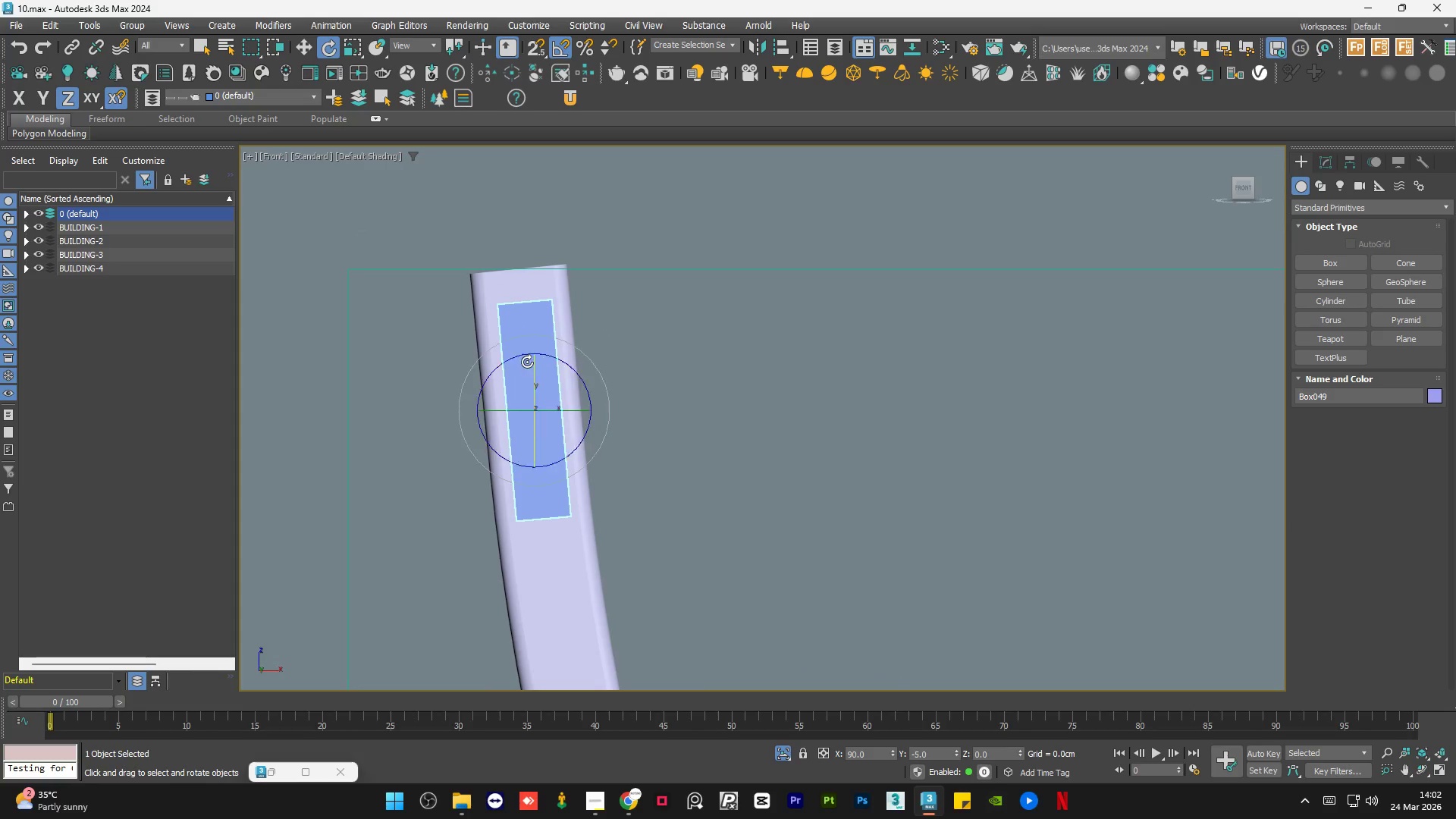 
scroll: coordinate [522, 363], scroll_direction: up, amount: 2.0
 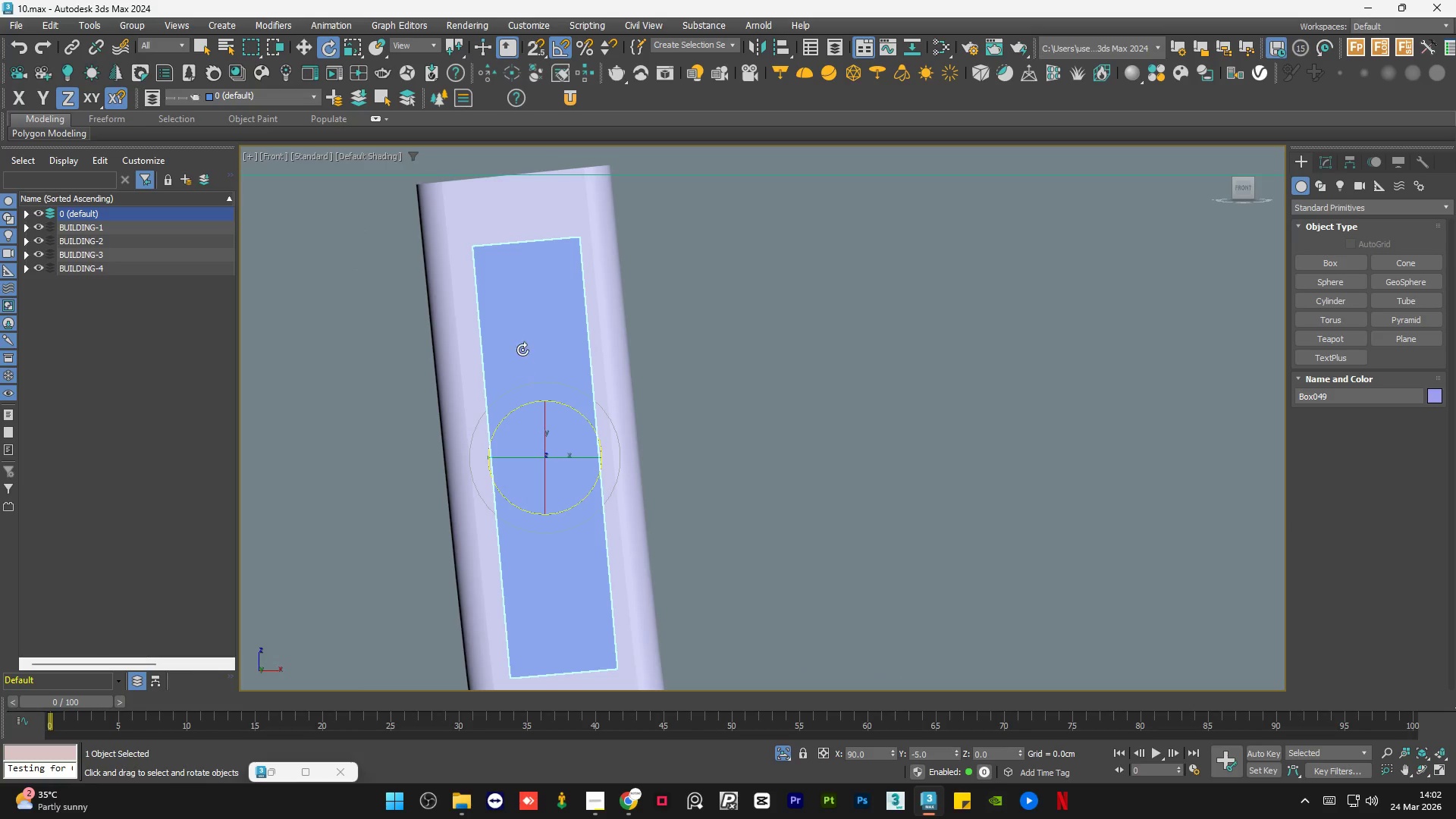 
hold_key(key=AltLeft, duration=0.77)
 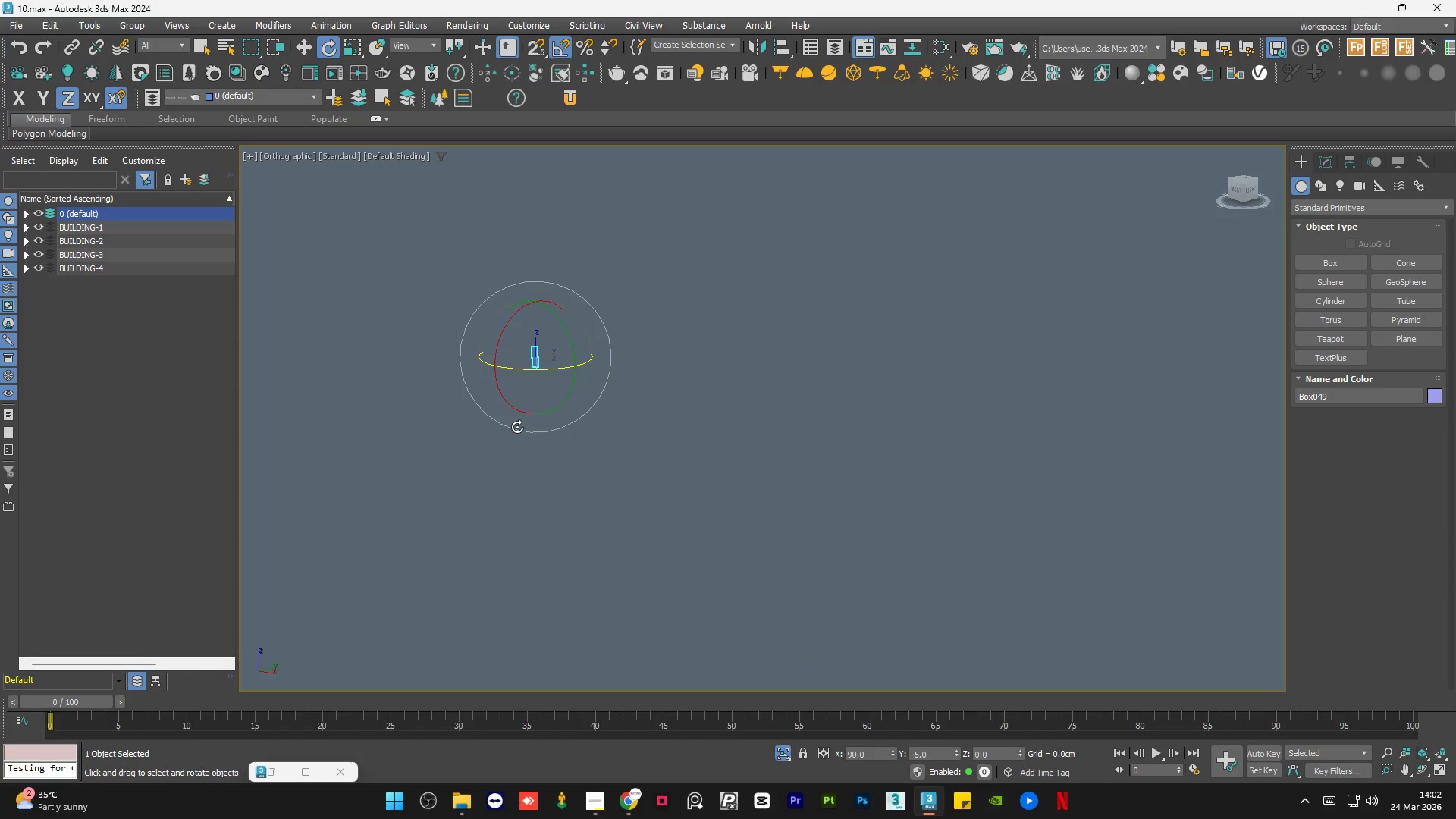 
scroll: coordinate [537, 356], scroll_direction: down, amount: 9.0
 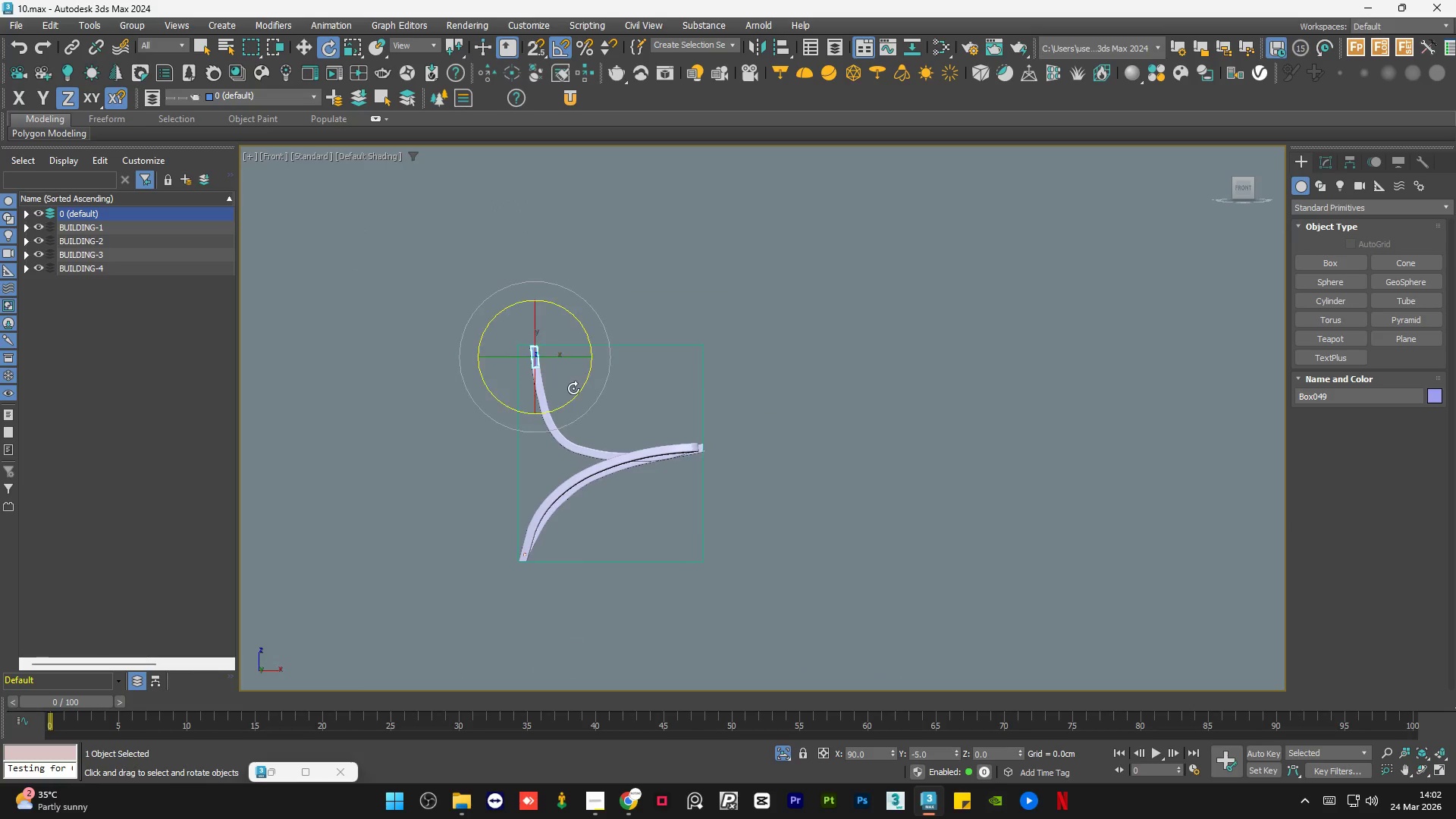 
key(Z)
 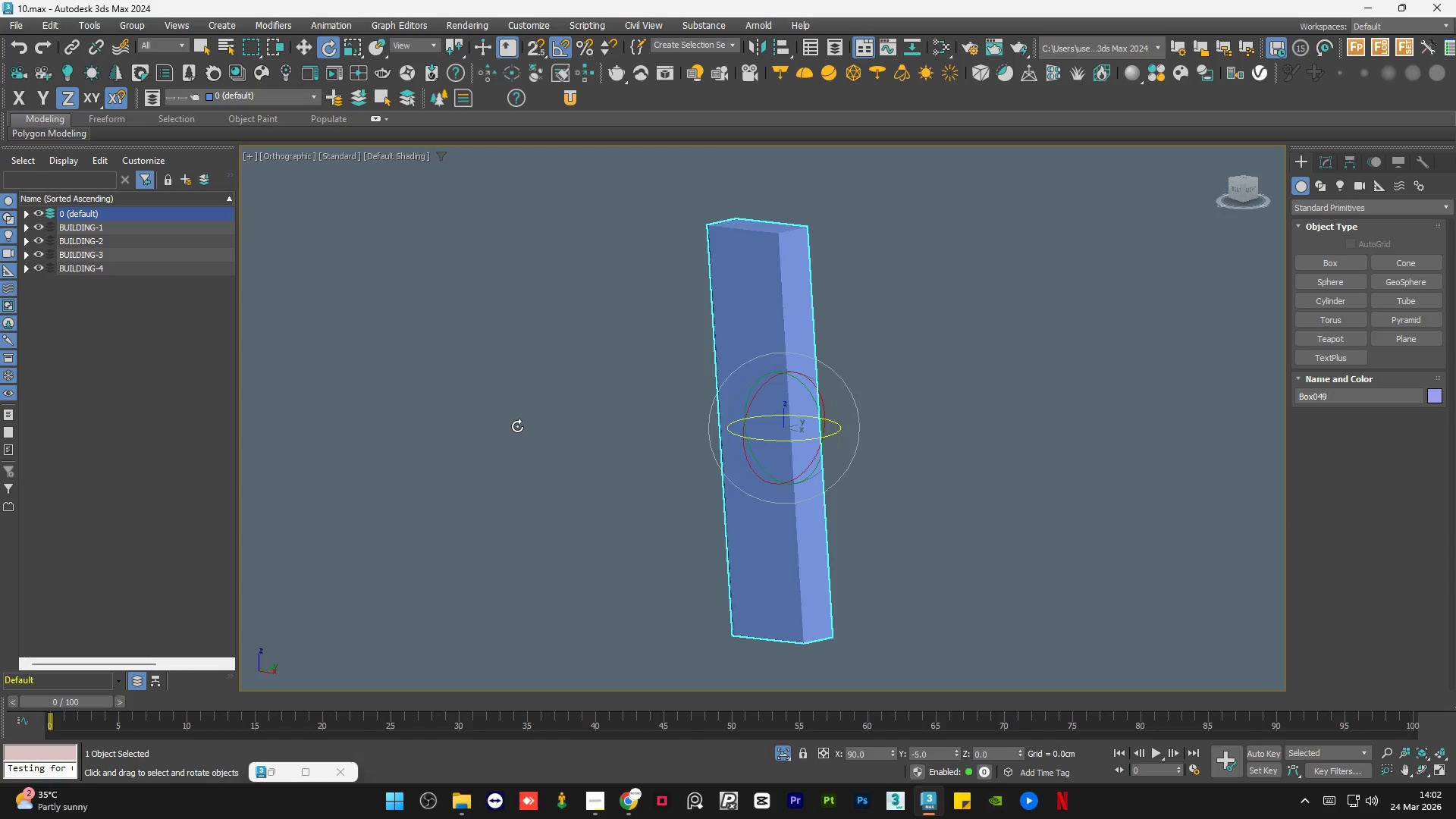 
scroll: coordinate [539, 430], scroll_direction: down, amount: 7.0
 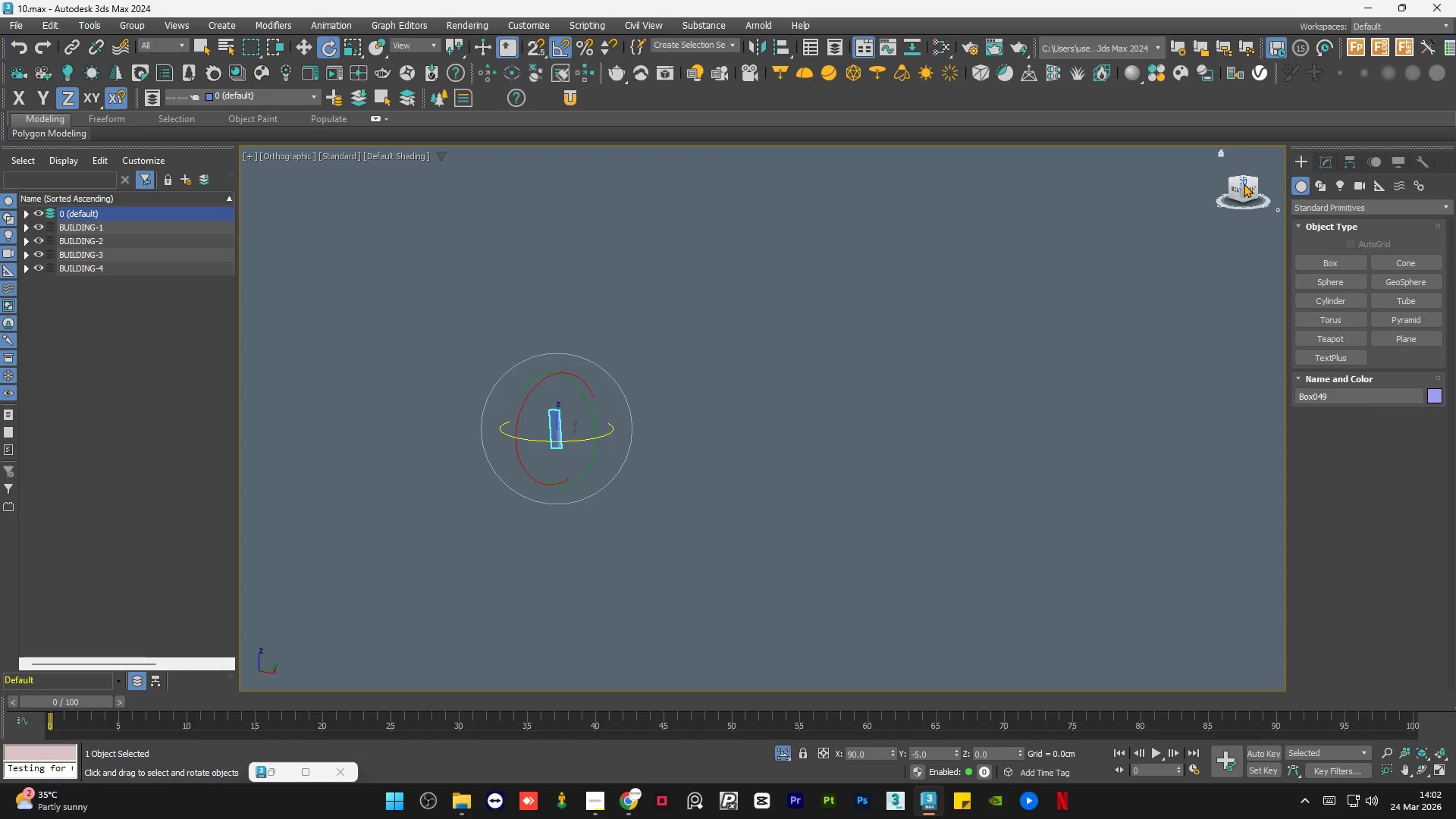 
left_click([1247, 193])
 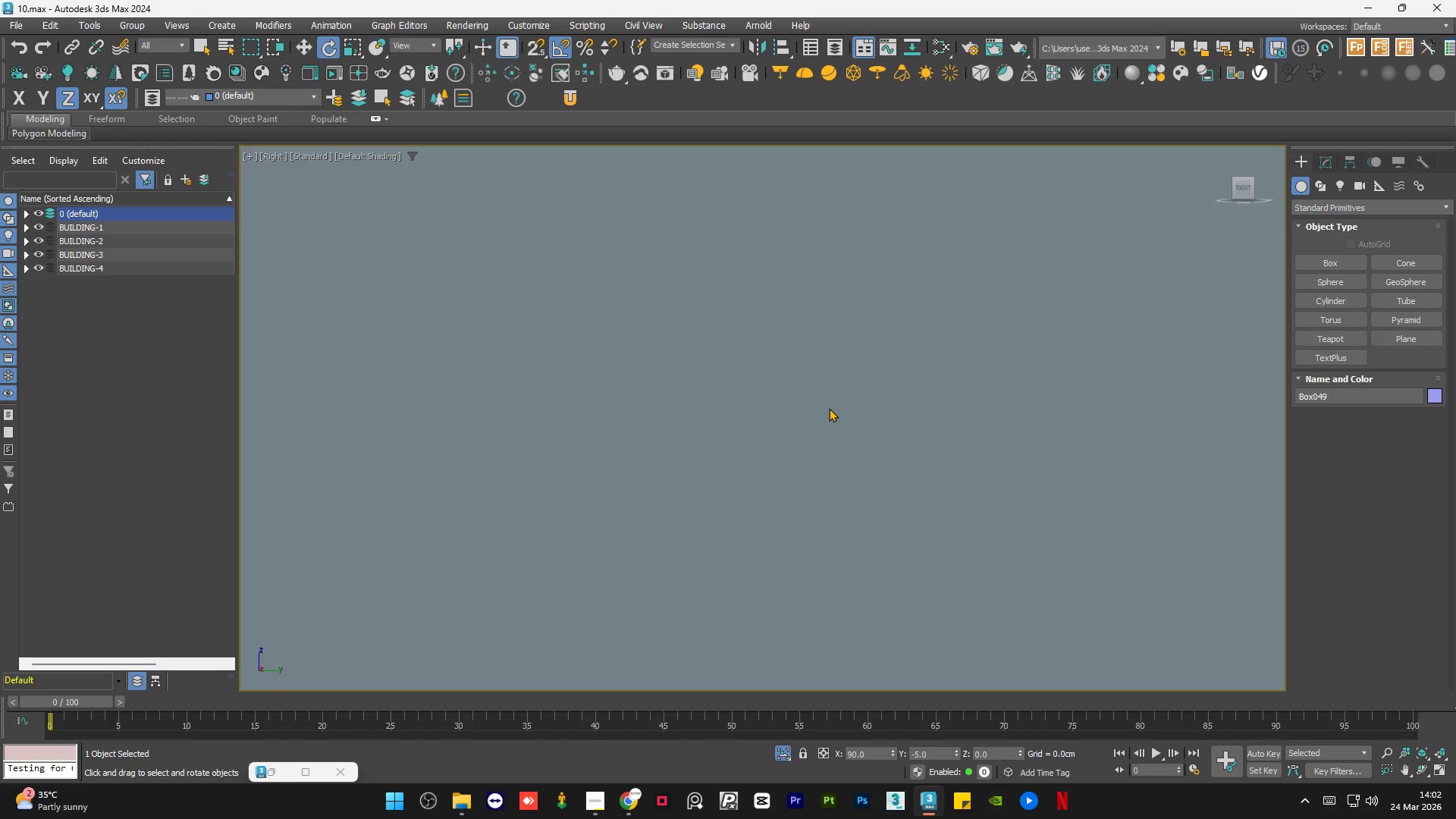 
type(wz)
 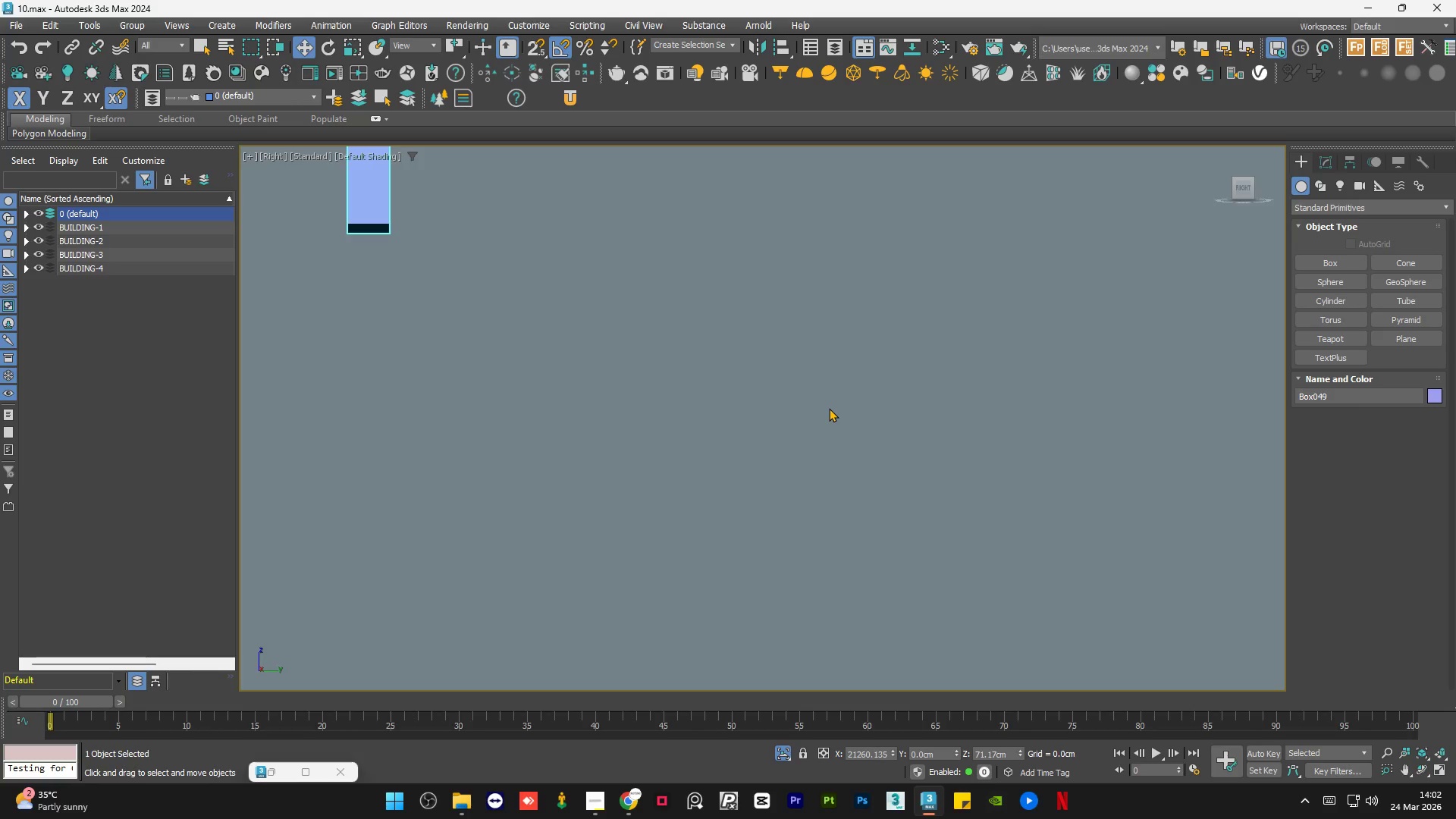 
scroll: coordinate [745, 429], scroll_direction: down, amount: 22.0
 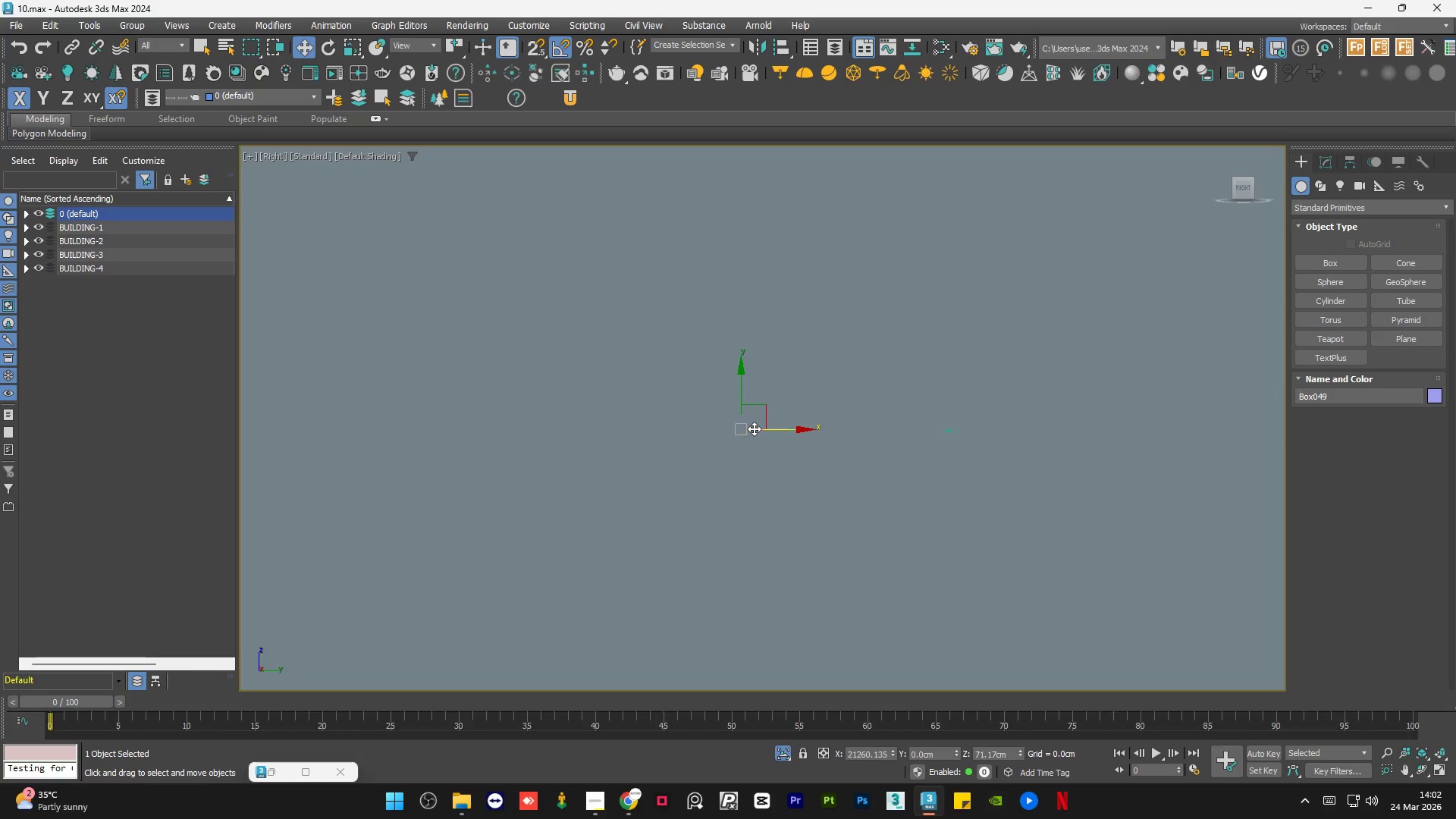 
scroll: coordinate [736, 434], scroll_direction: up, amount: 2.0
 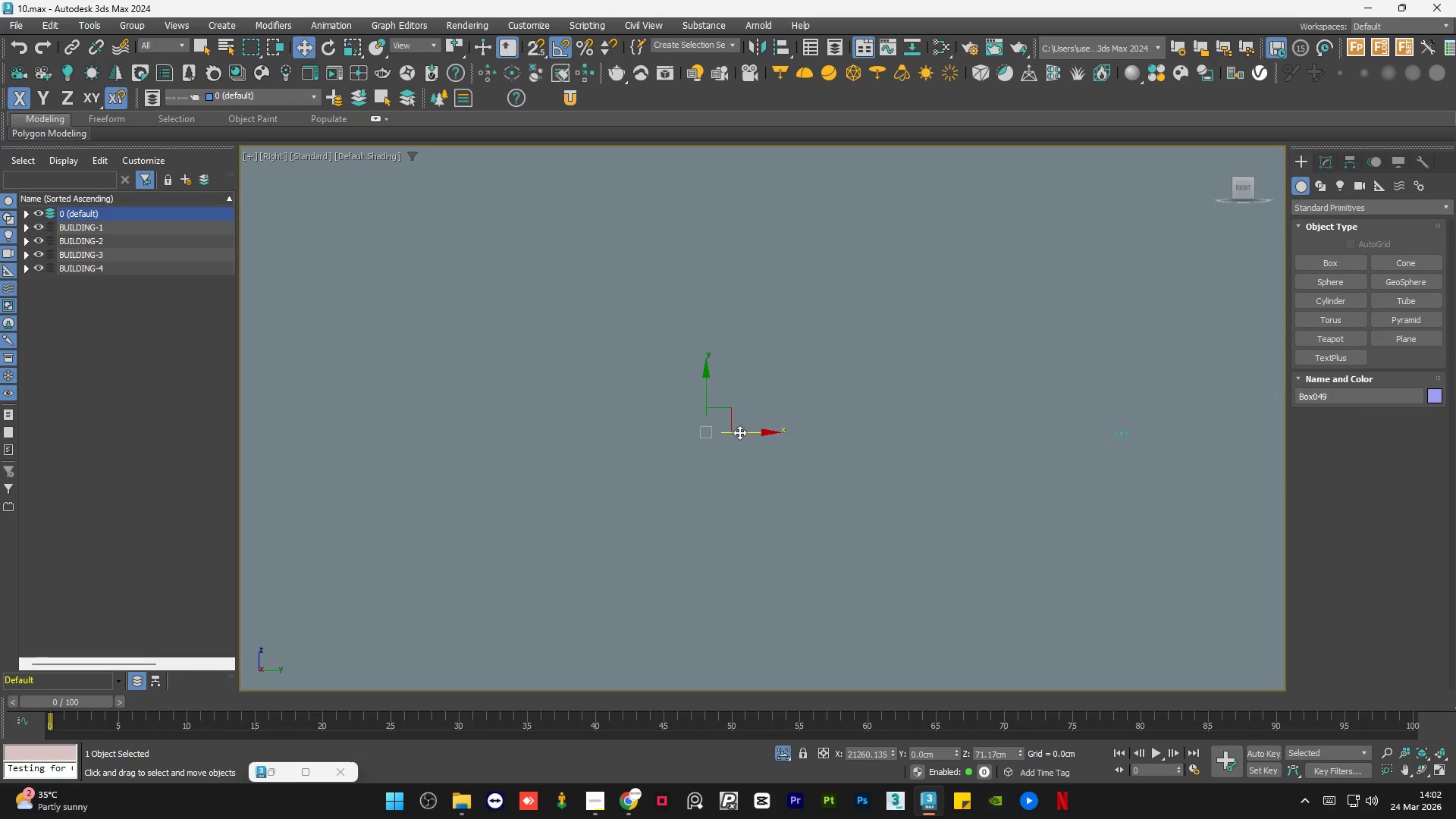 
left_click_drag(start_coordinate=[740, 432], to_coordinate=[1152, 457])
 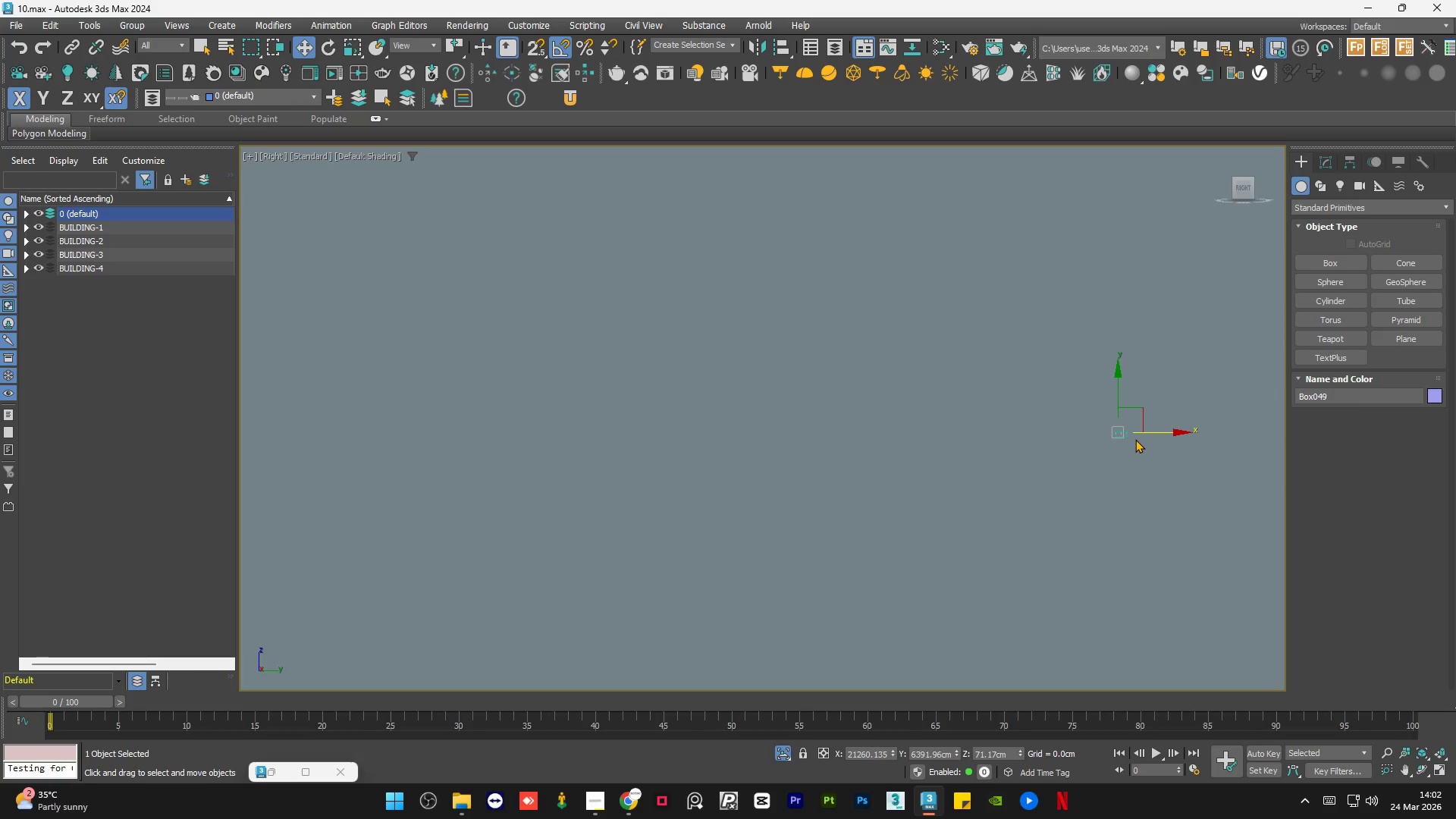 
scroll: coordinate [1031, 386], scroll_direction: up, amount: 13.0
 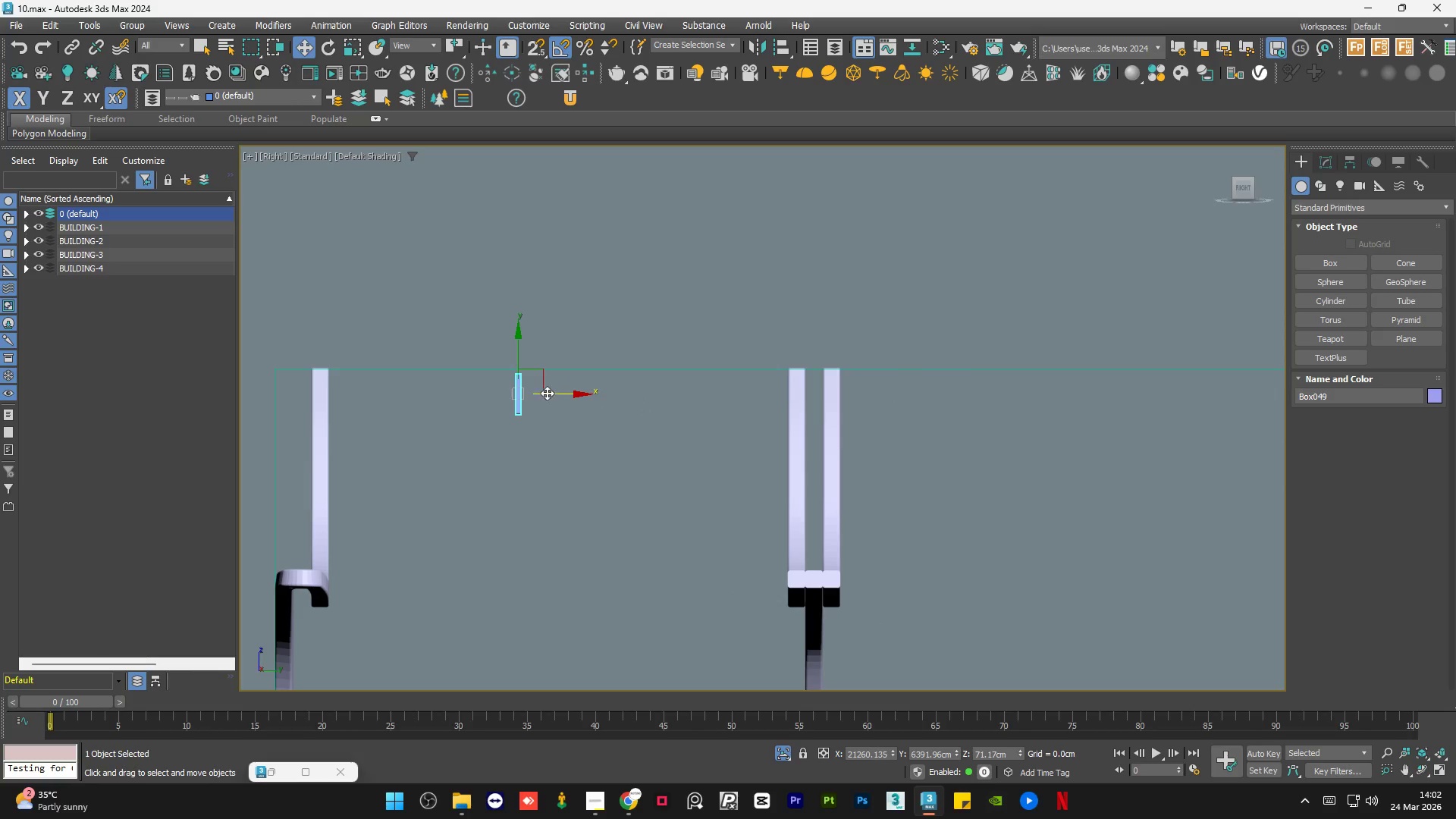 
left_click_drag(start_coordinate=[563, 394], to_coordinate=[378, 381])
 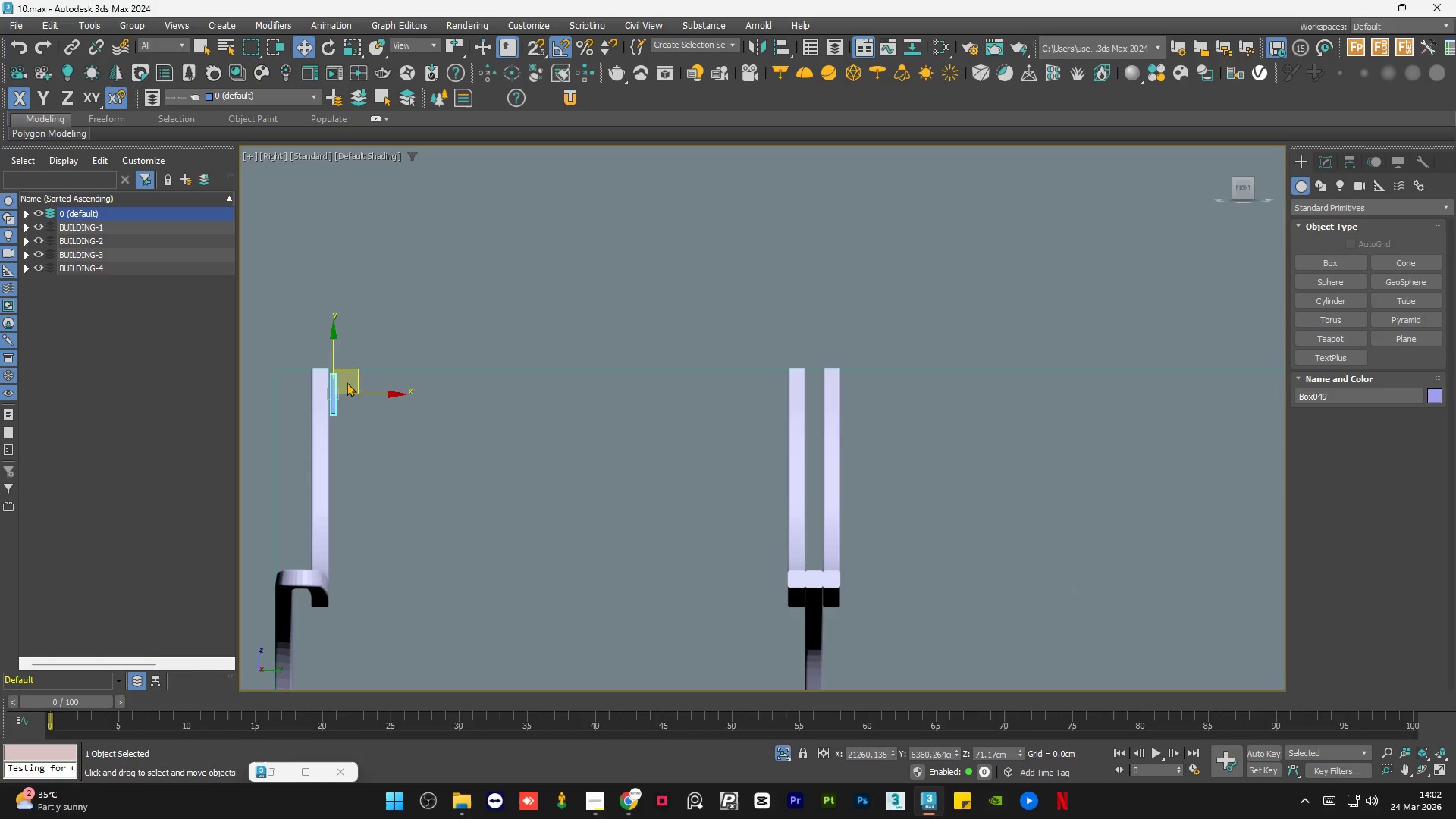 
scroll: coordinate [360, 397], scroll_direction: up, amount: 6.0
 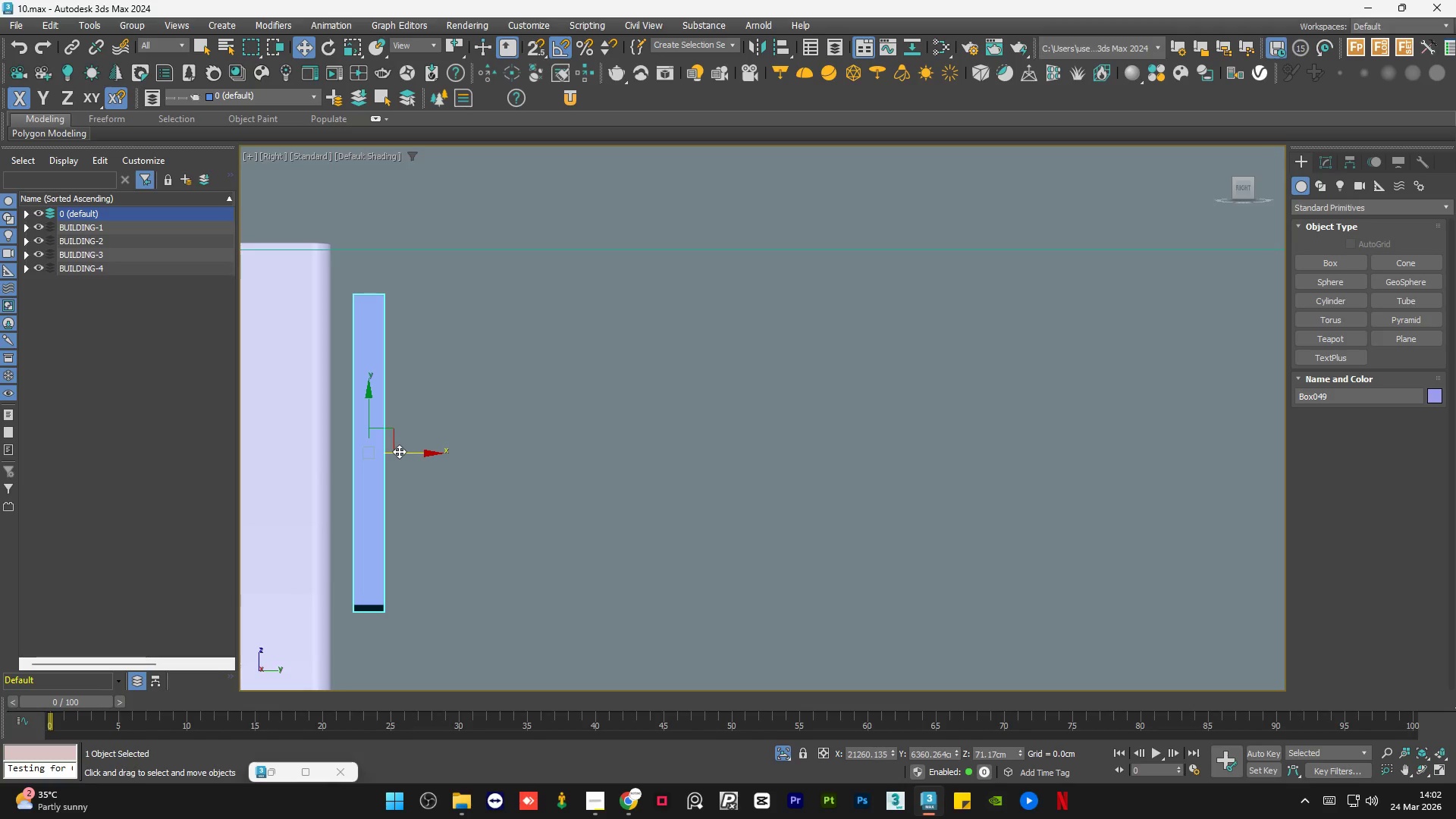 
left_click_drag(start_coordinate=[399, 451], to_coordinate=[392, 451])
 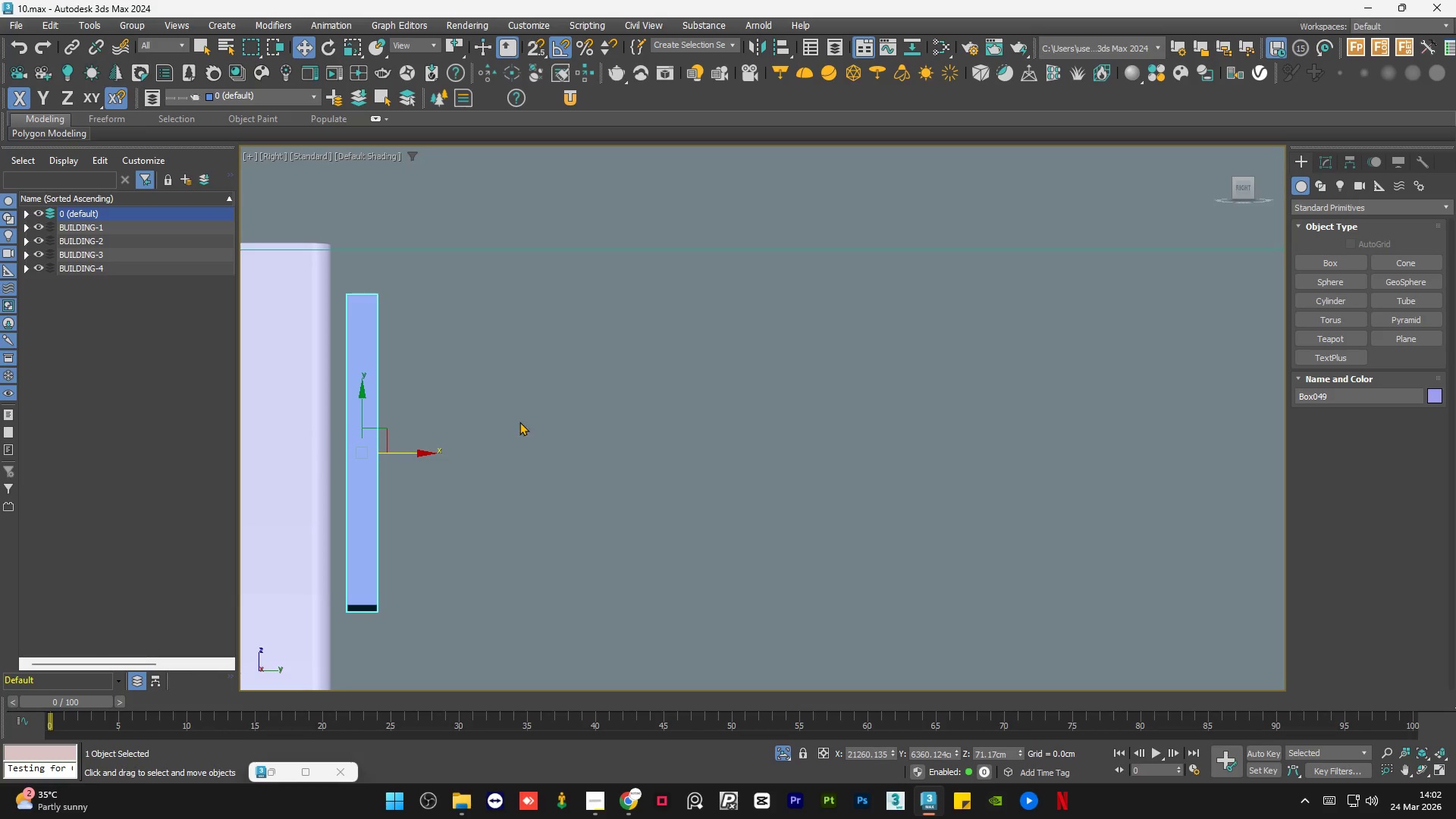 
hold_key(key=AltLeft, duration=1.02)
 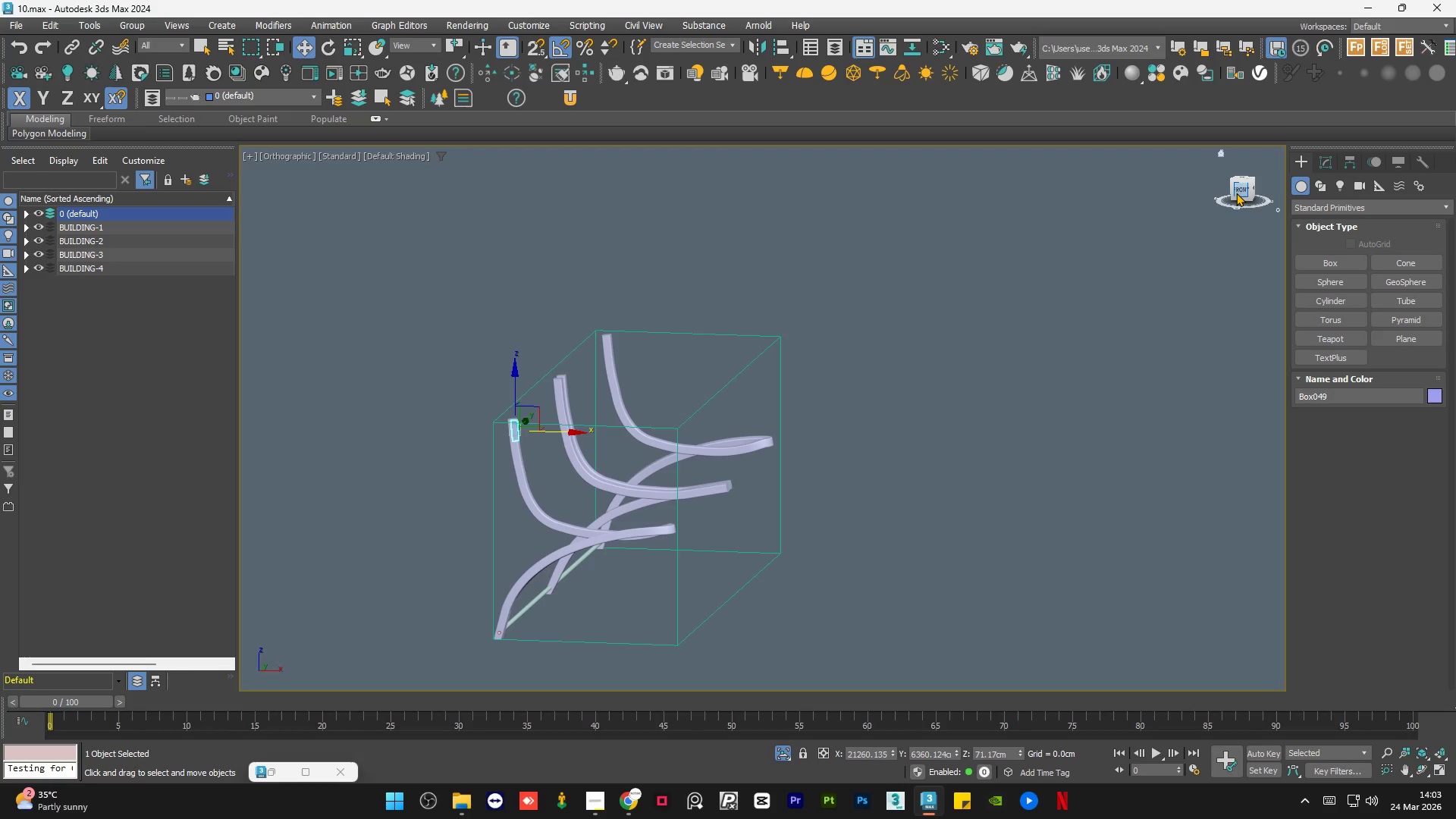 
scroll: coordinate [523, 430], scroll_direction: down, amount: 8.0
 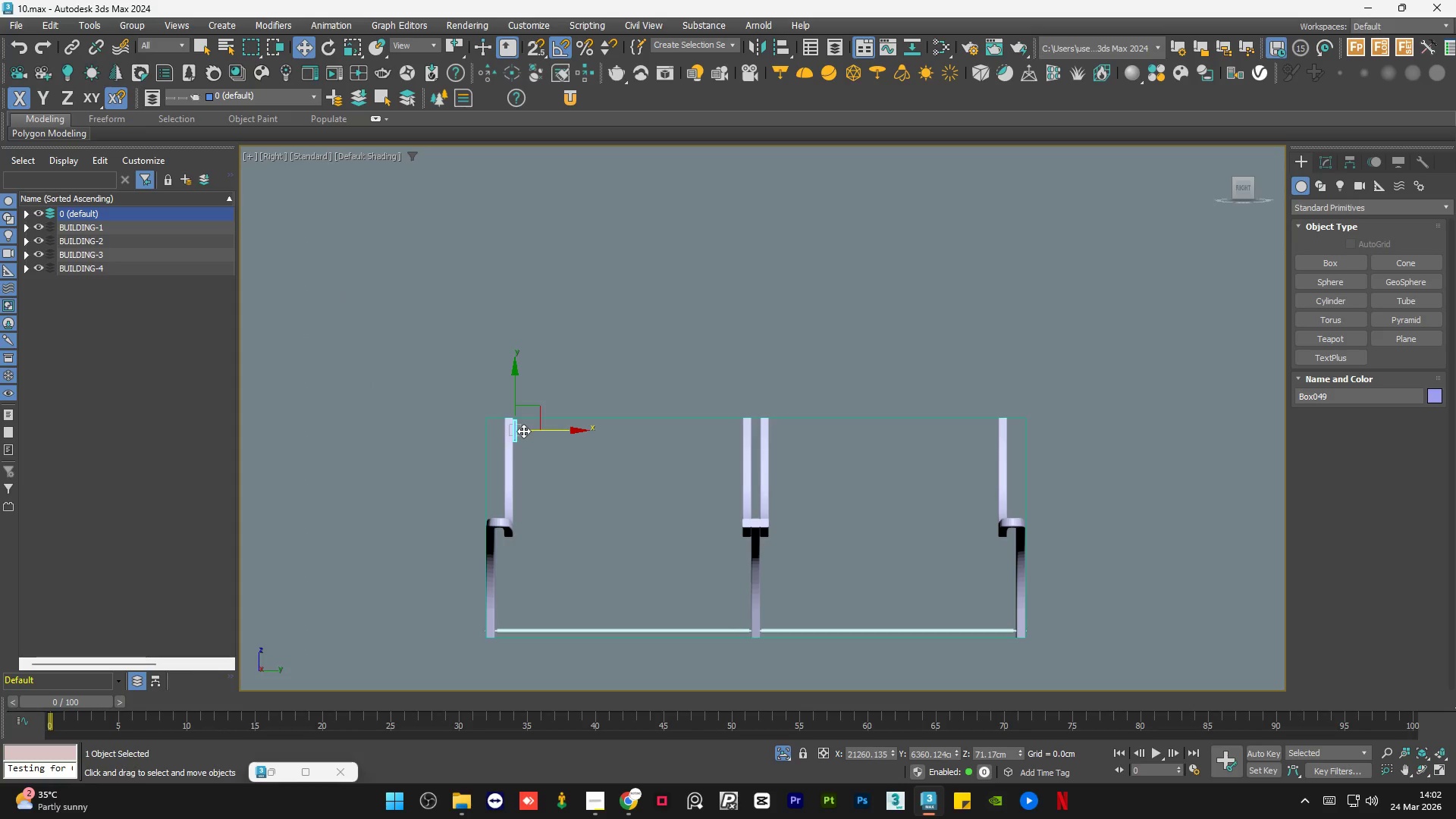 
wait(28.41)
 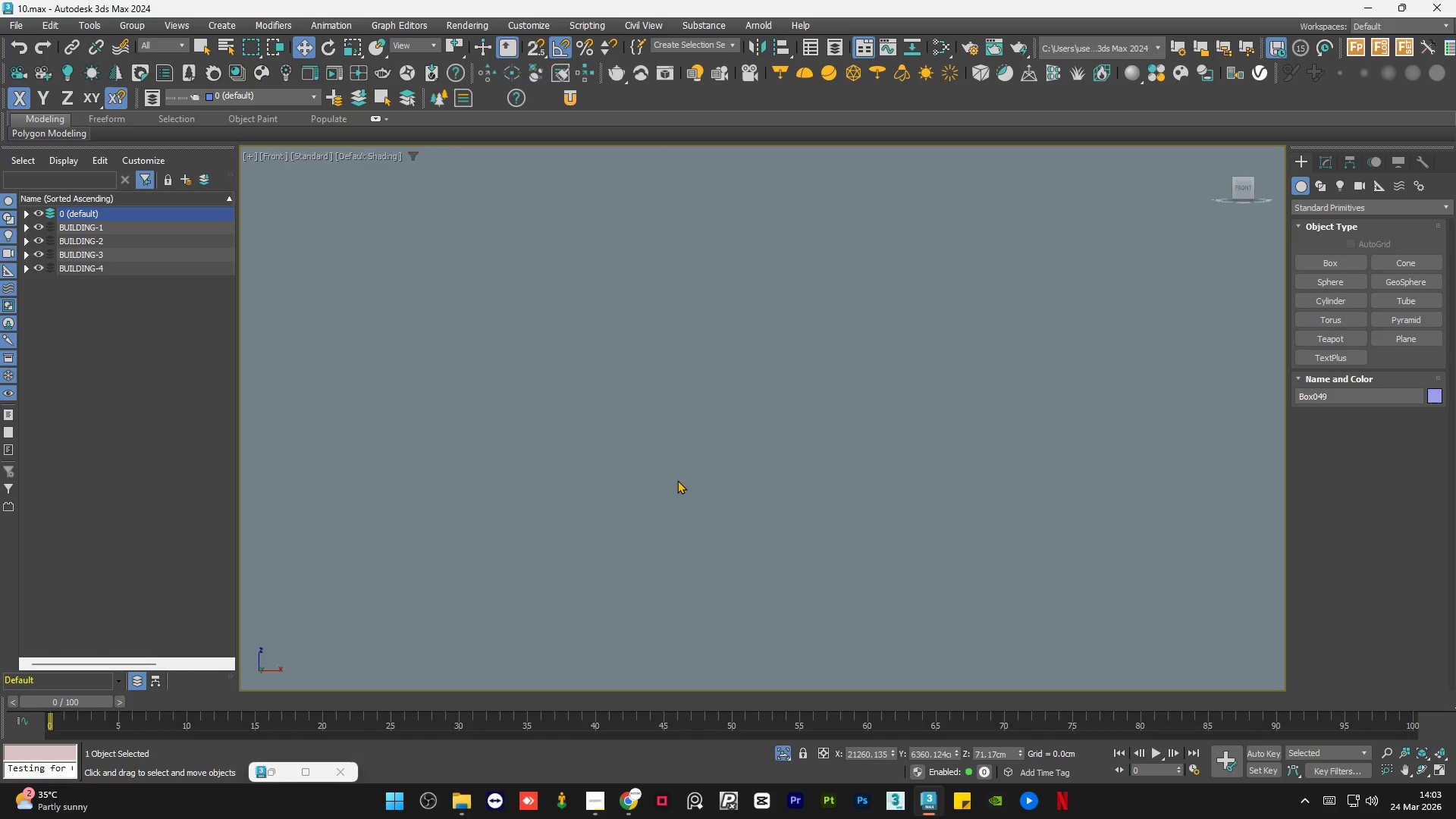 
key(Z)
 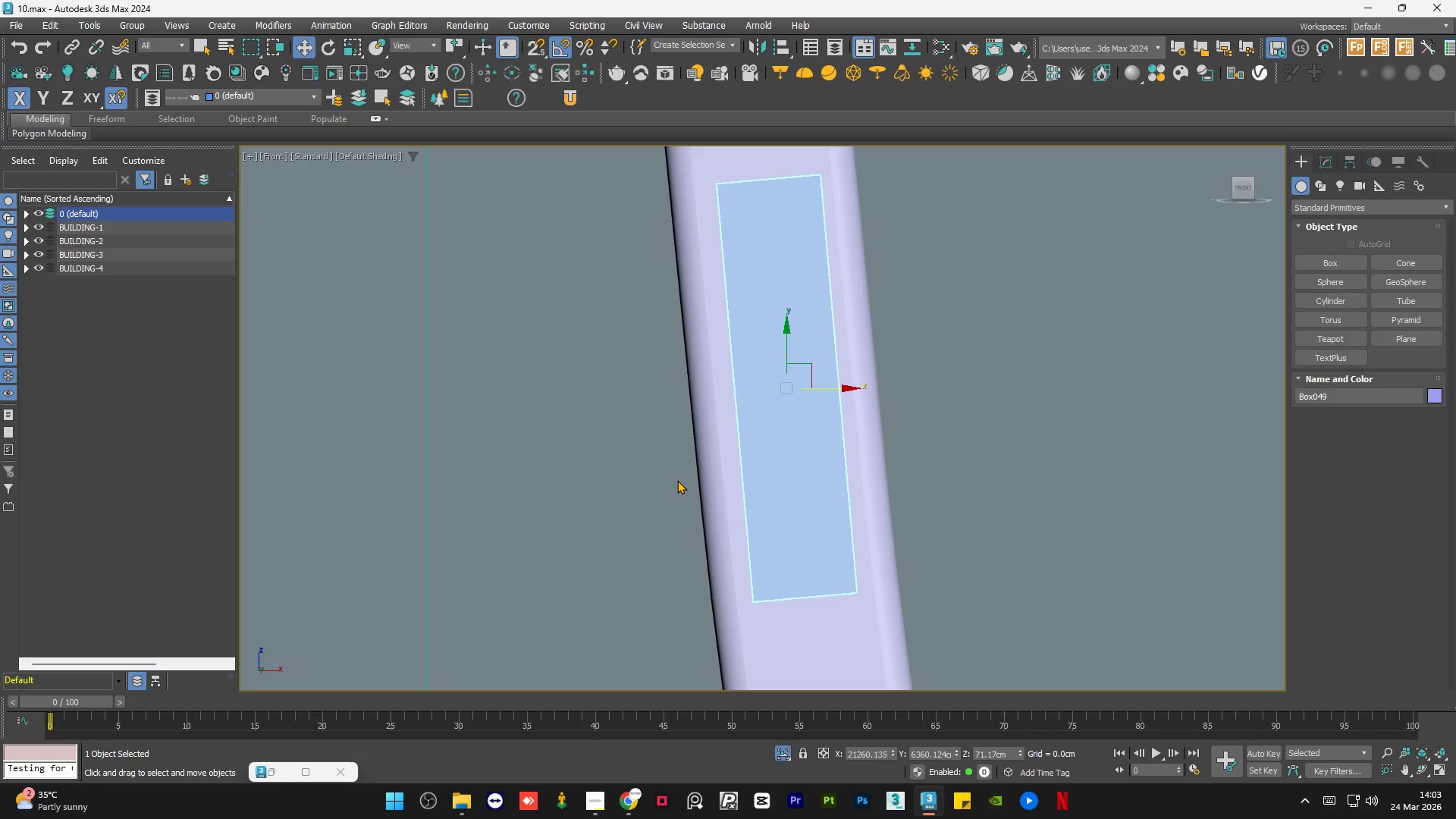 
scroll: coordinate [631, 354], scroll_direction: down, amount: 8.0
 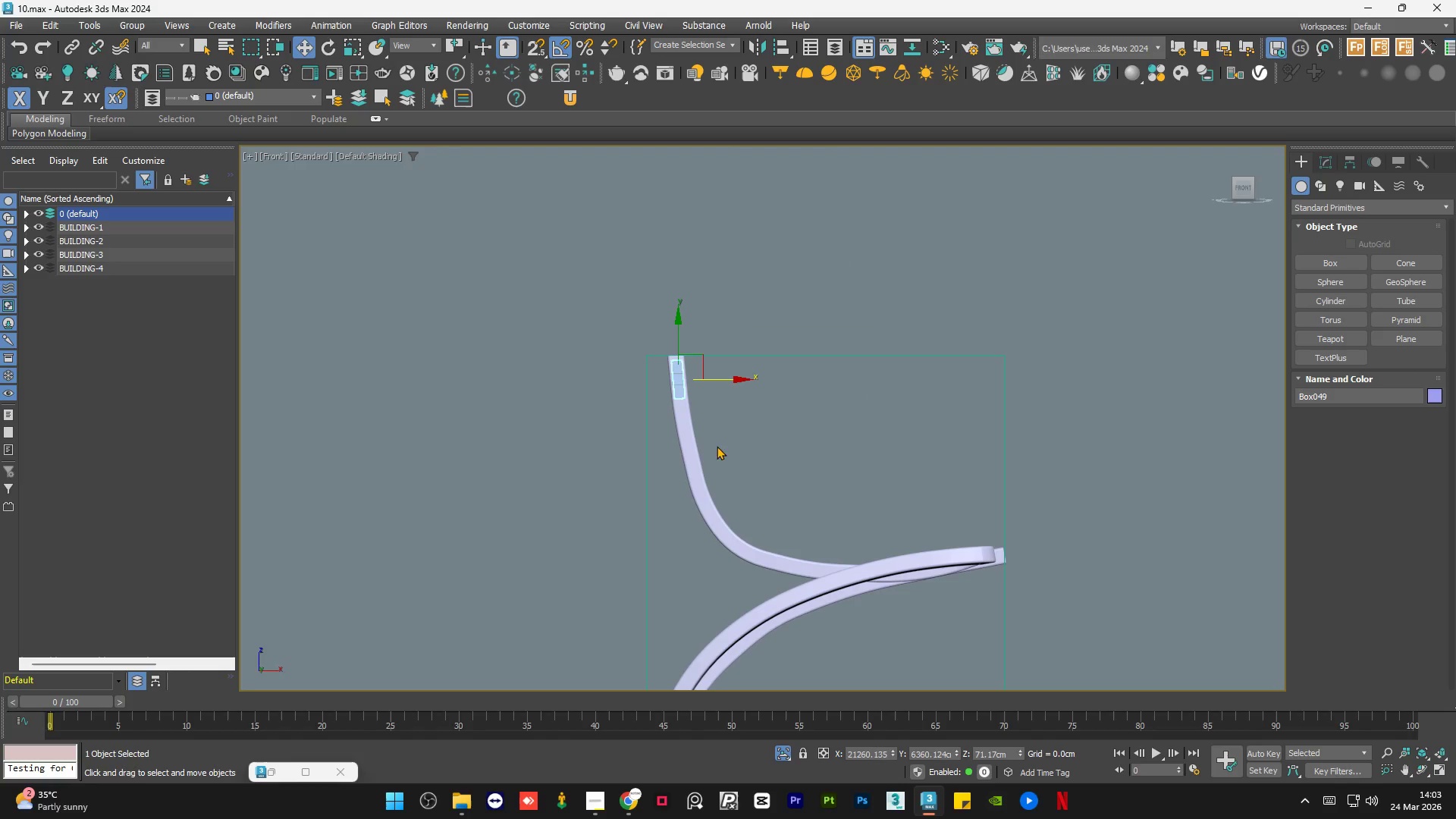 
scroll: coordinate [670, 576], scroll_direction: up, amount: 7.0
 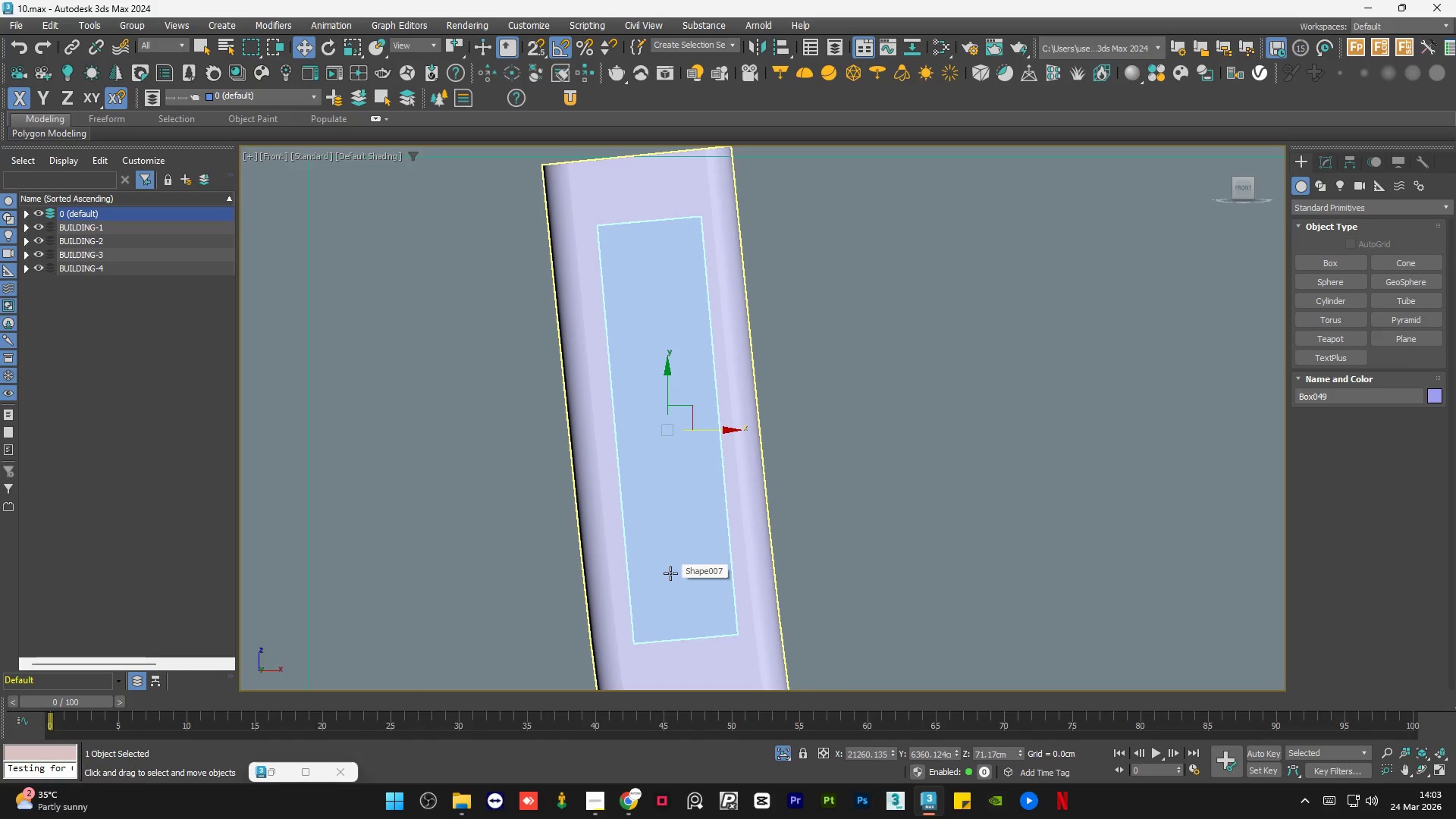 
type(ae)
 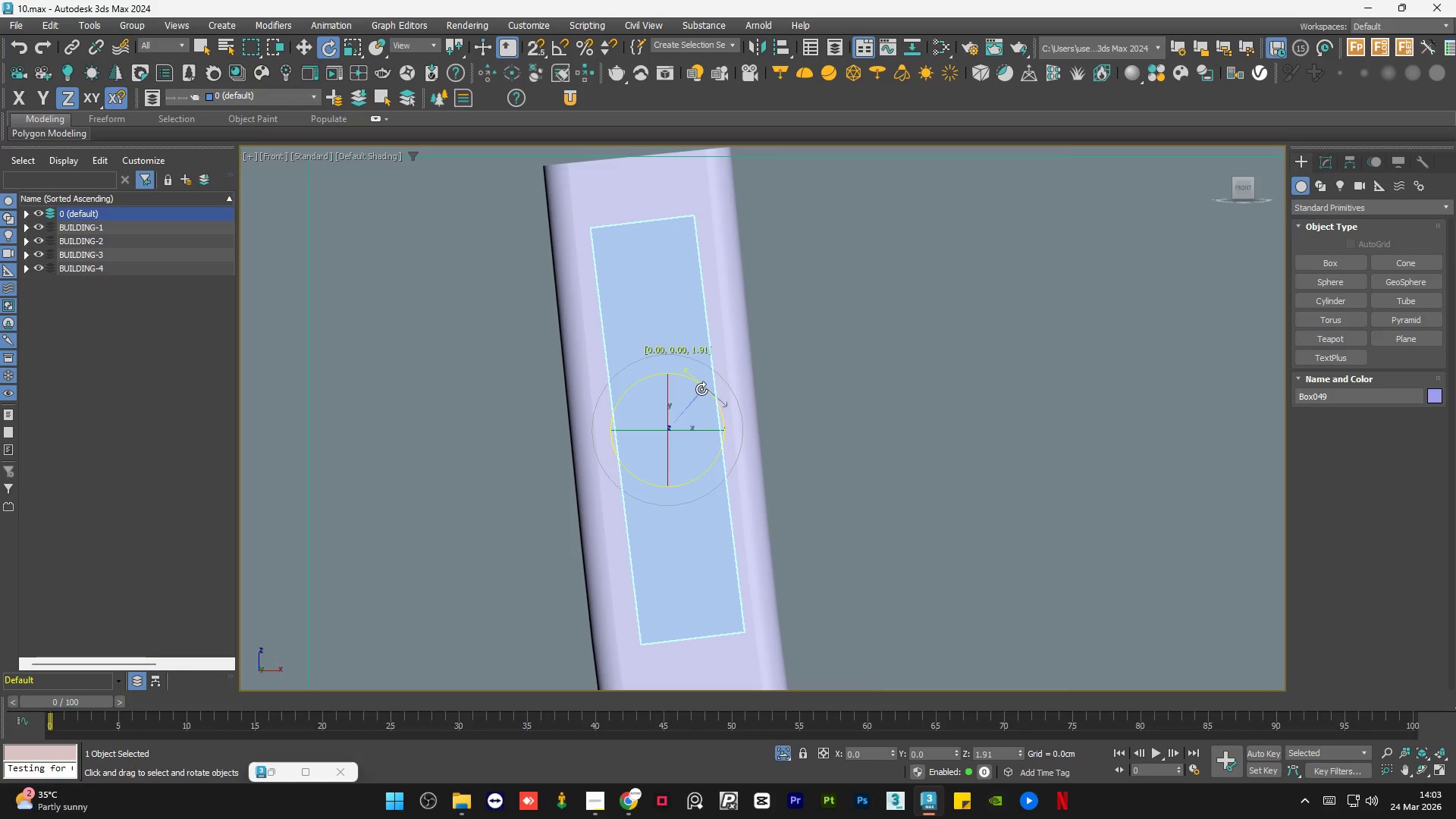 
key(W)
 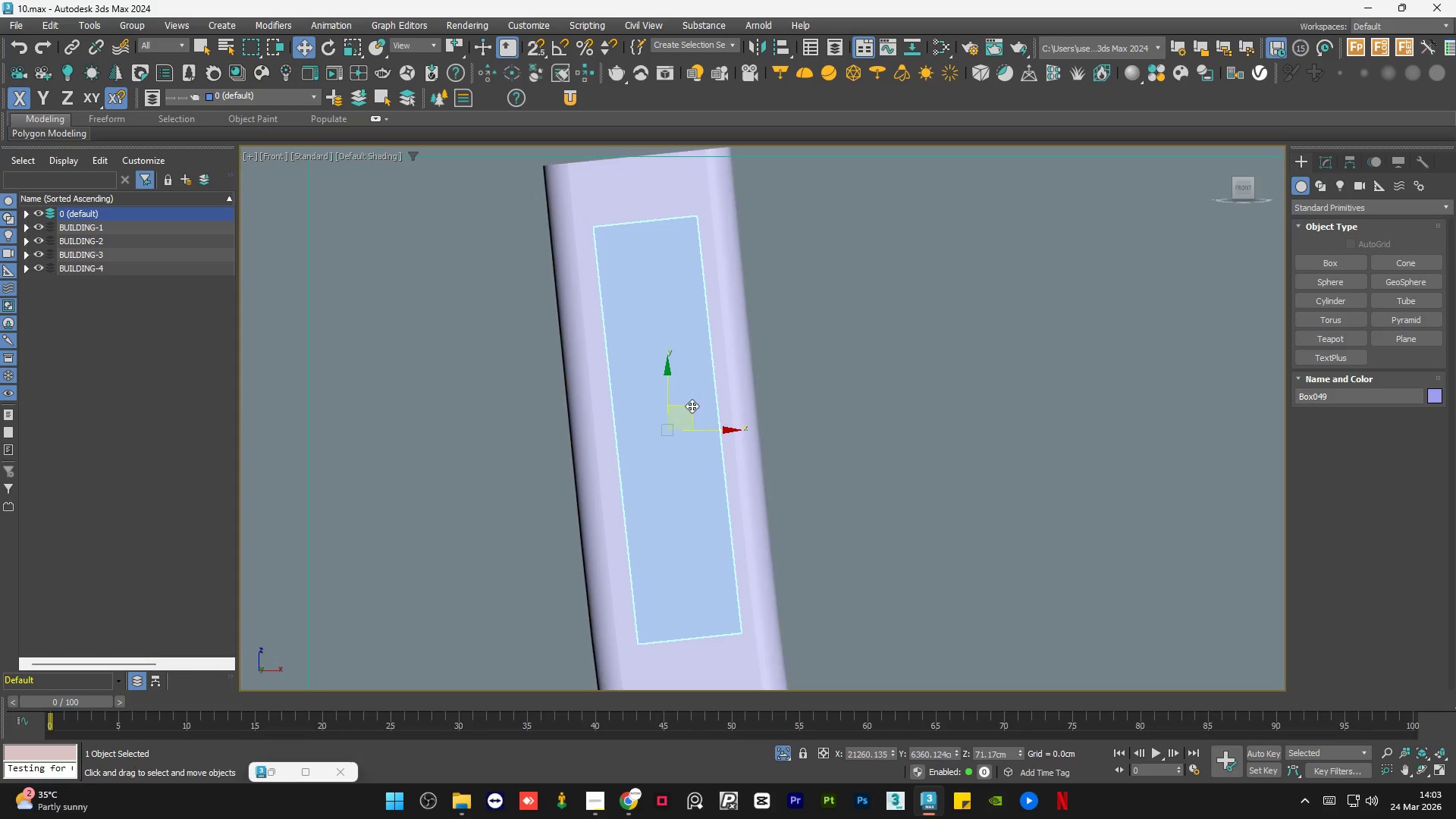 
left_click_drag(start_coordinate=[692, 406], to_coordinate=[688, 378])
 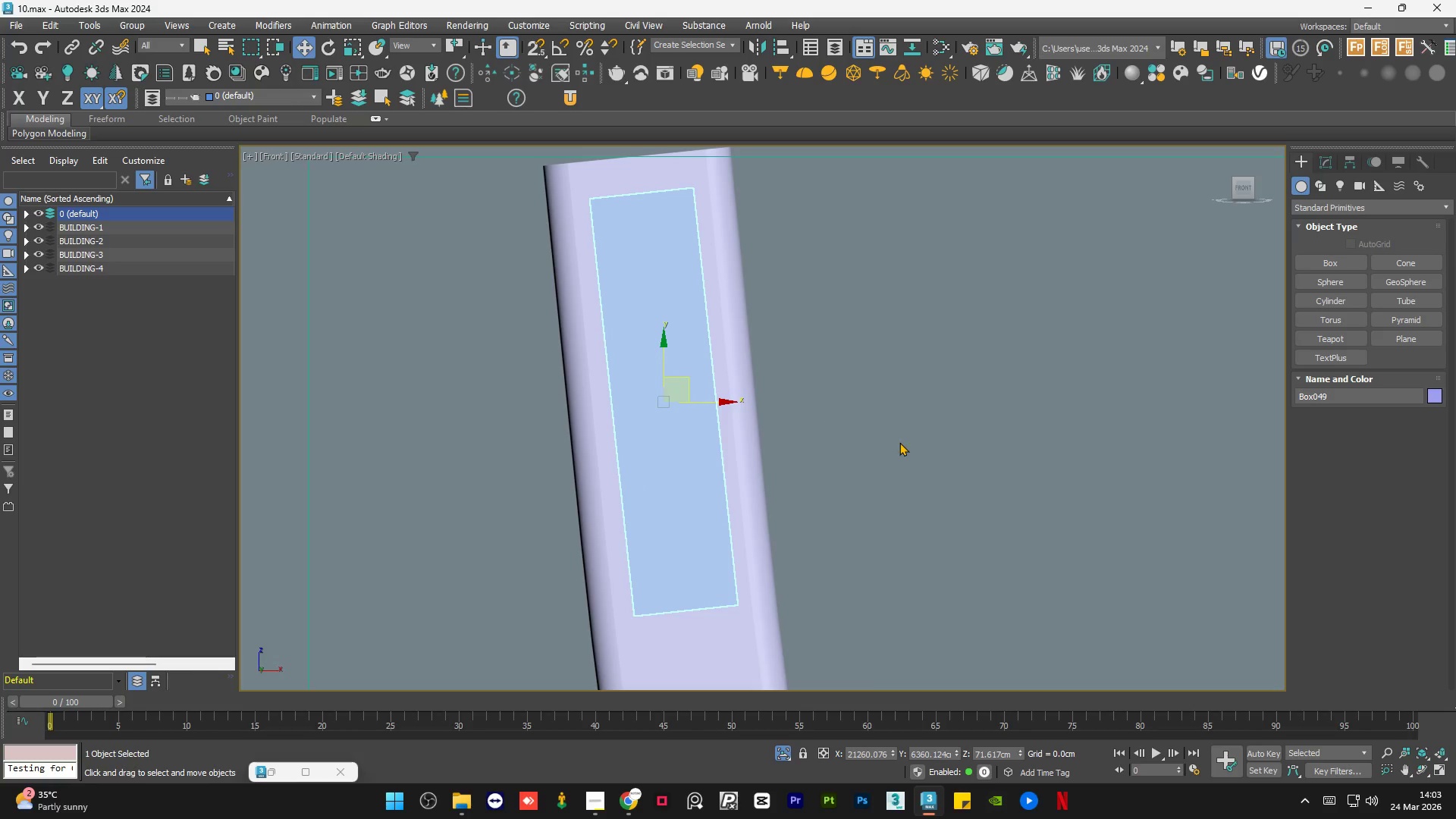 
left_click([899, 442])
 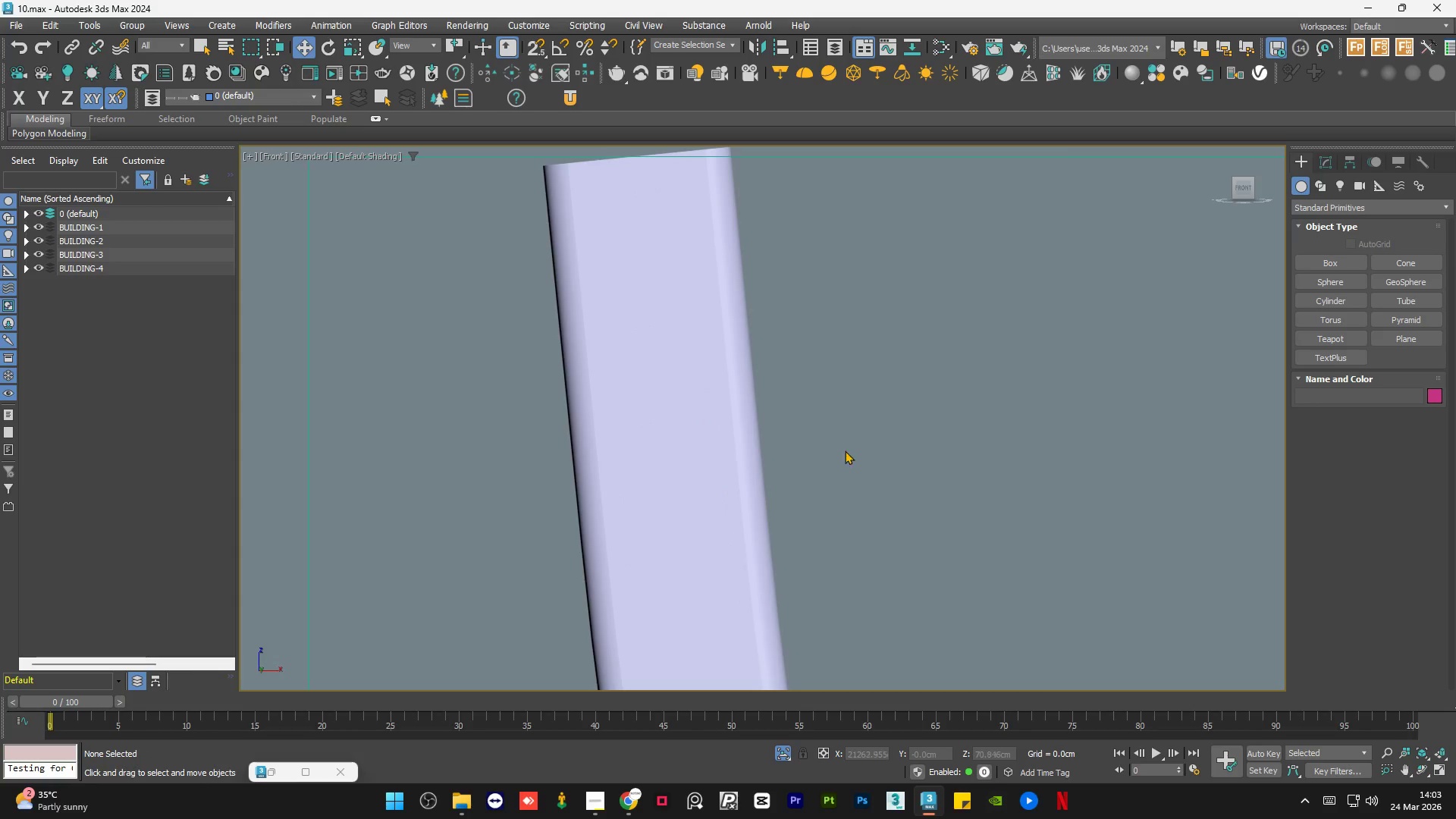 
hold_key(key=AltLeft, duration=0.69)
 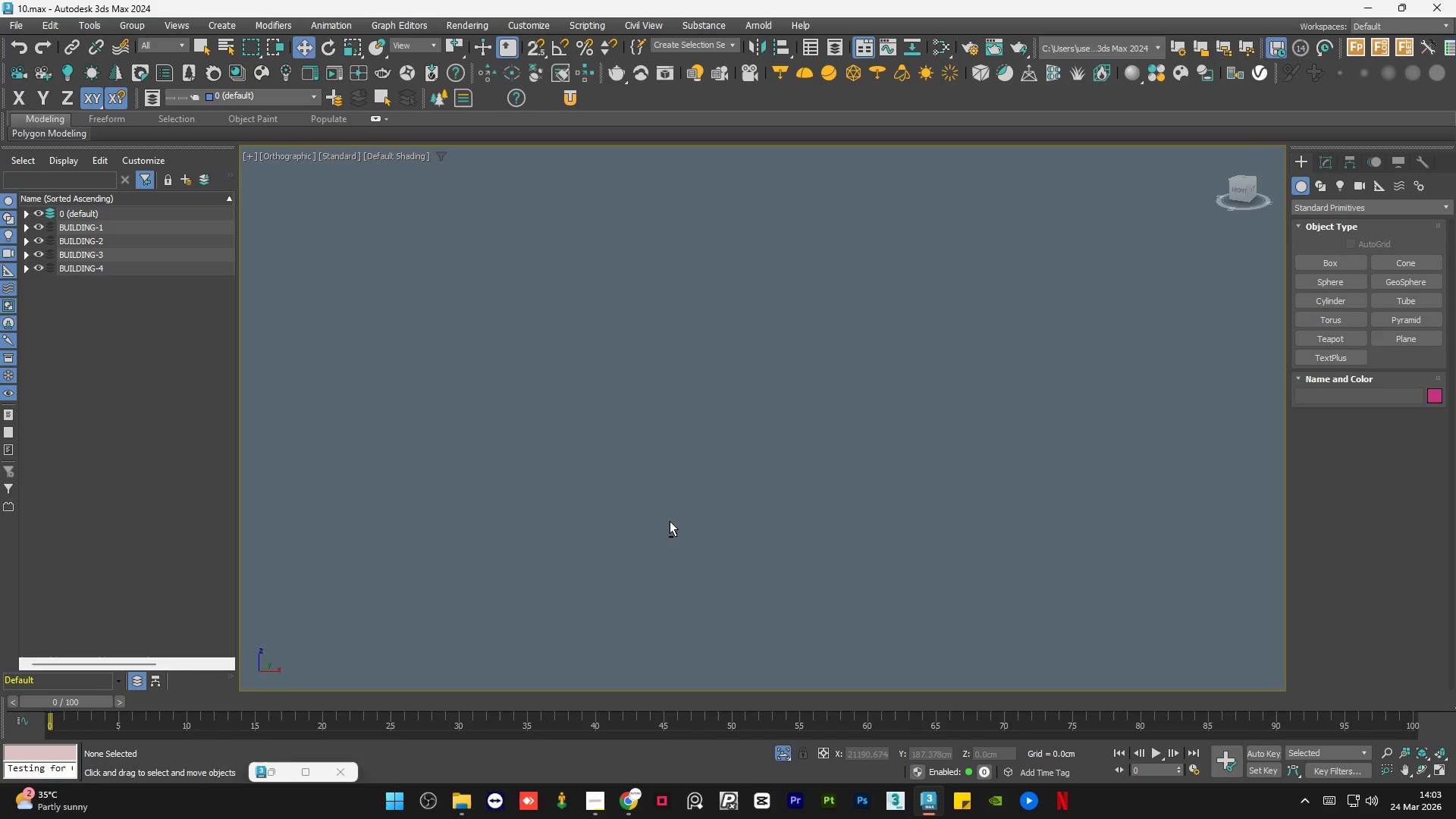 
scroll: coordinate [692, 466], scroll_direction: down, amount: 10.0
 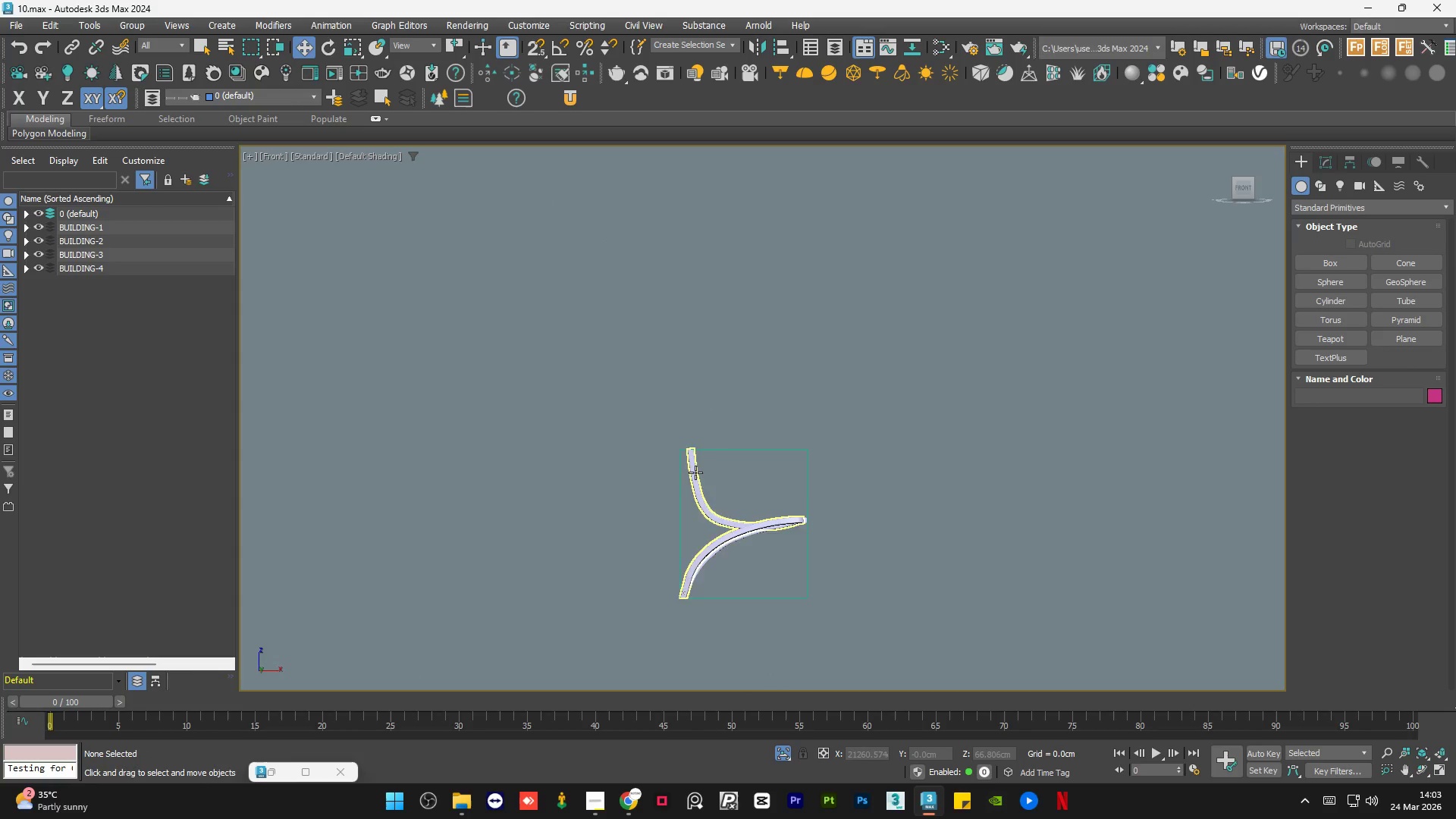 
key(Z)
 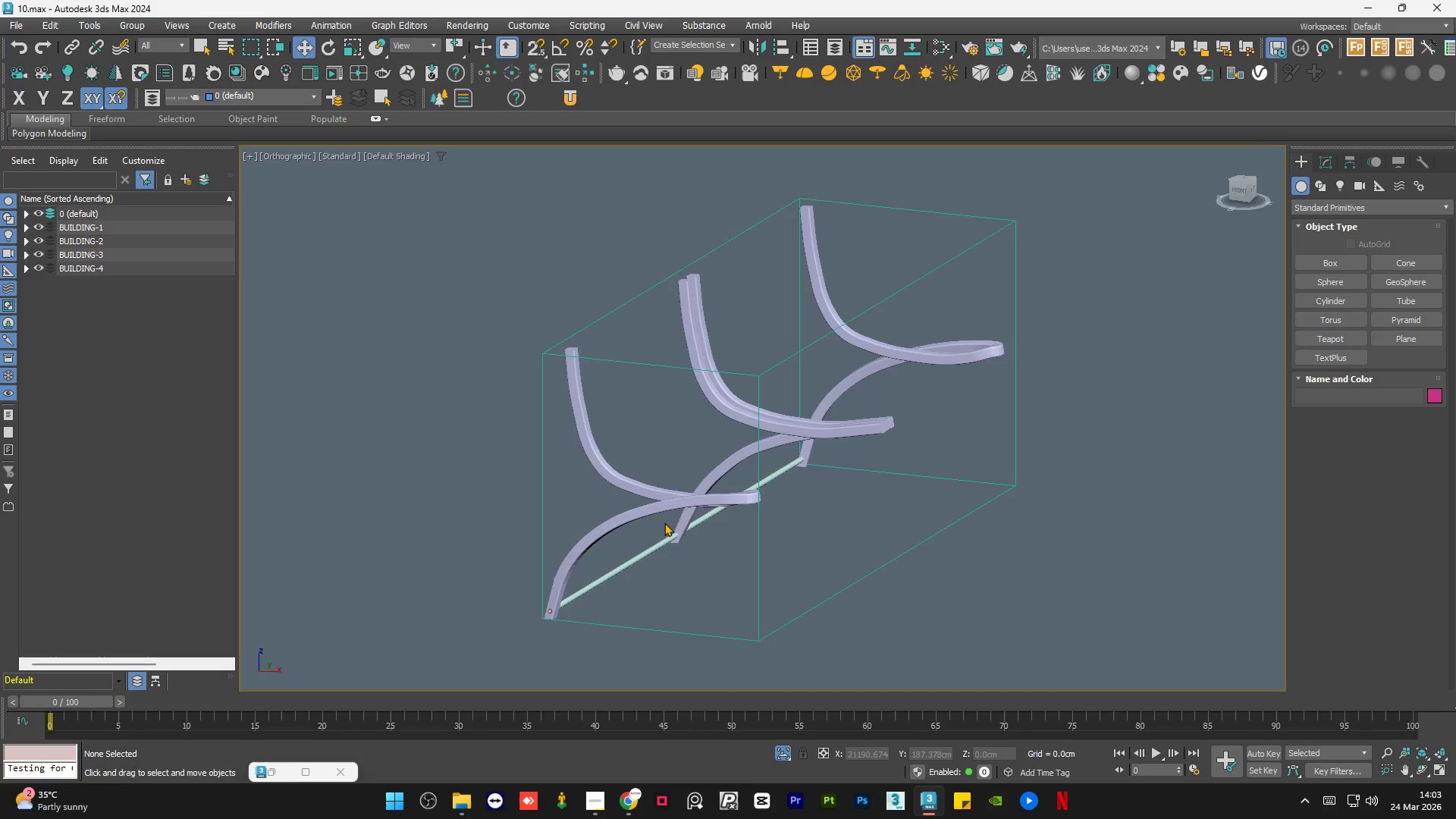 
hold_key(key=AltLeft, duration=0.97)
 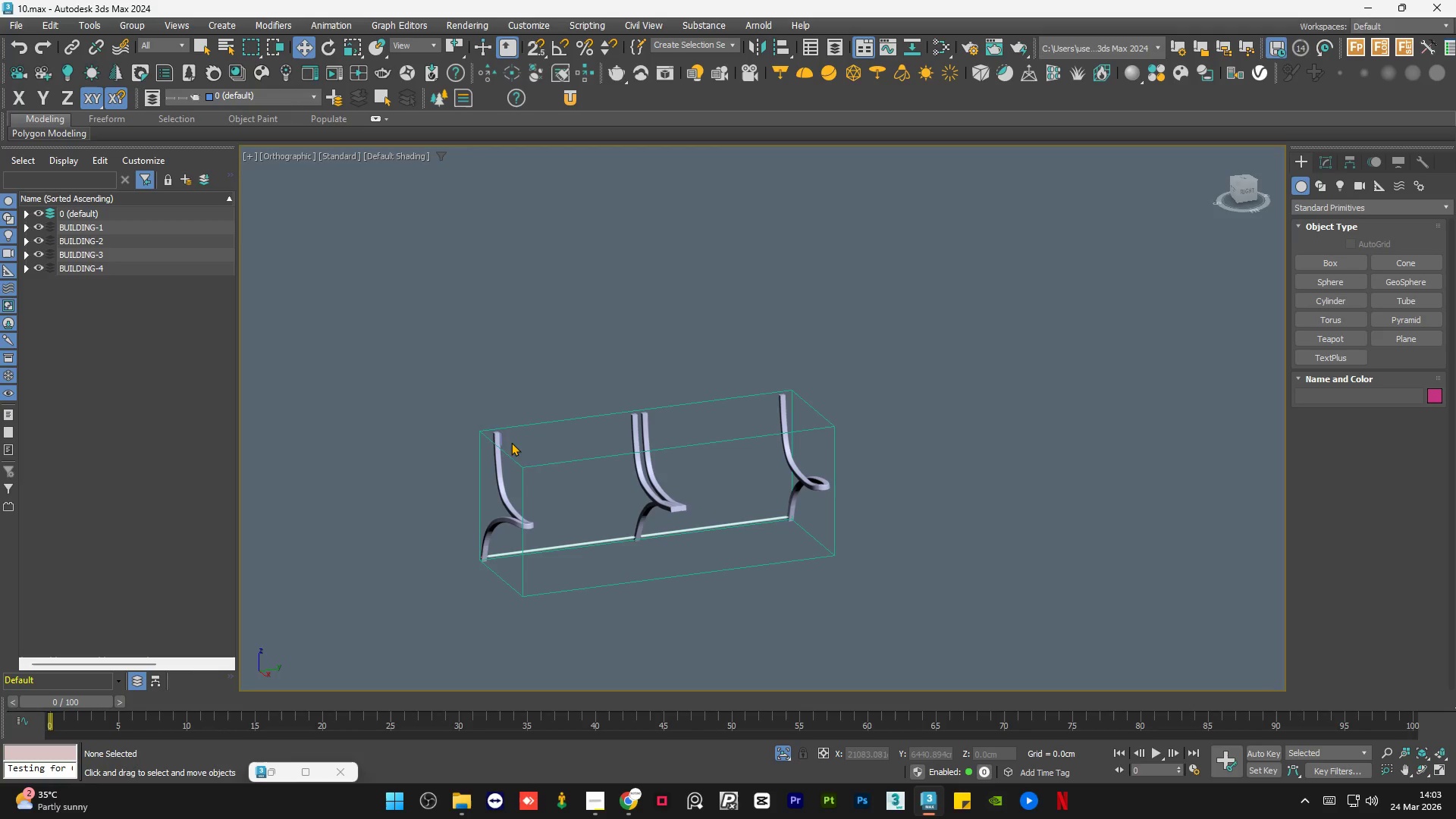 
scroll: coordinate [639, 530], scroll_direction: down, amount: 2.0
 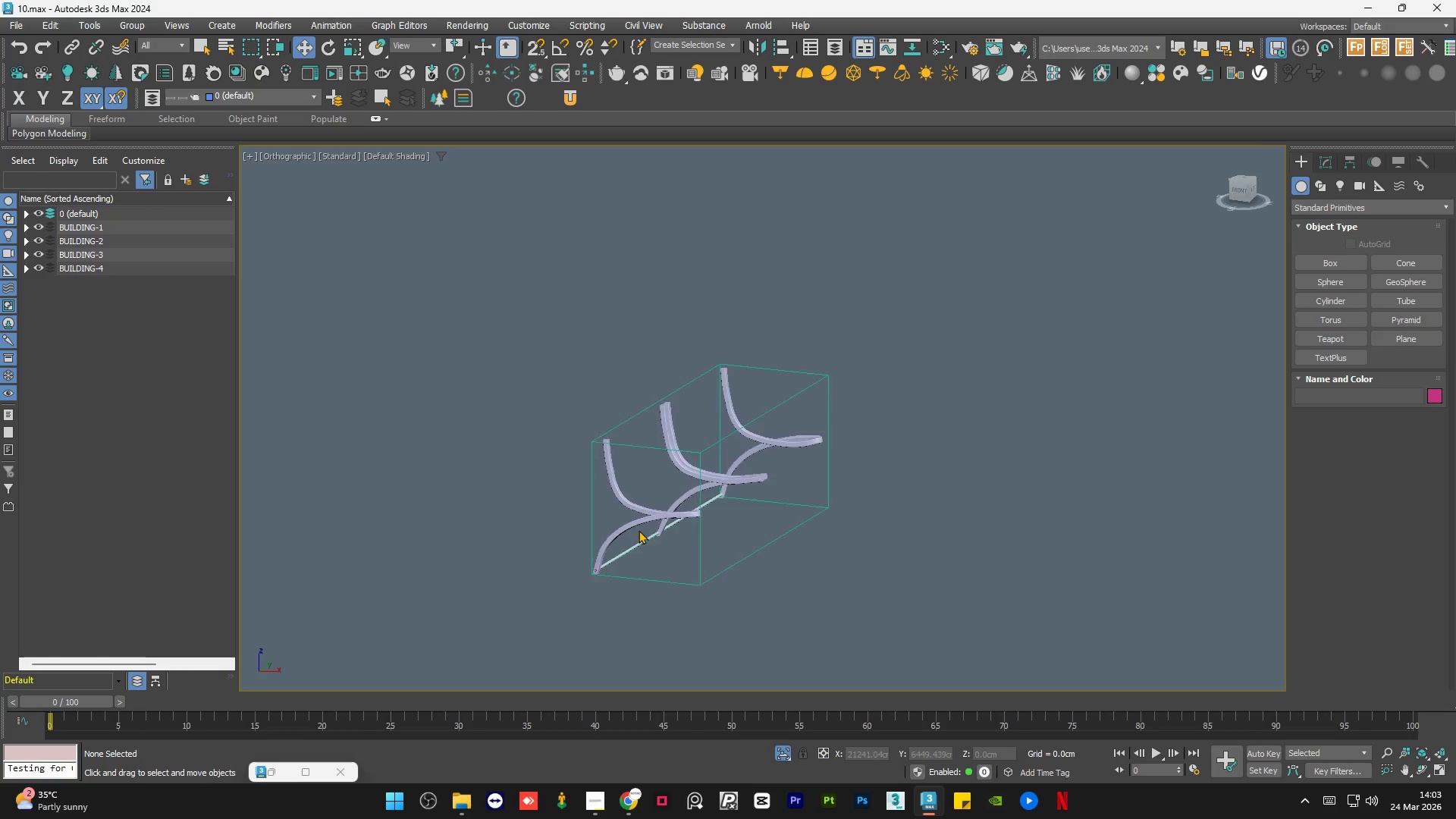 
scroll: coordinate [493, 433], scroll_direction: up, amount: 7.0
 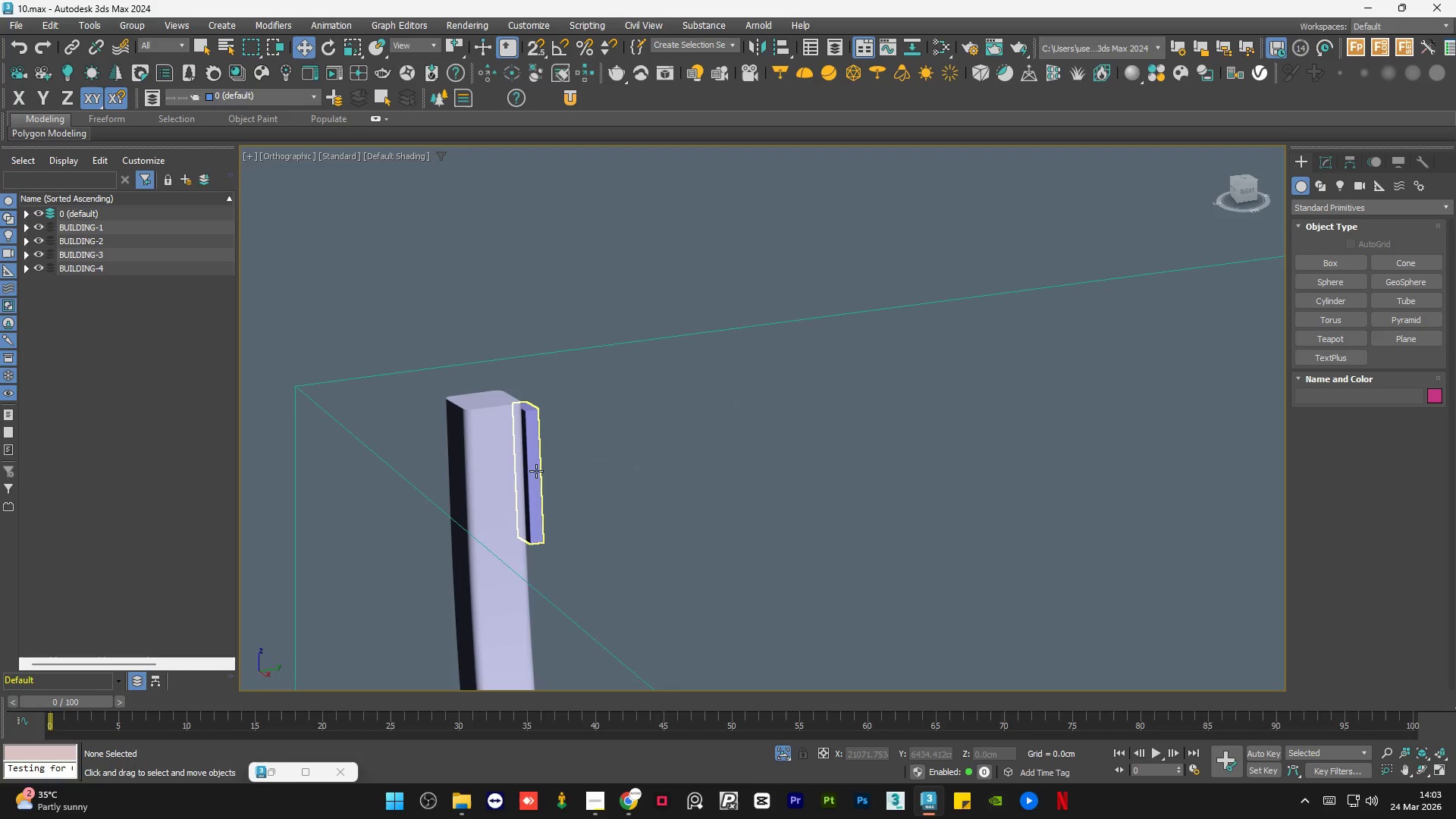 
left_click([536, 471])
 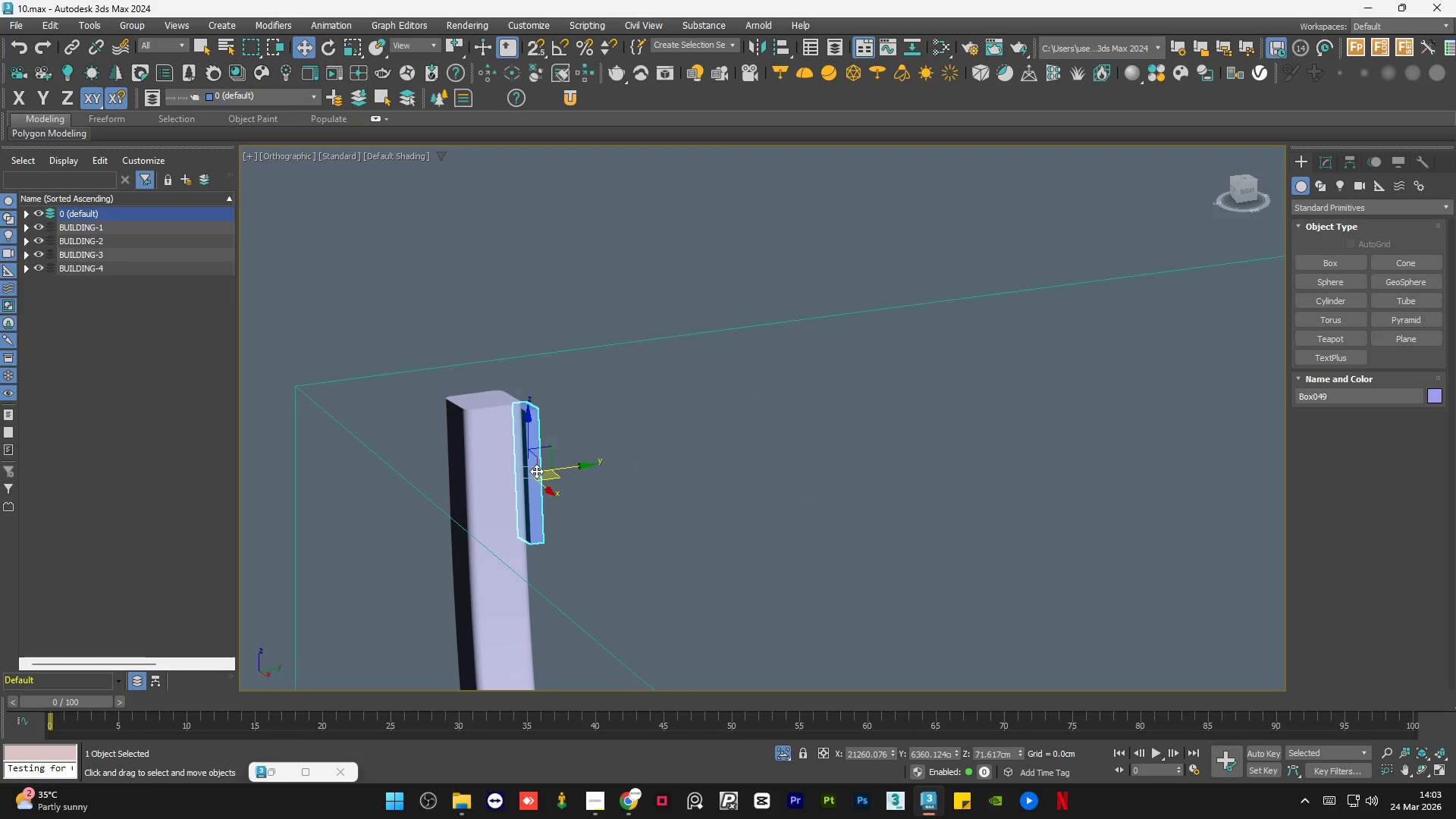 
scroll: coordinate [503, 479], scroll_direction: down, amount: 3.0
 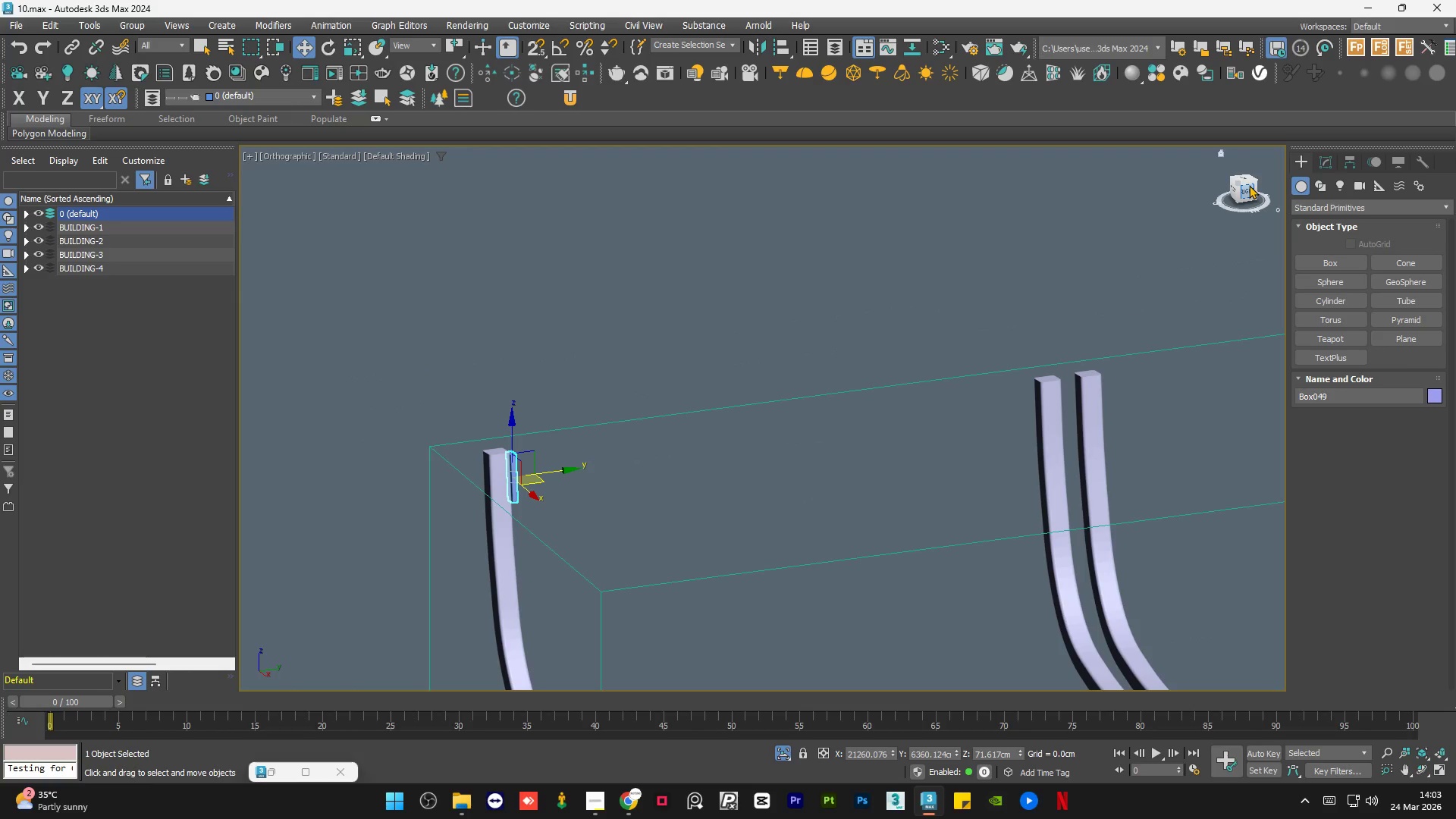 
left_click([1244, 190])
 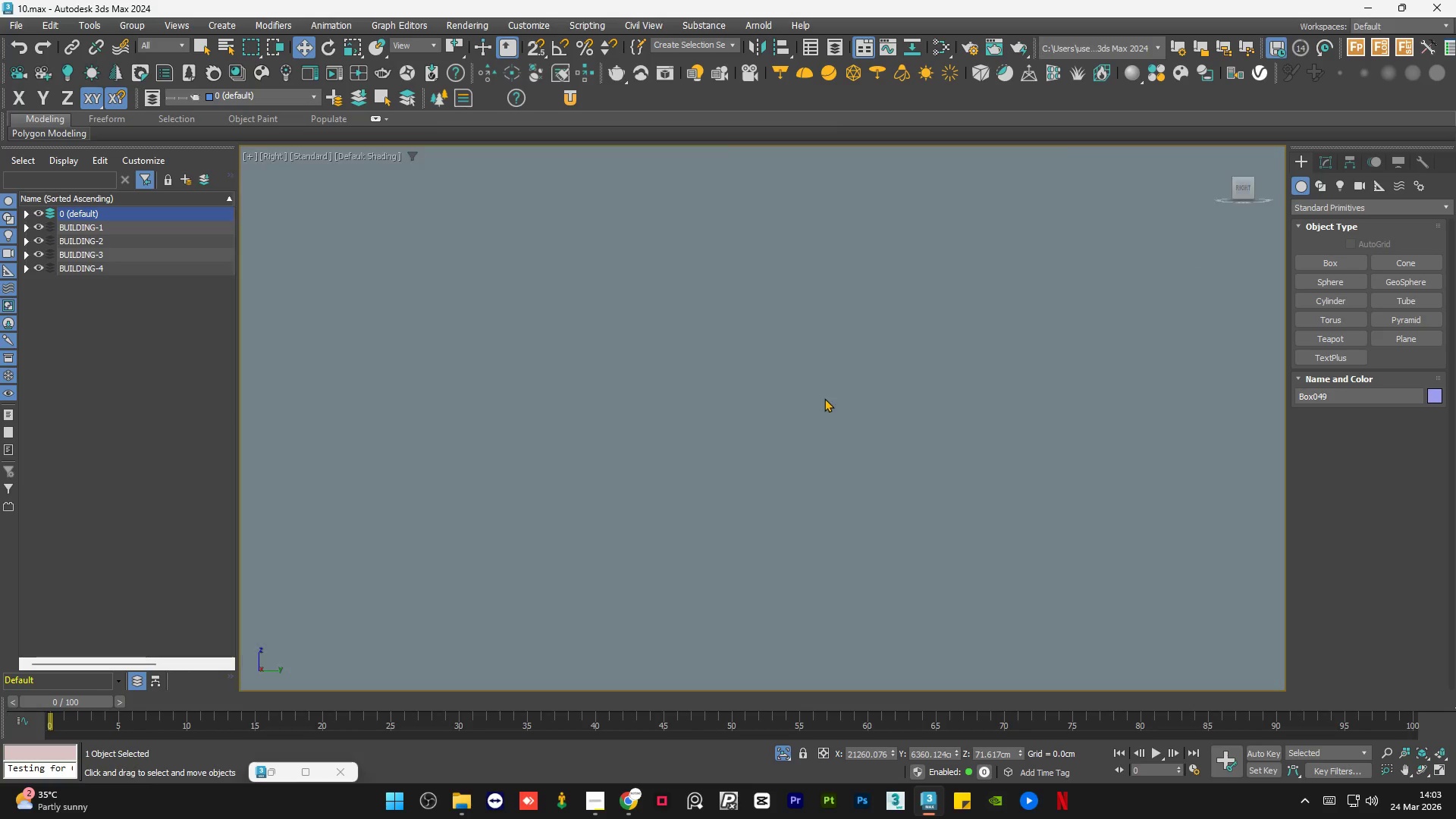 
key(Z)
 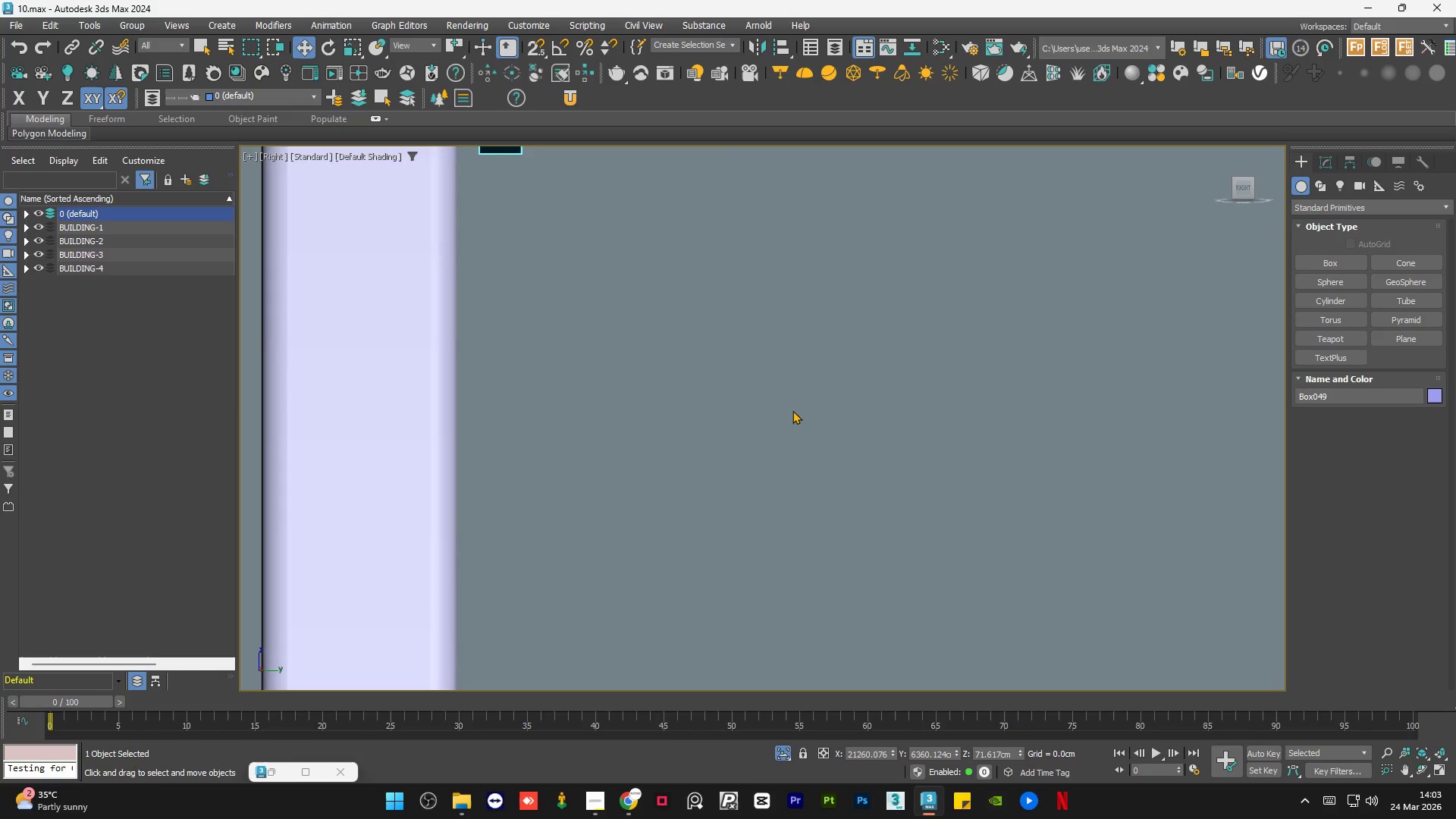 
scroll: coordinate [558, 466], scroll_direction: down, amount: 5.0
 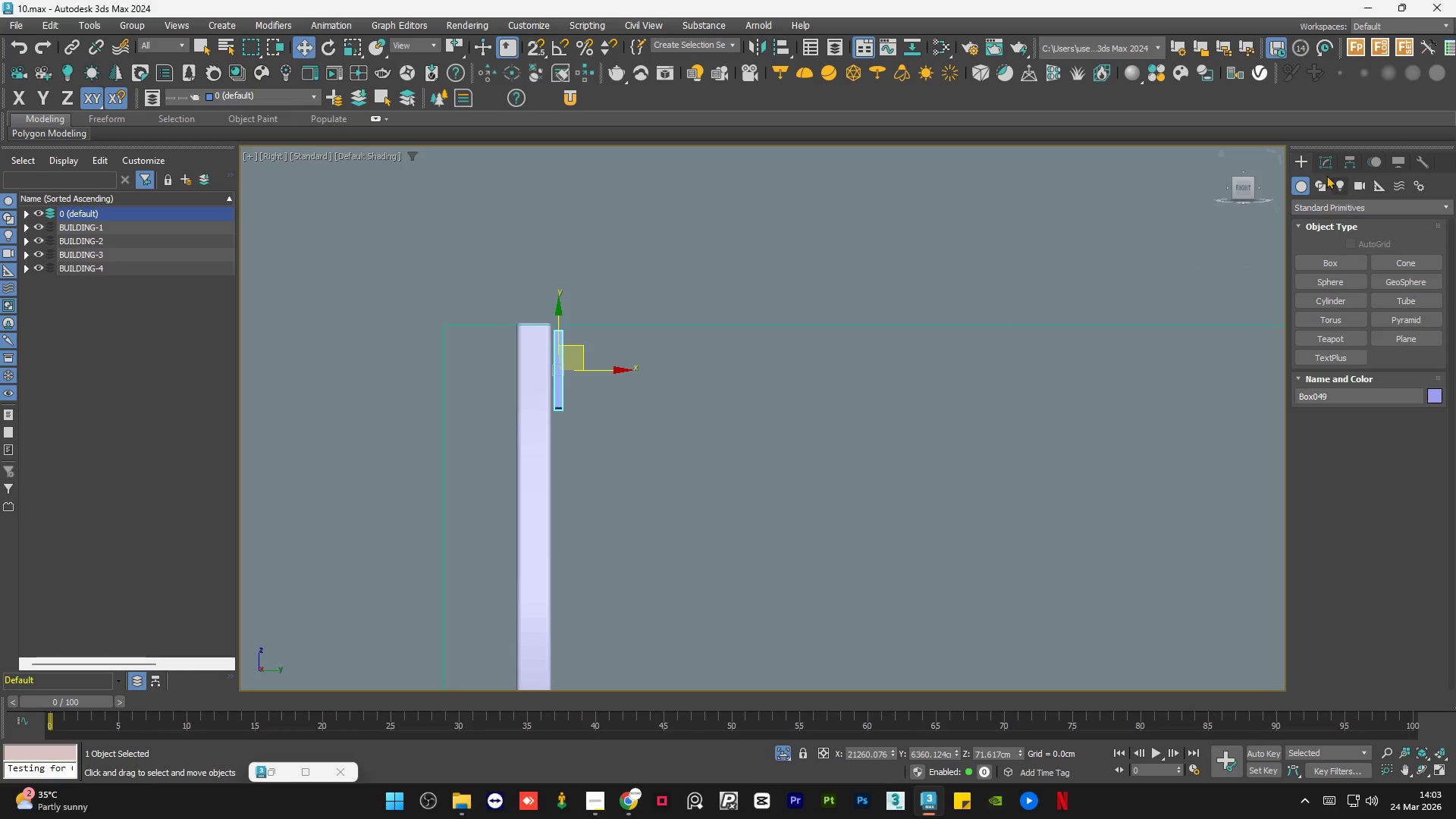 
left_click([1326, 168])
 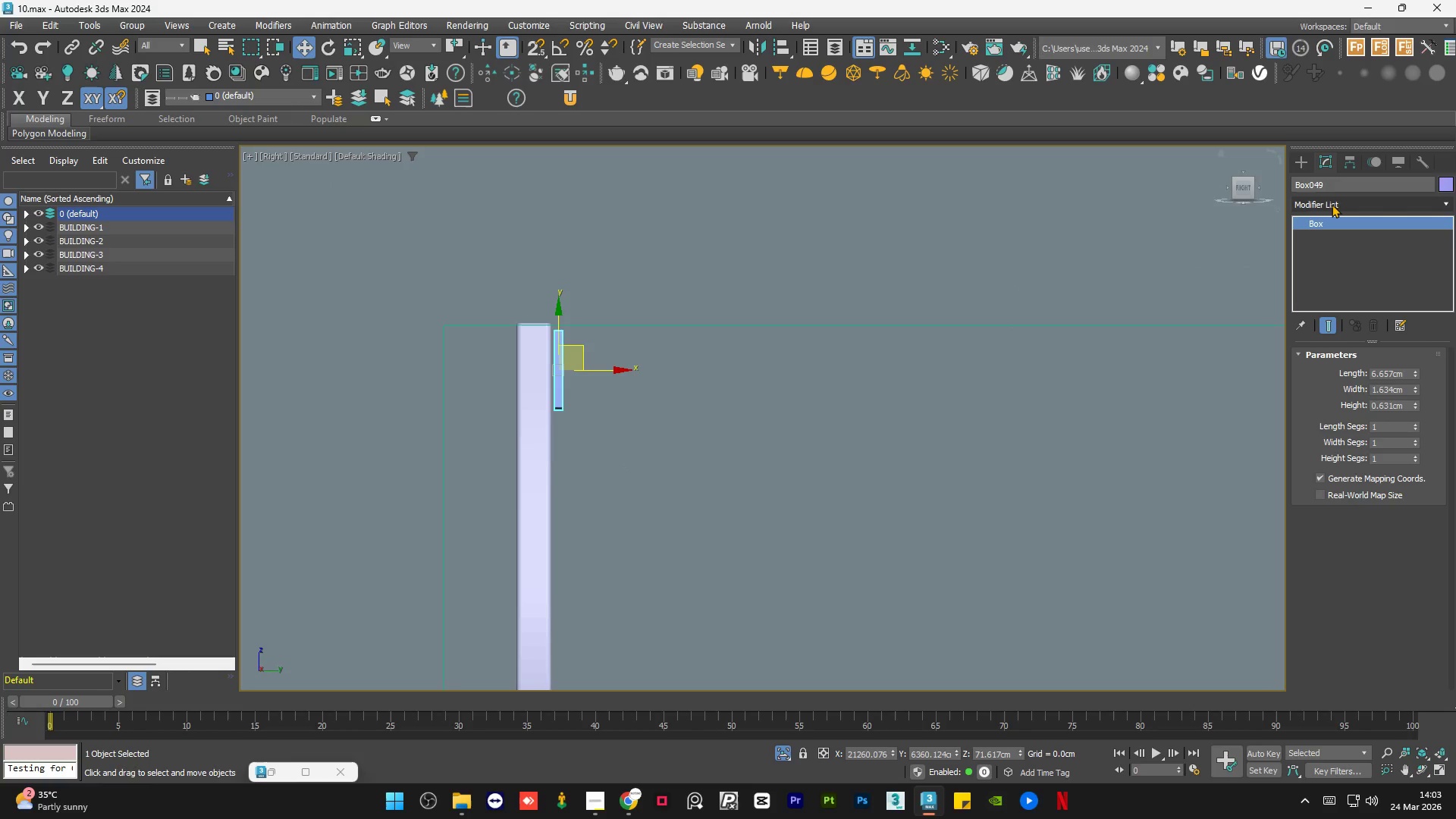 
left_click([1332, 204])
 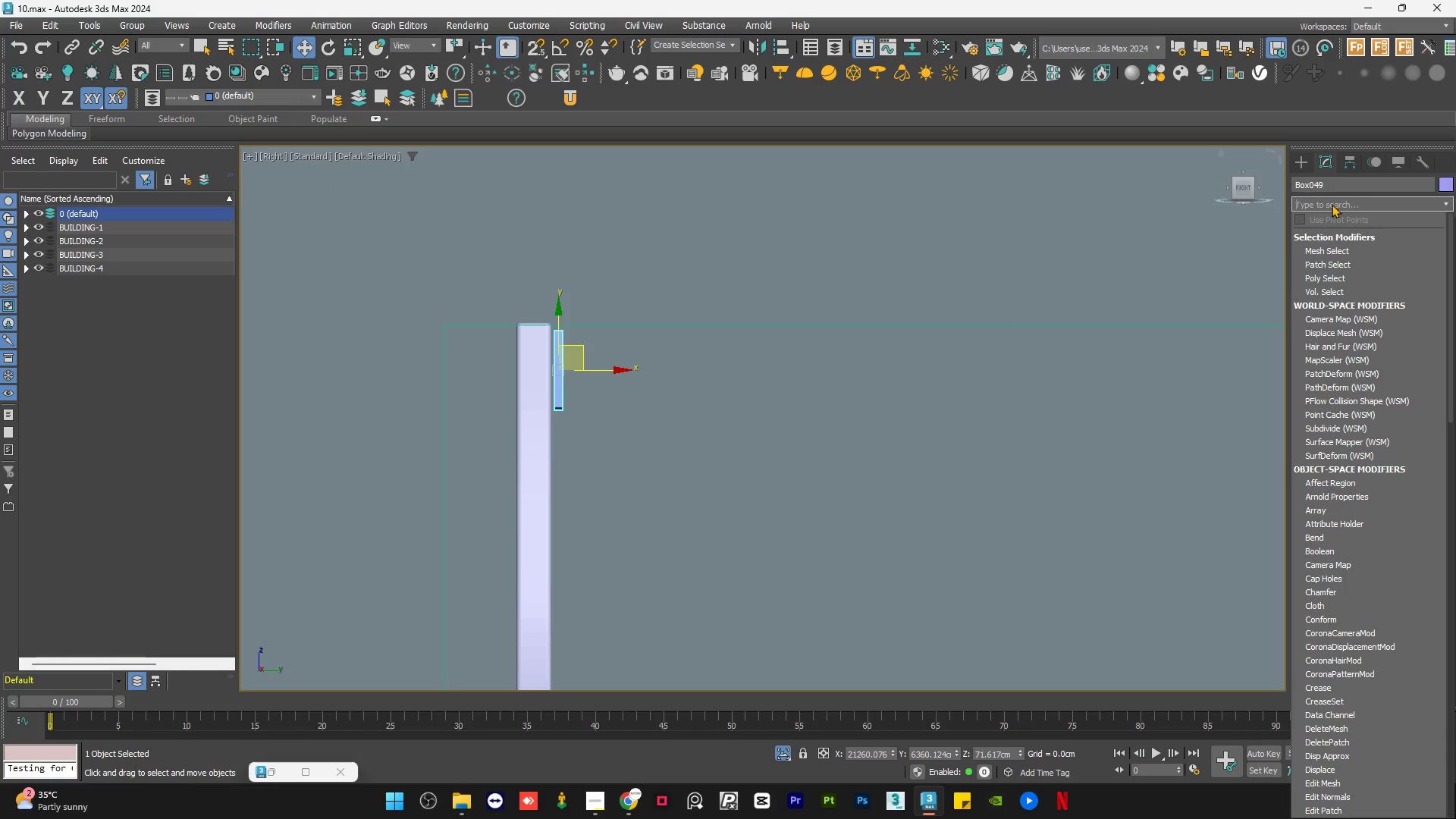 
type(ed)
 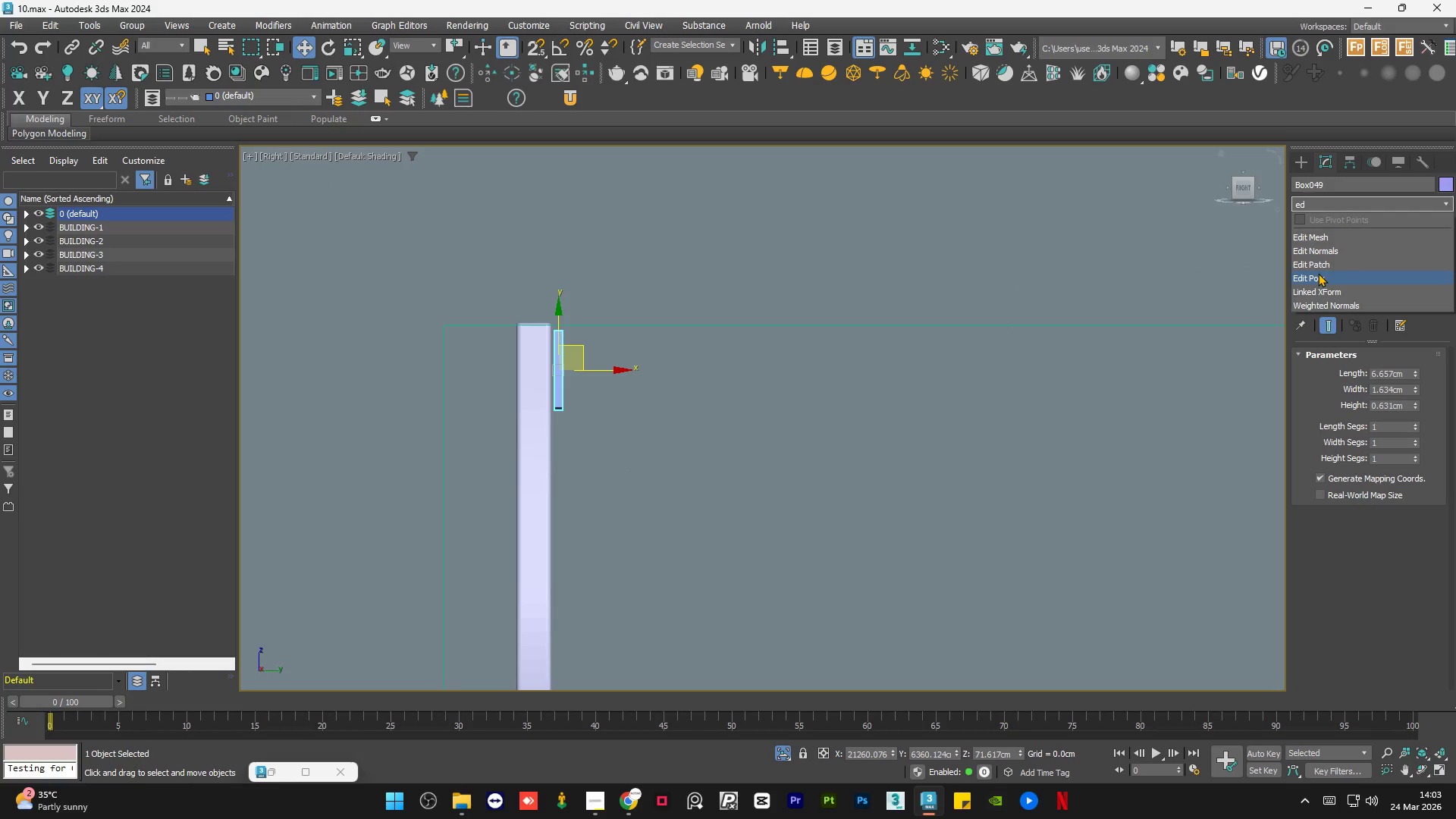 
left_click([1318, 273])
 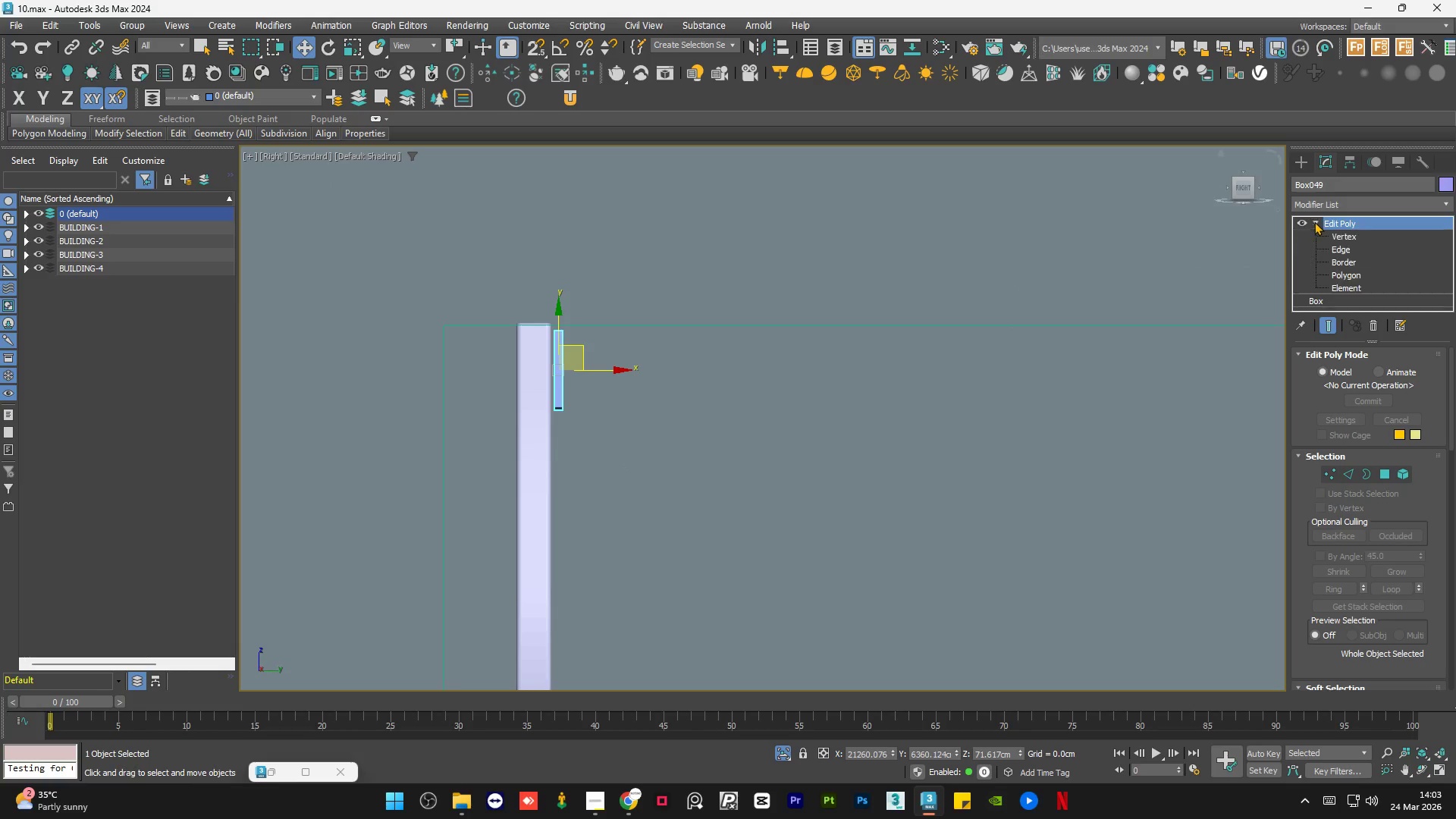 
double_click([1335, 235])
 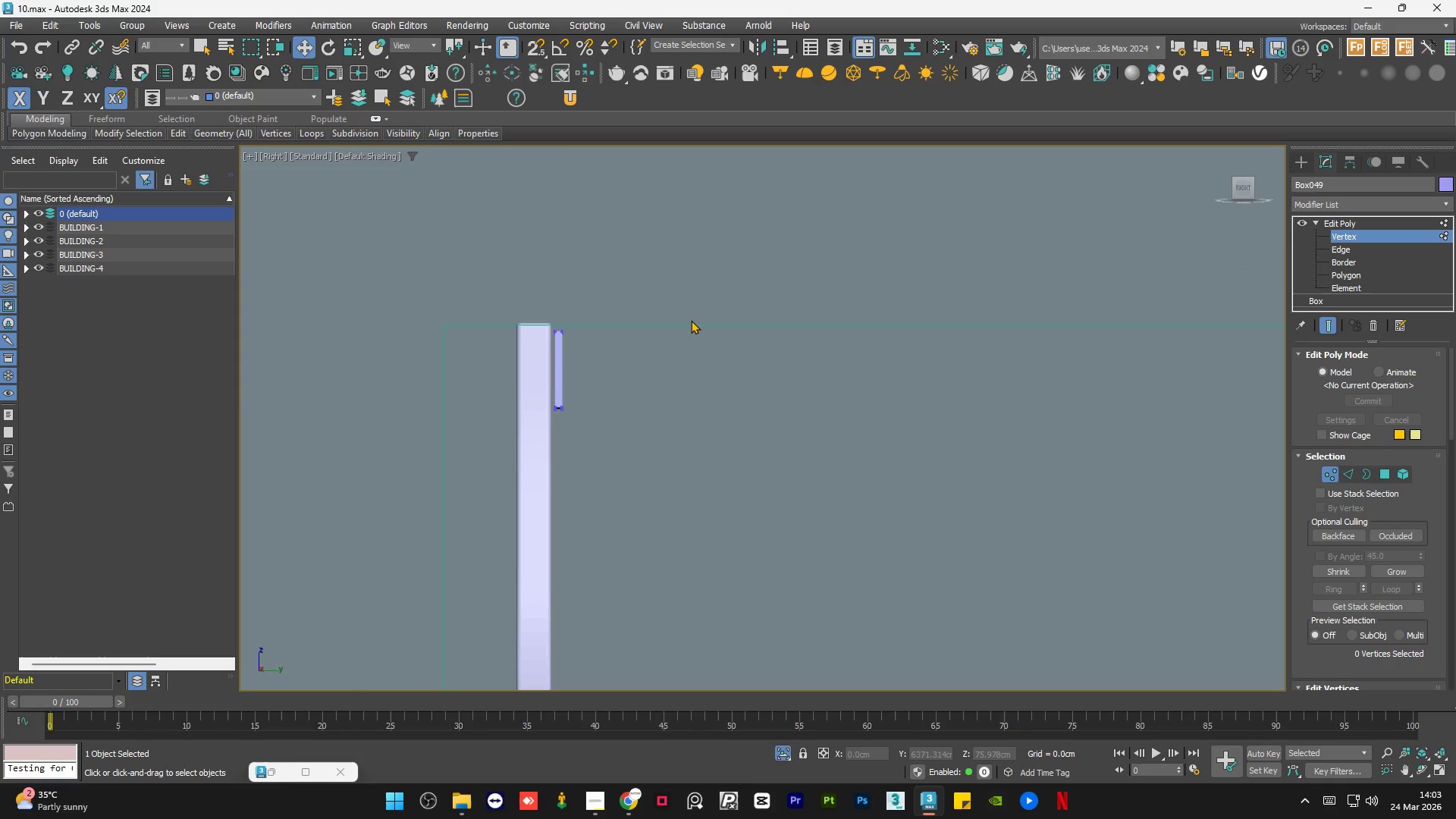 
scroll: coordinate [673, 325], scroll_direction: up, amount: 2.0
 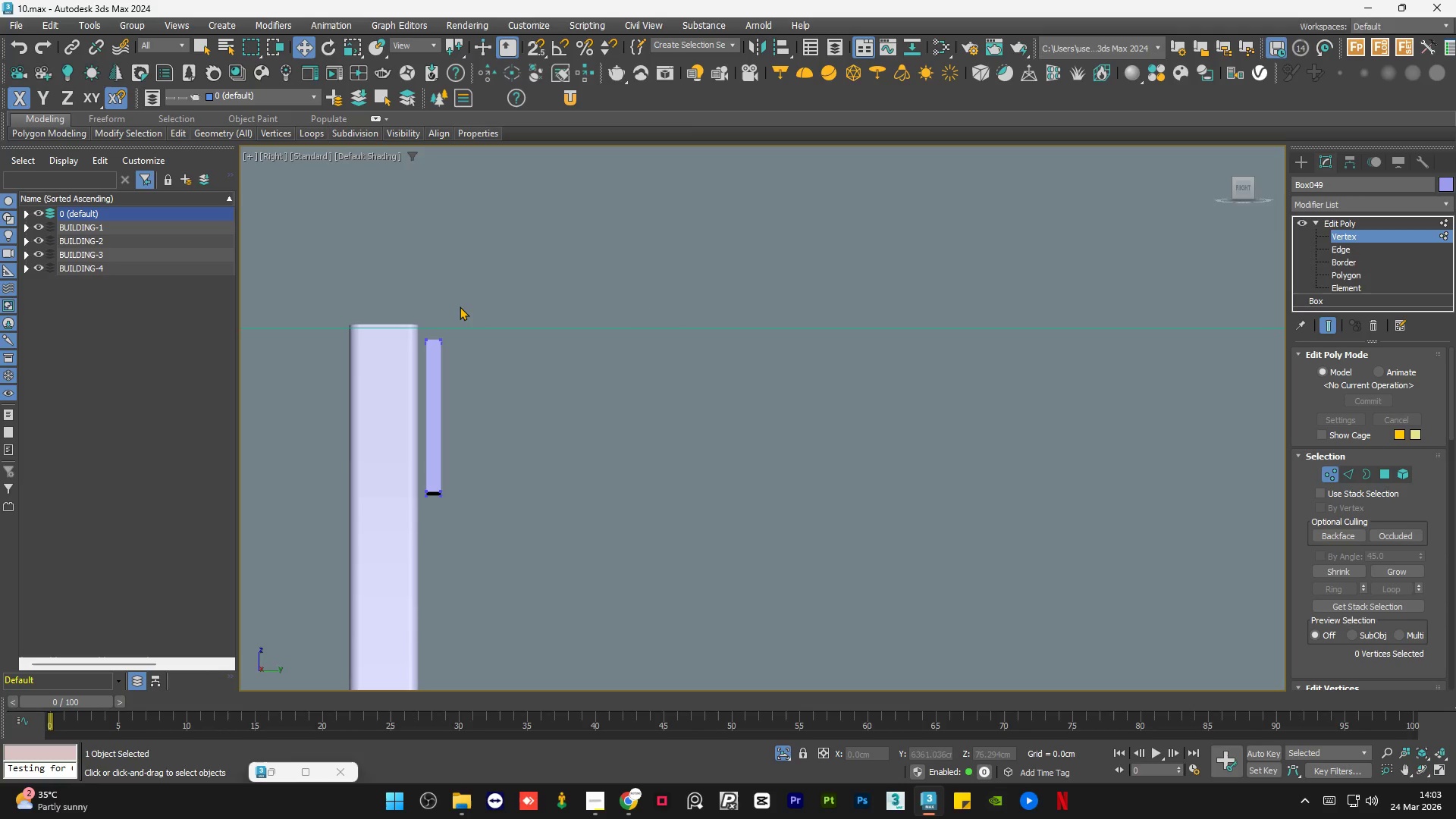 
left_click_drag(start_coordinate=[482, 281], to_coordinate=[434, 531])
 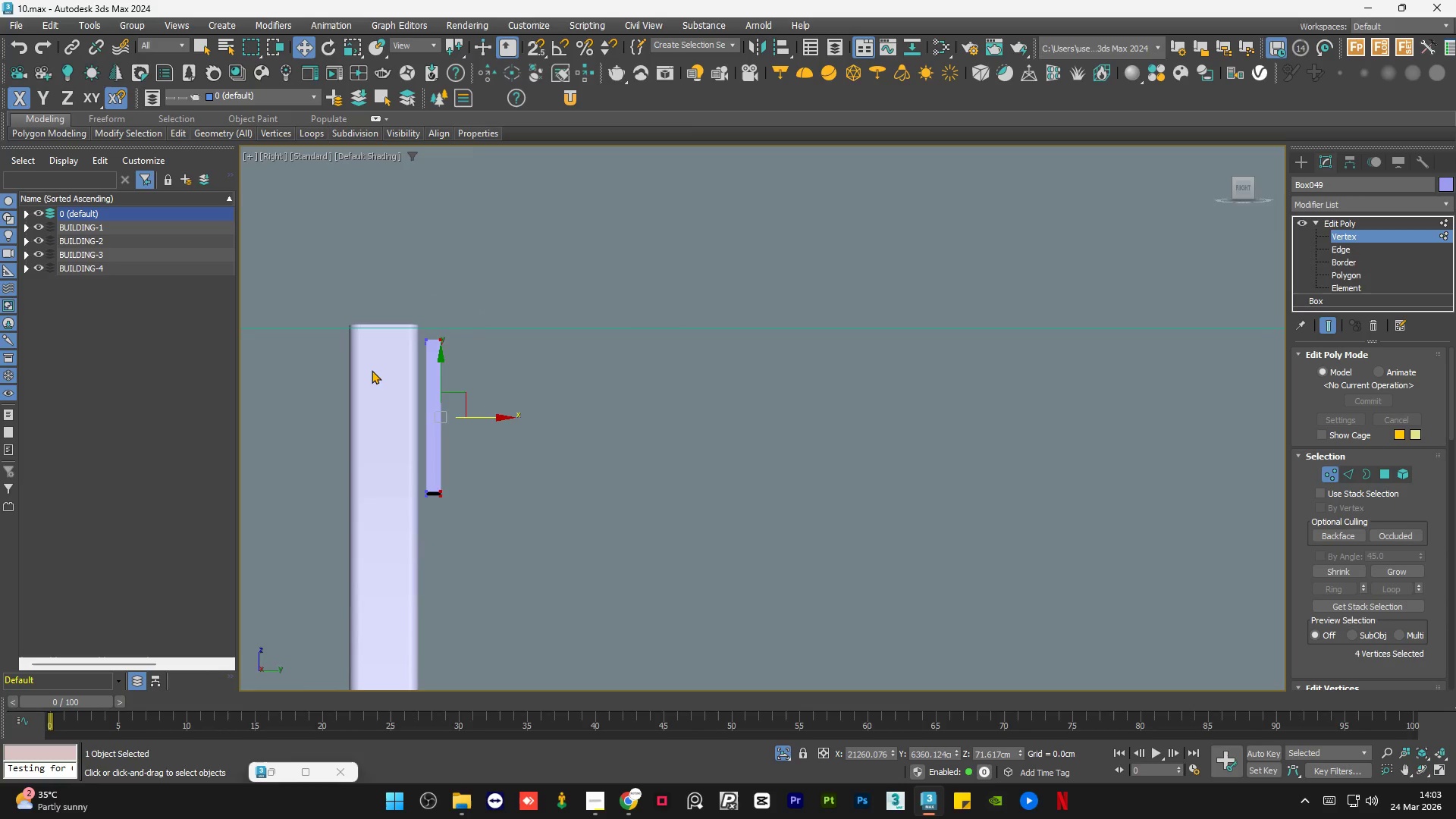 
scroll: coordinate [338, 347], scroll_direction: down, amount: 3.0
 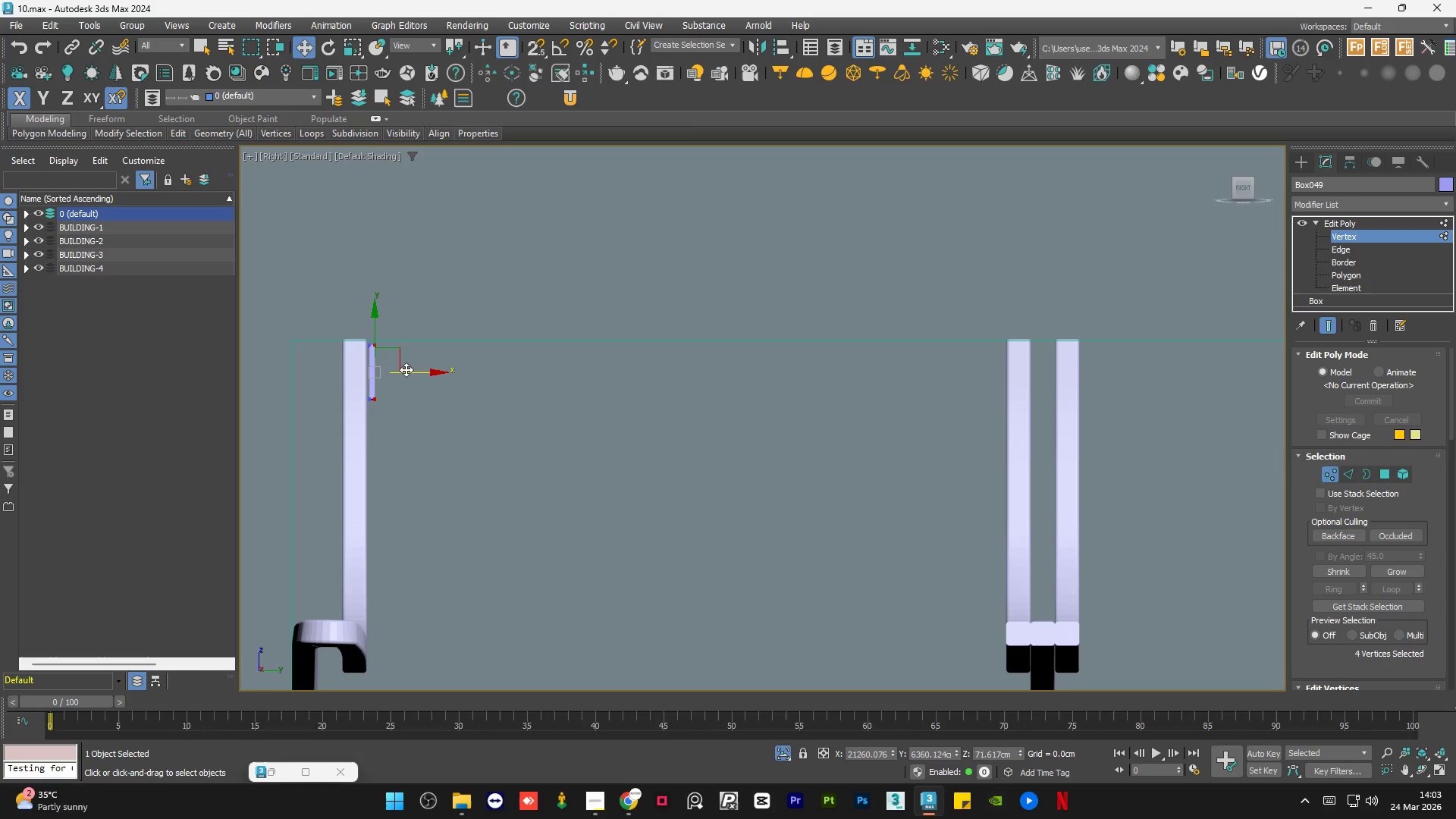 
left_click_drag(start_coordinate=[406, 370], to_coordinate=[1033, 412])
 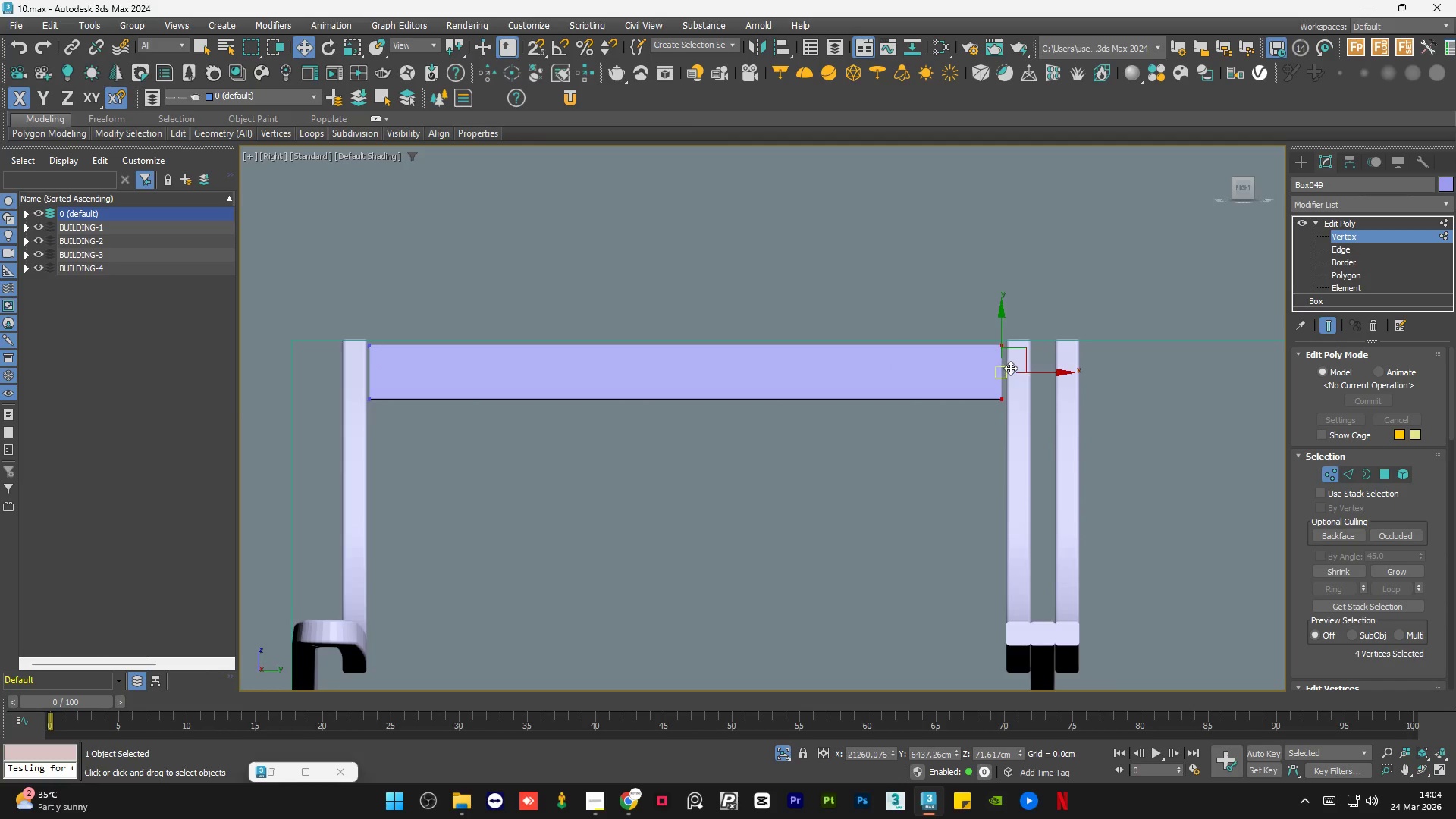 
scroll: coordinate [1009, 367], scroll_direction: up, amount: 4.0
 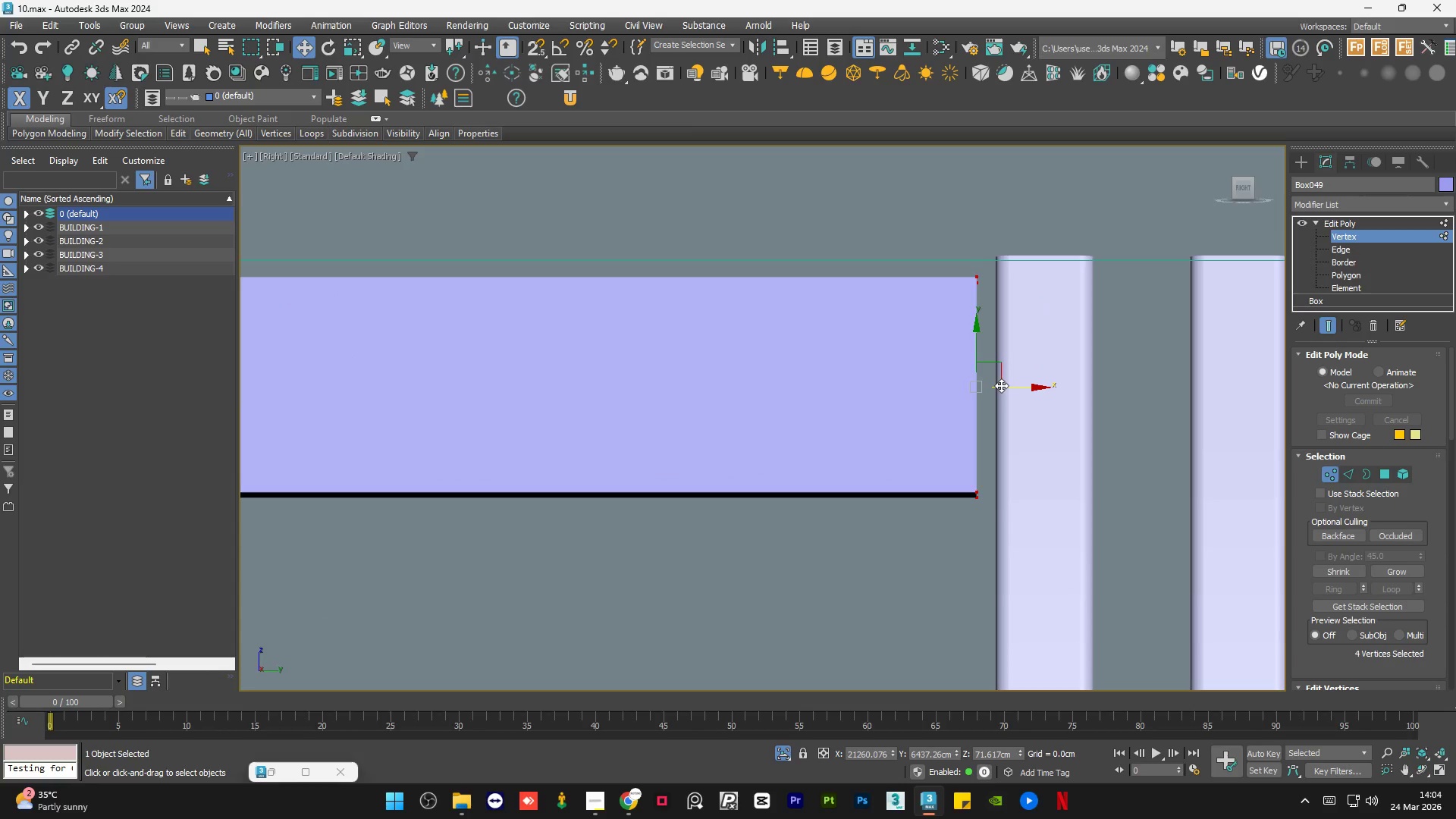 
left_click_drag(start_coordinate=[1001, 385], to_coordinate=[1010, 385])
 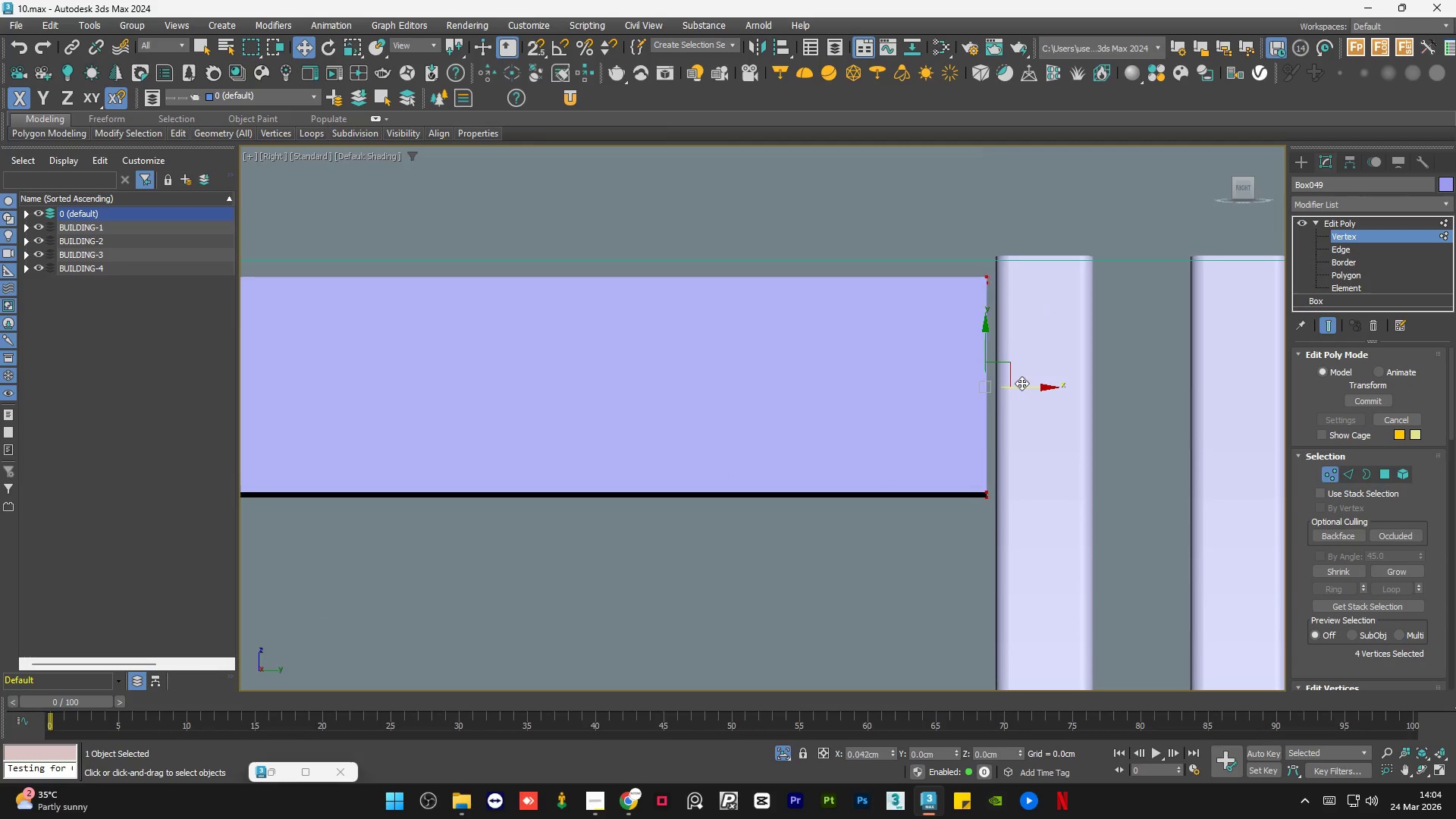 
scroll: coordinate [833, 310], scroll_direction: down, amount: 2.0
 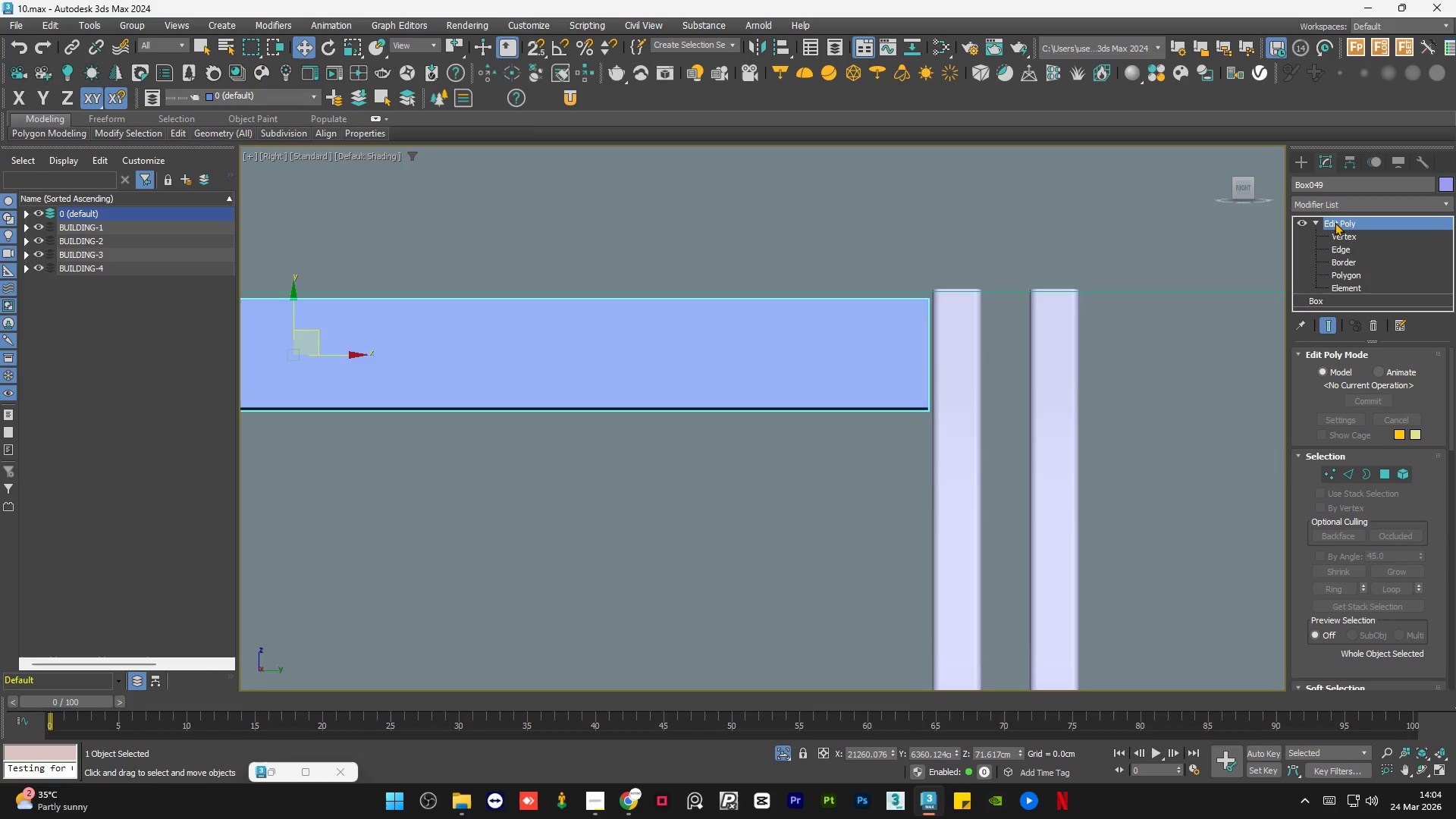 
left_click([1316, 224])
 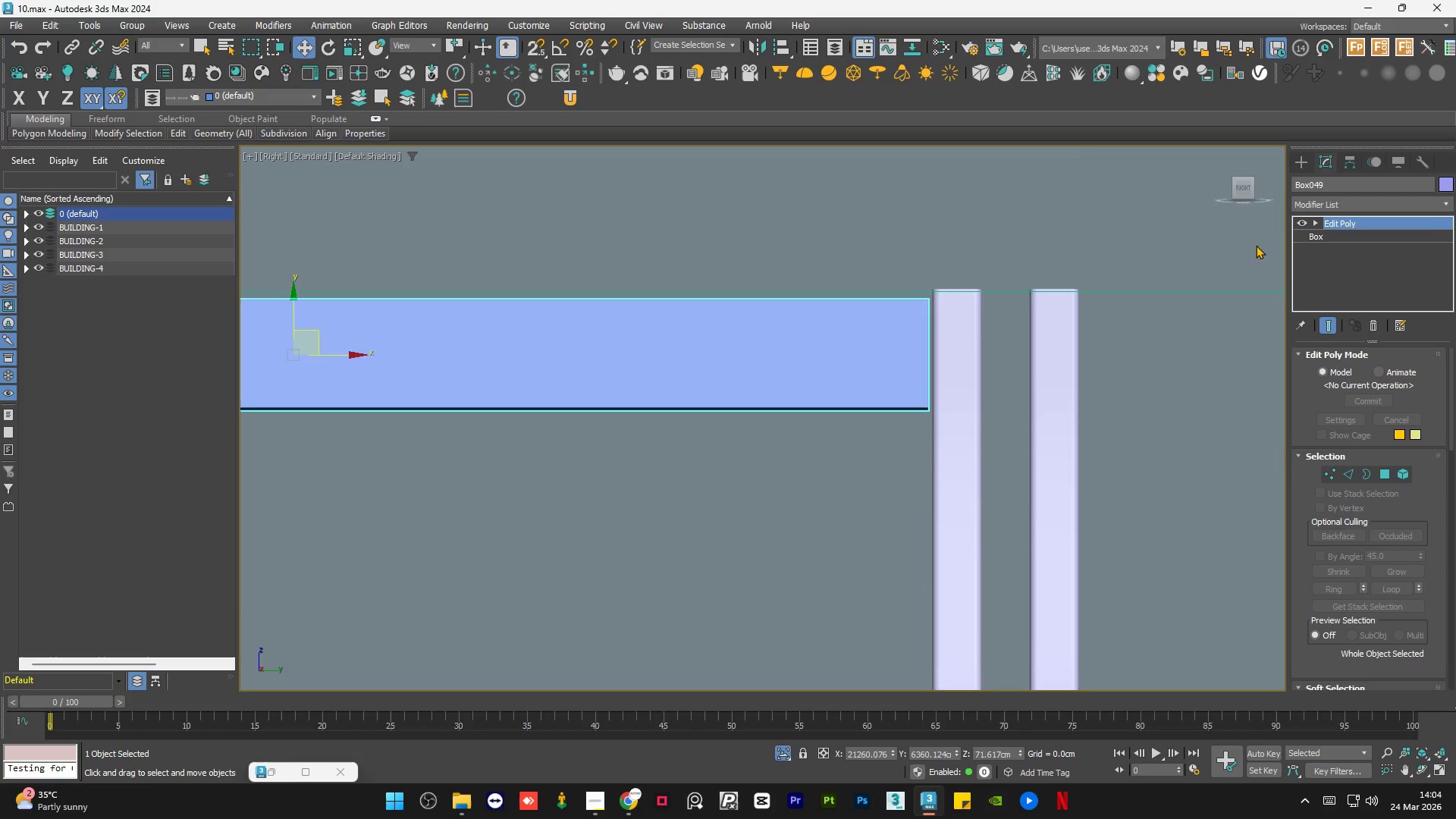 
hold_key(key=AltLeft, duration=1.44)
 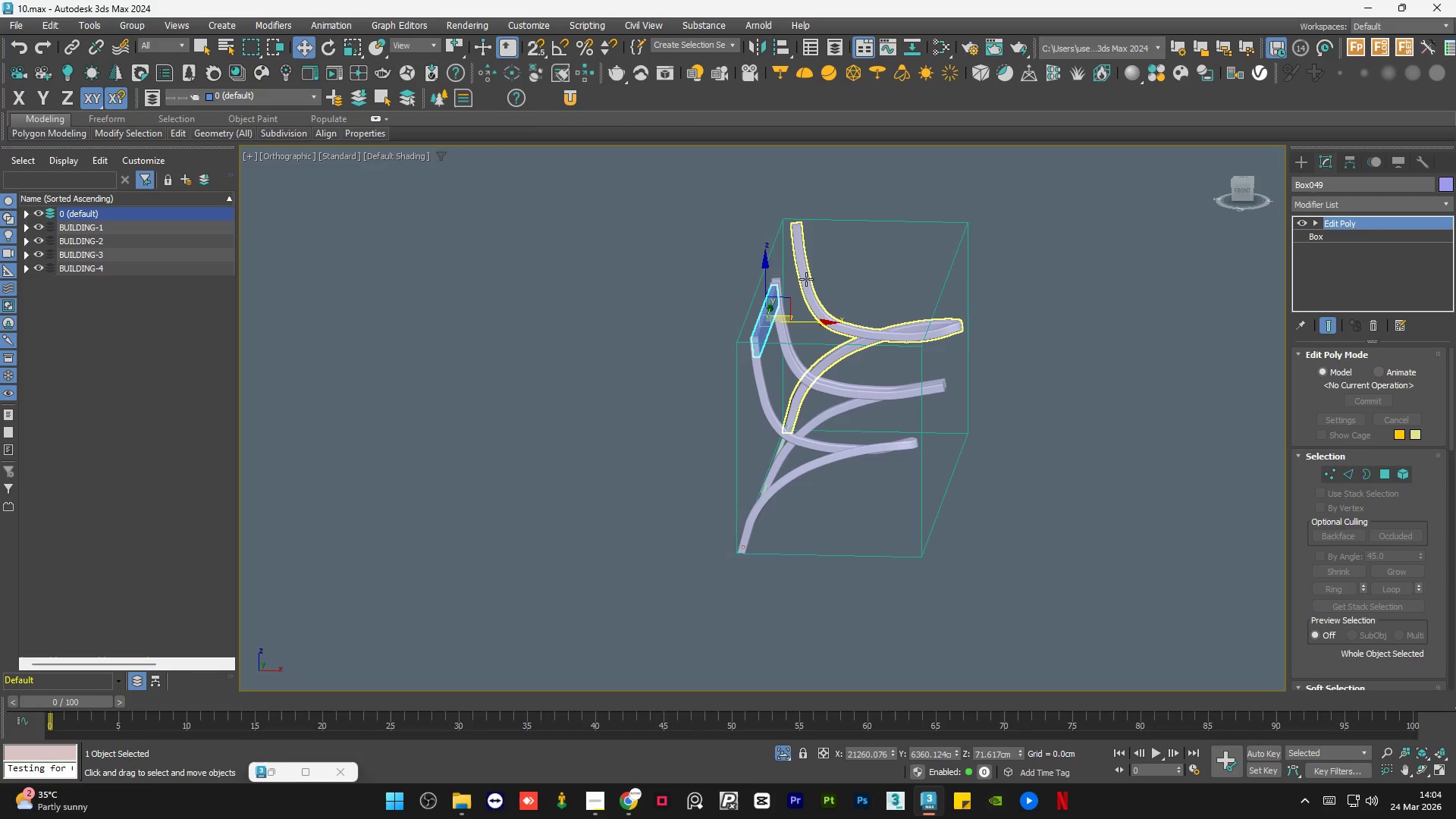 
scroll: coordinate [859, 318], scroll_direction: down, amount: 5.0
 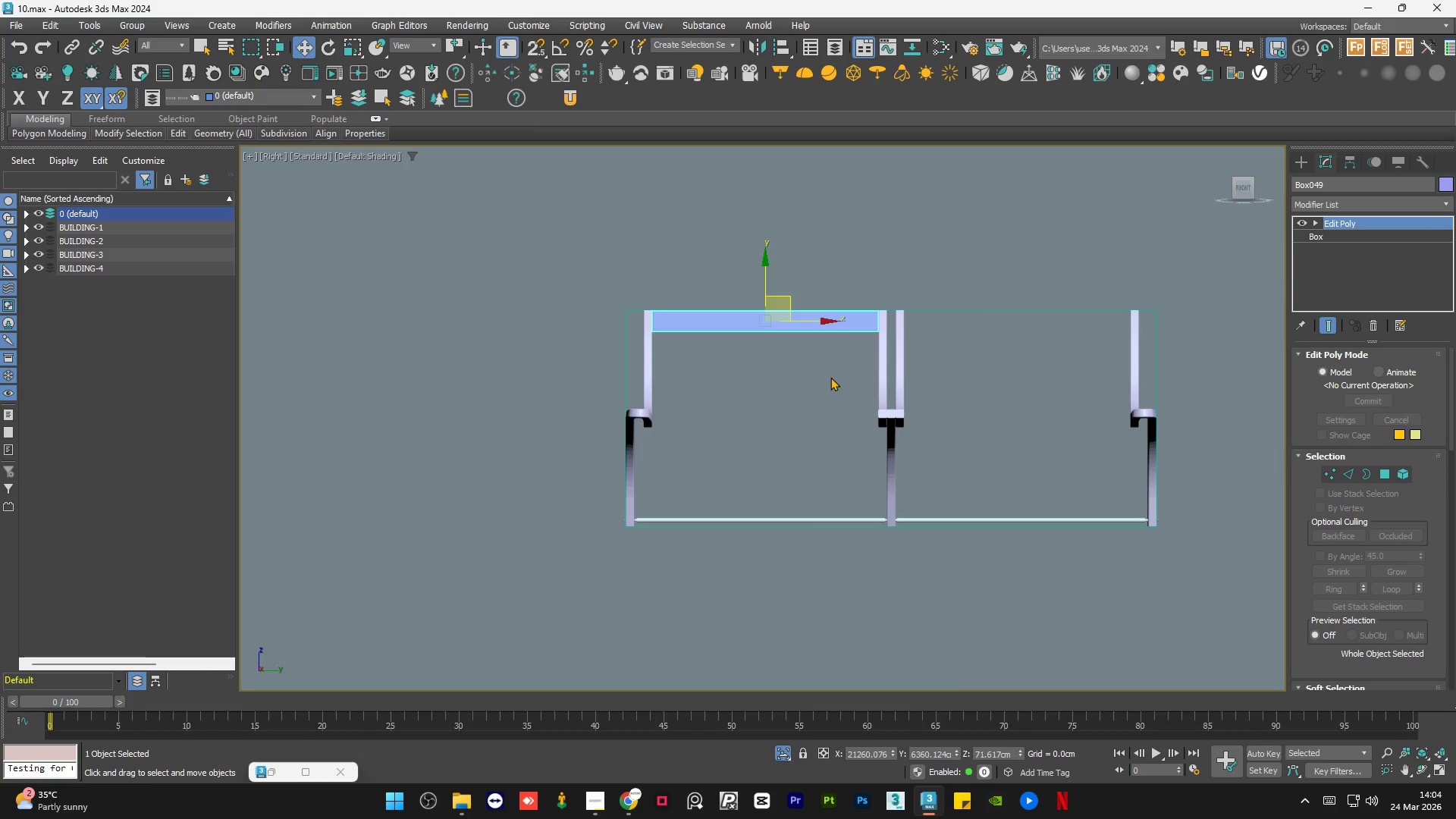 
scroll: coordinate [806, 279], scroll_direction: up, amount: 2.0
 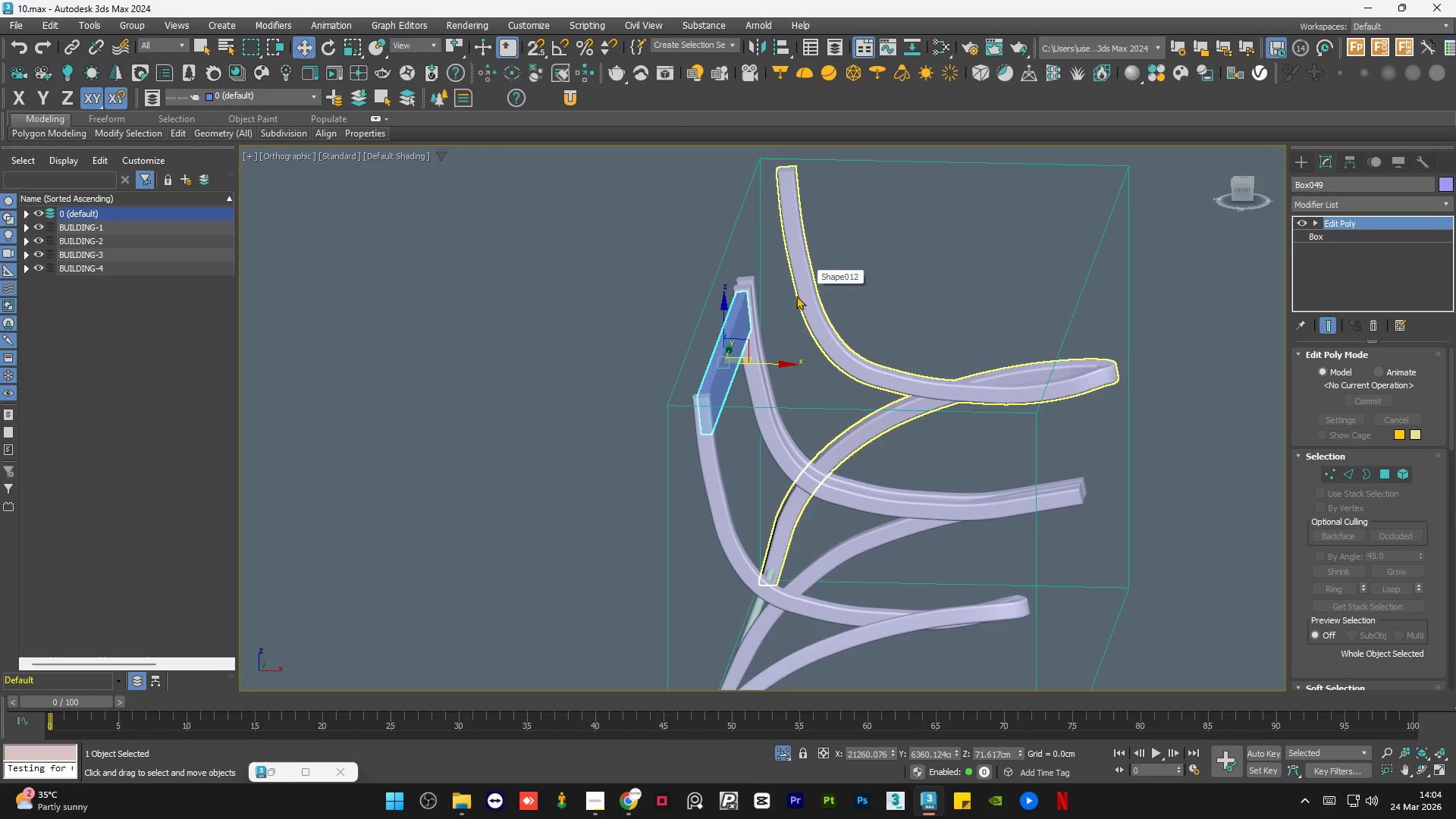 
scroll: coordinate [793, 321], scroll_direction: down, amount: 1.0
 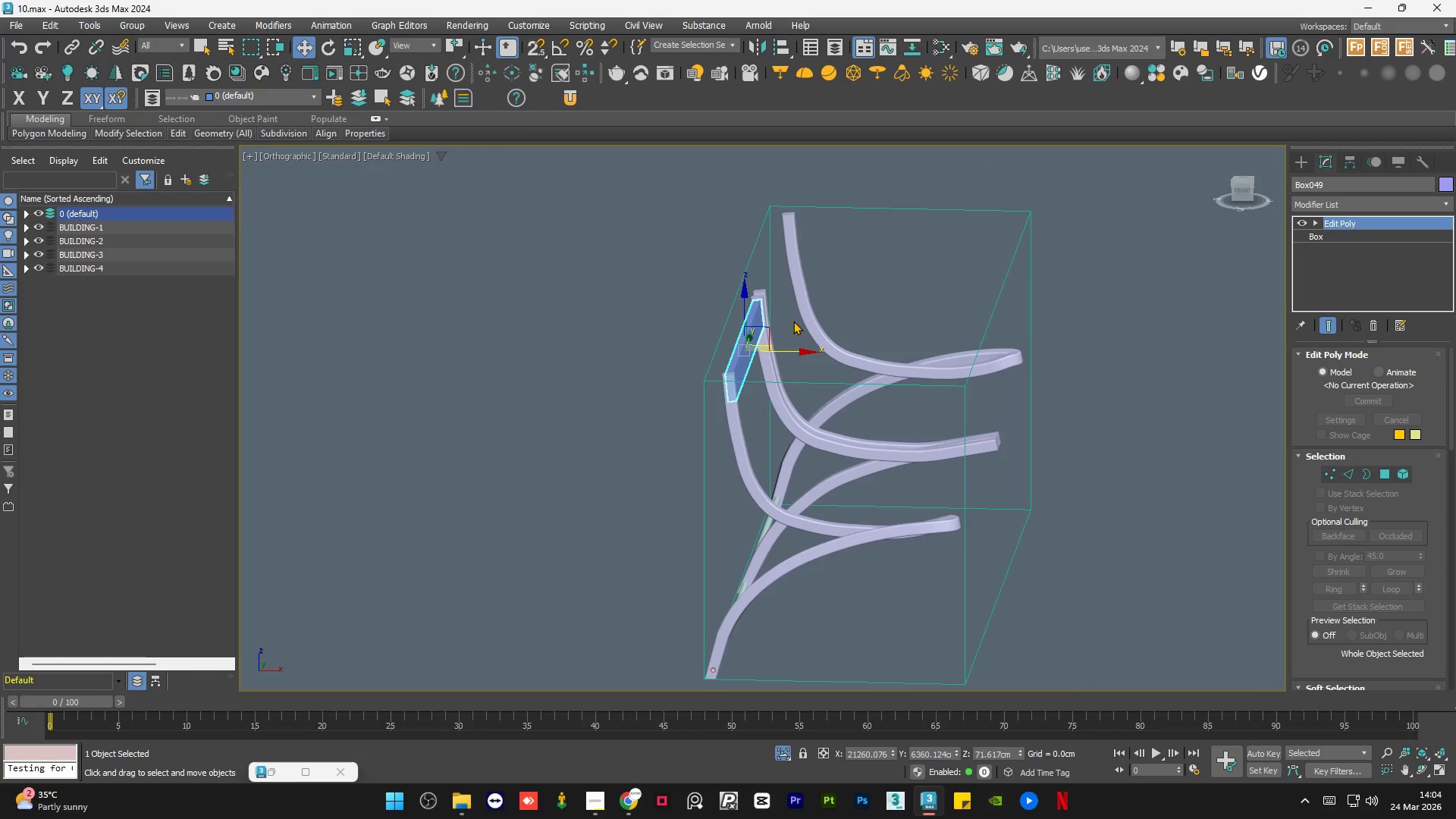 
hold_key(key=AltLeft, duration=1.5)
 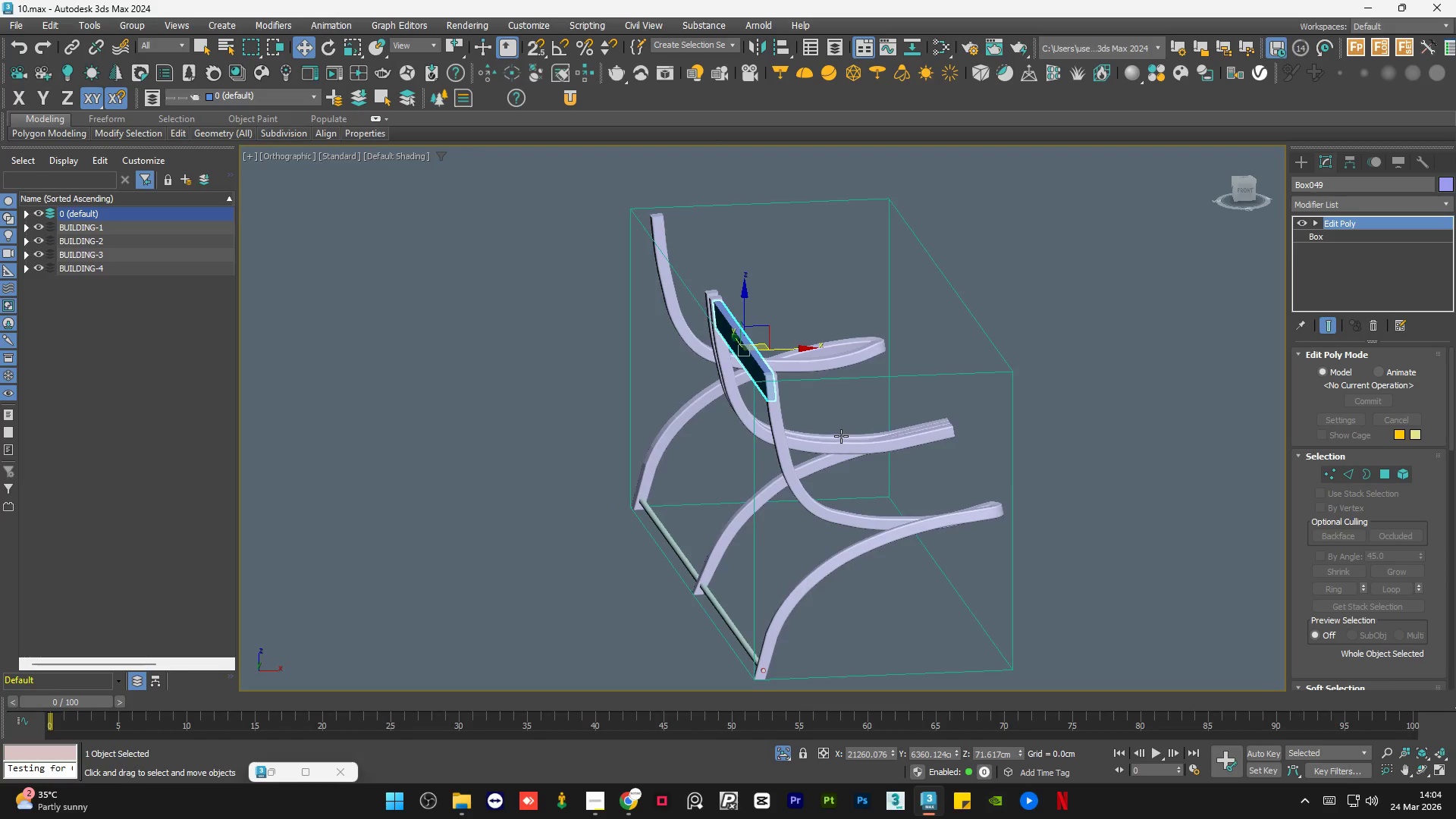 
hold_key(key=AltLeft, duration=0.44)
 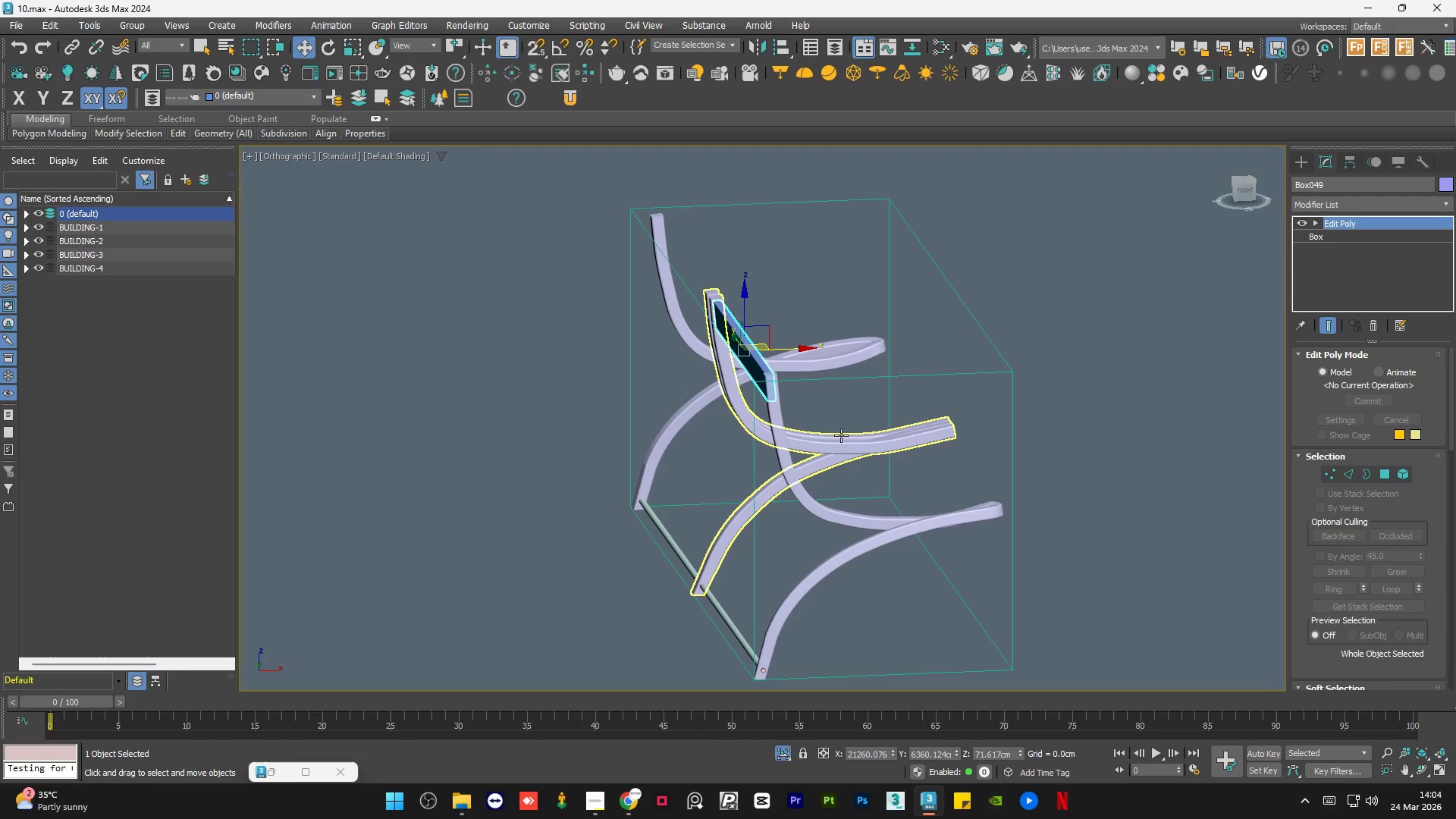 
hold_key(key=AltLeft, duration=10.19)
 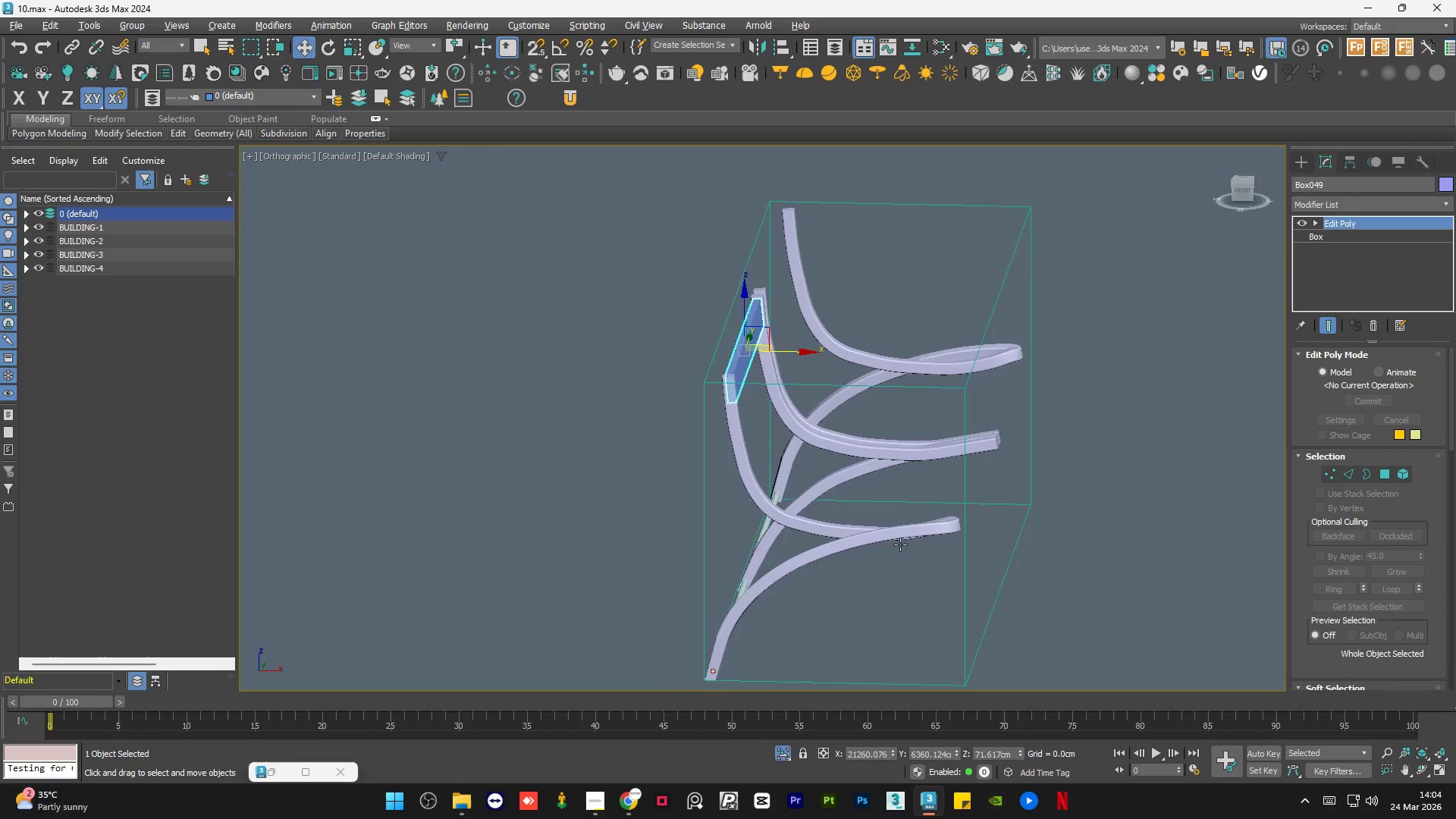 
hold_key(key=AltLeft, duration=1.5)
 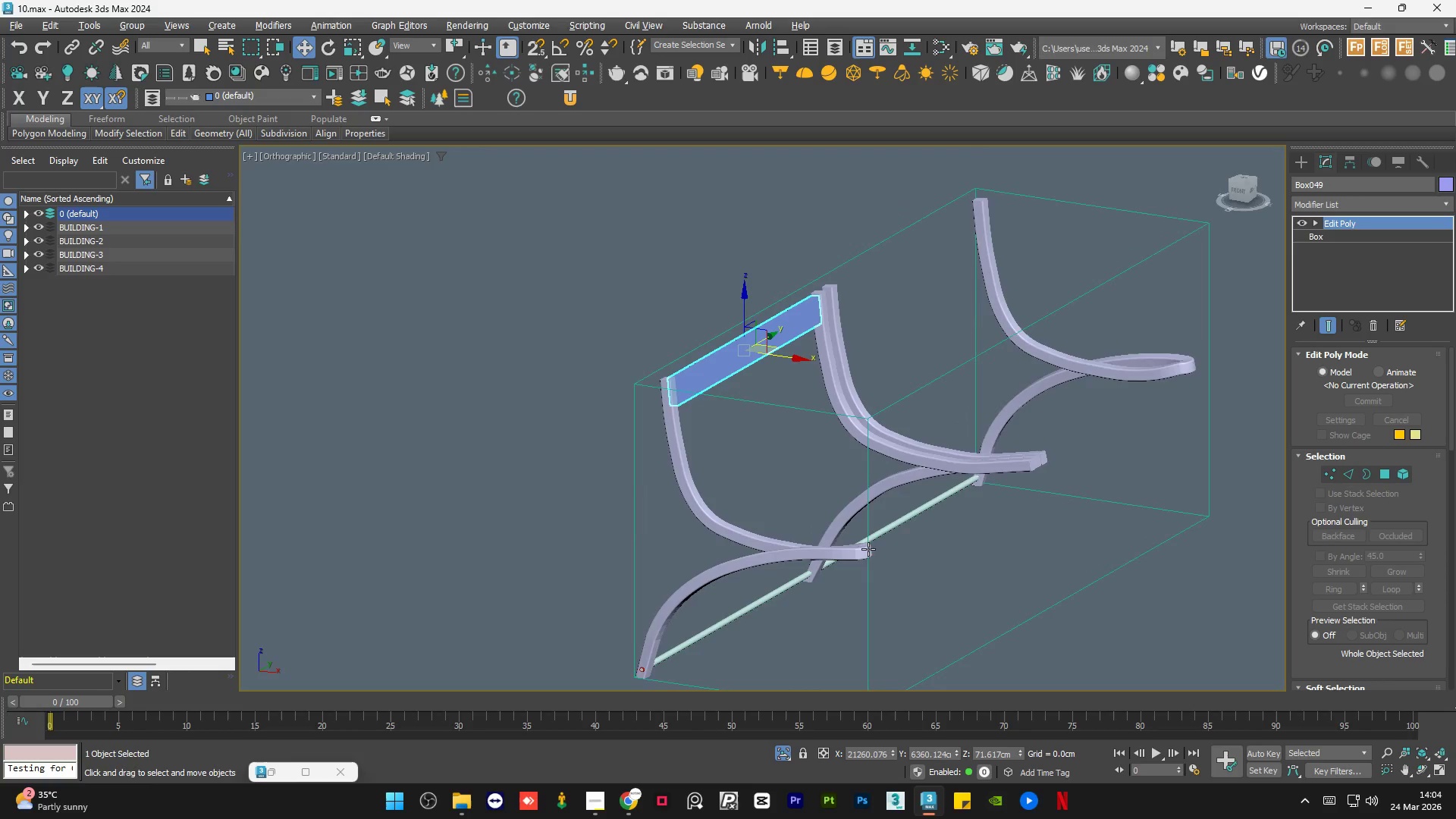 
key(Alt+AltLeft)
 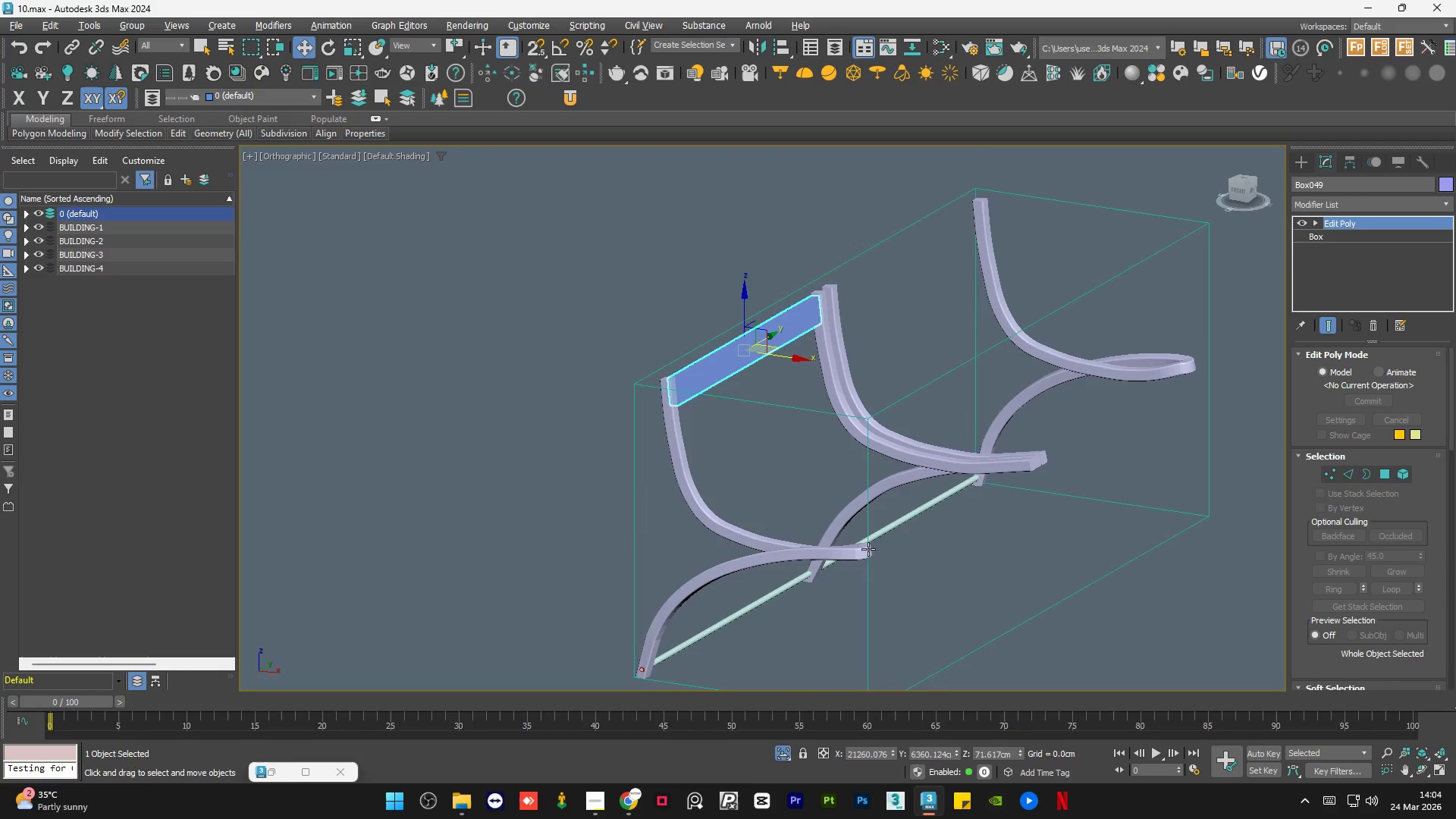 
key(Alt+AltLeft)
 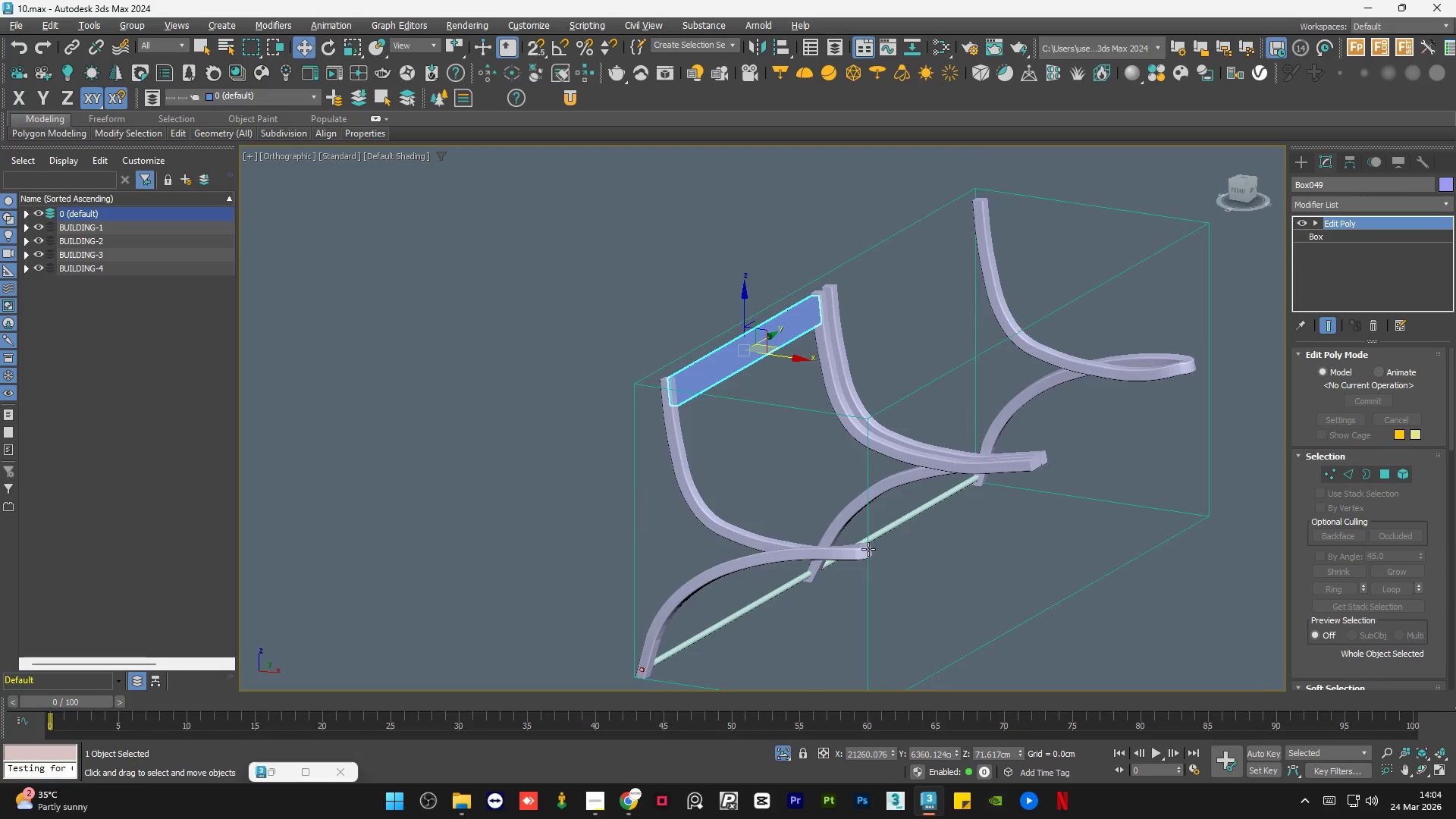 
key(Alt+AltLeft)
 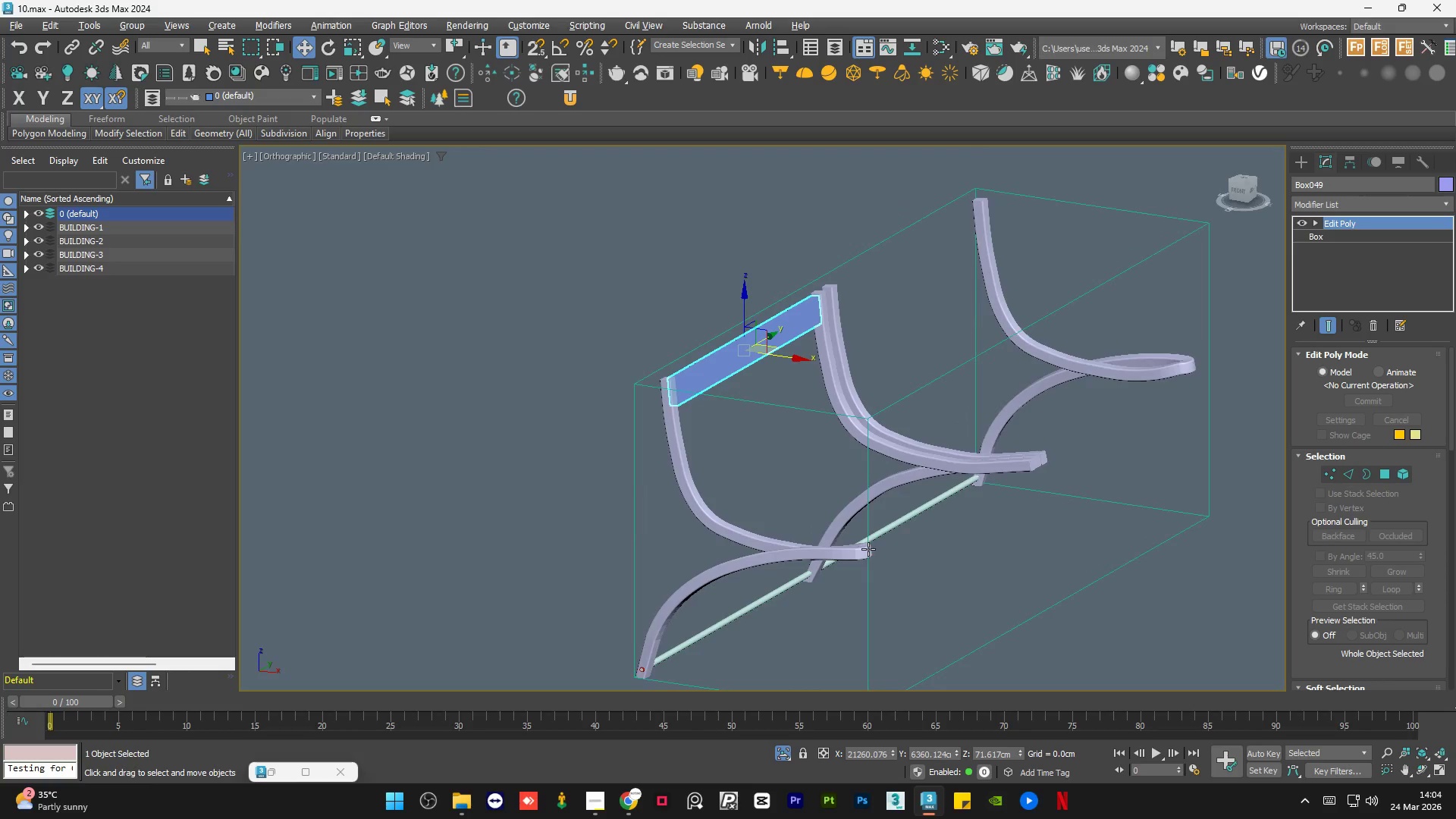 
key(Alt+AltLeft)
 